 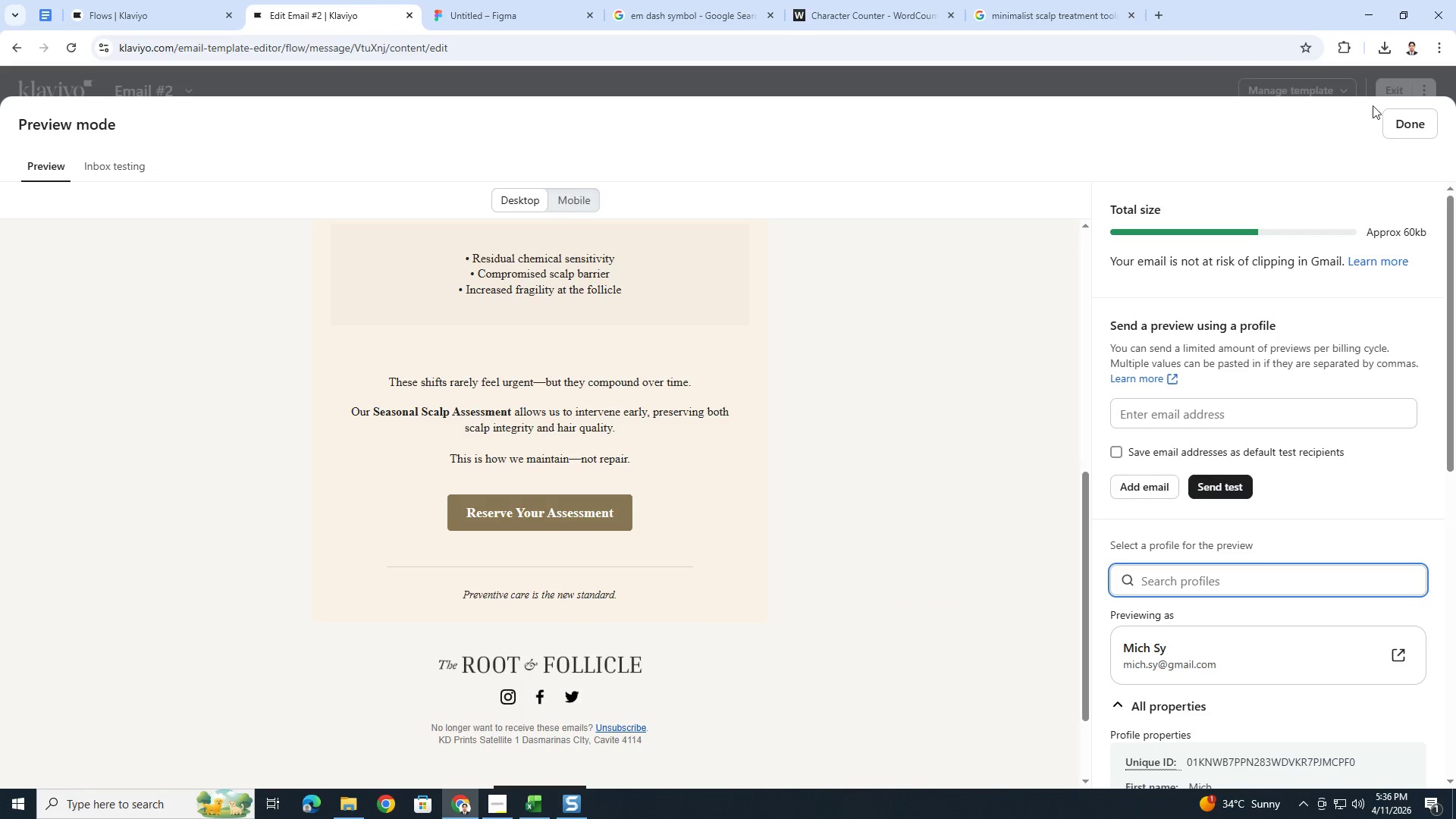 
mouse_move([1380, 98])
 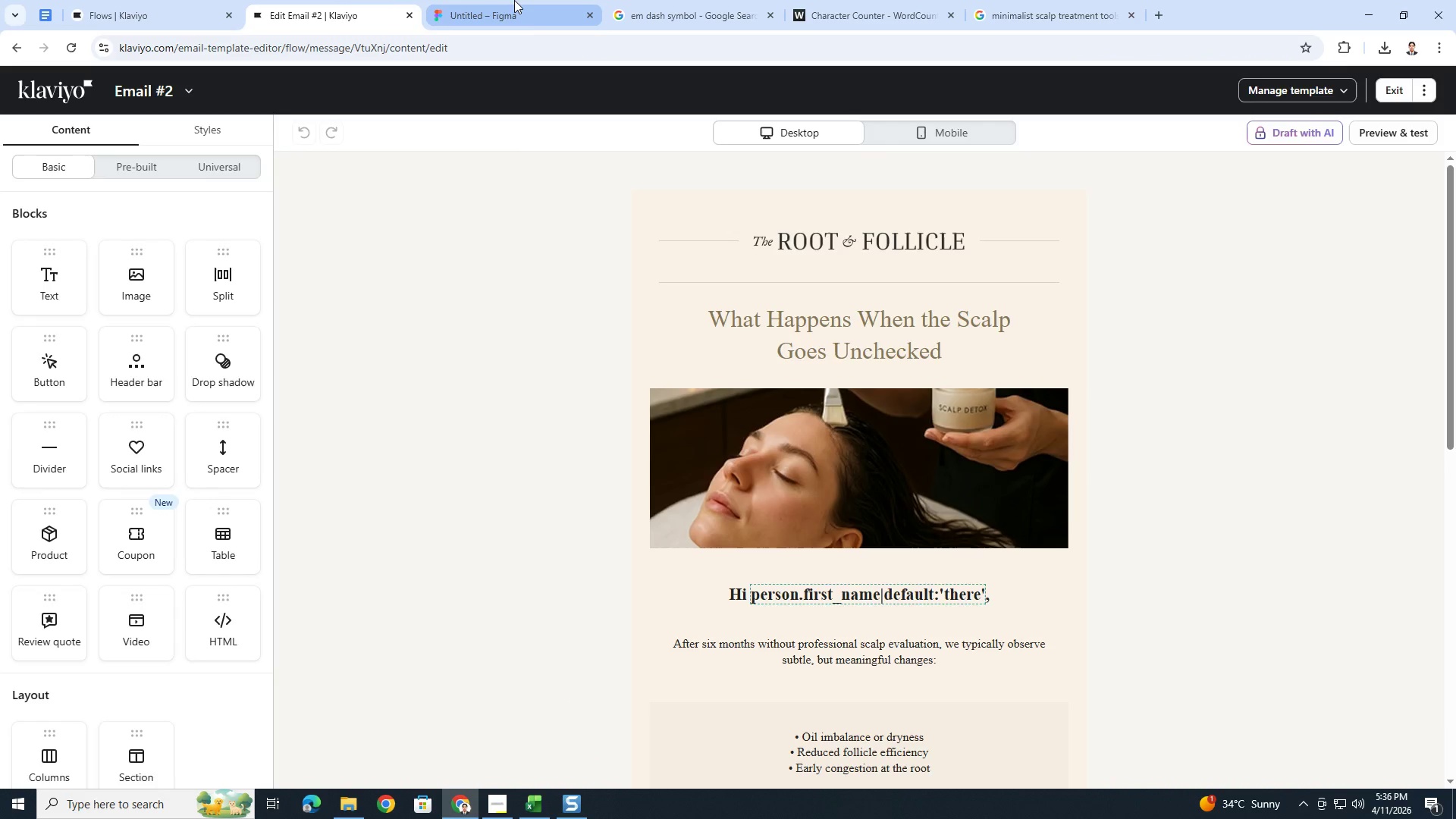 
left_click([514, 0])
 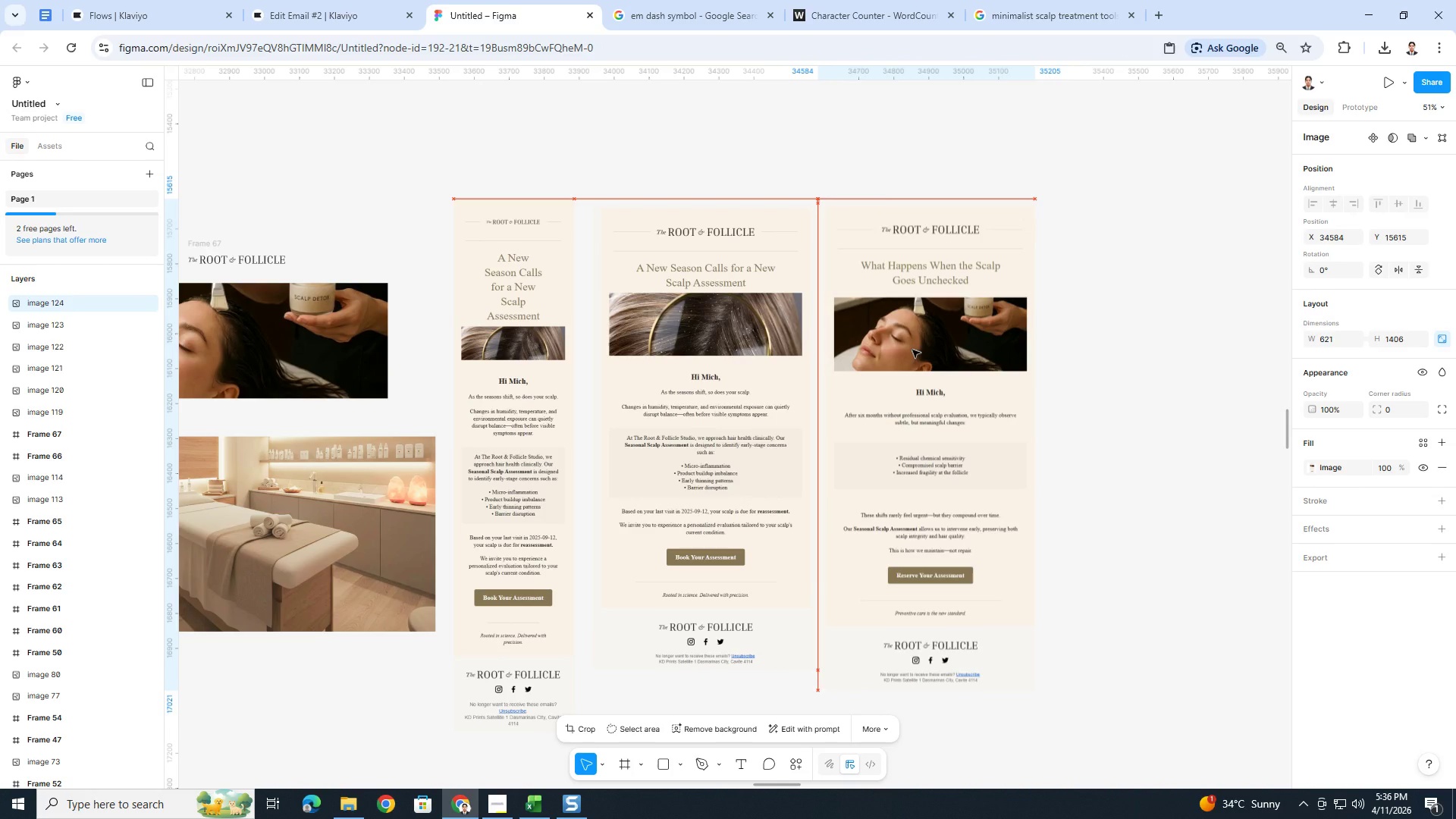 
wait(6.3)
 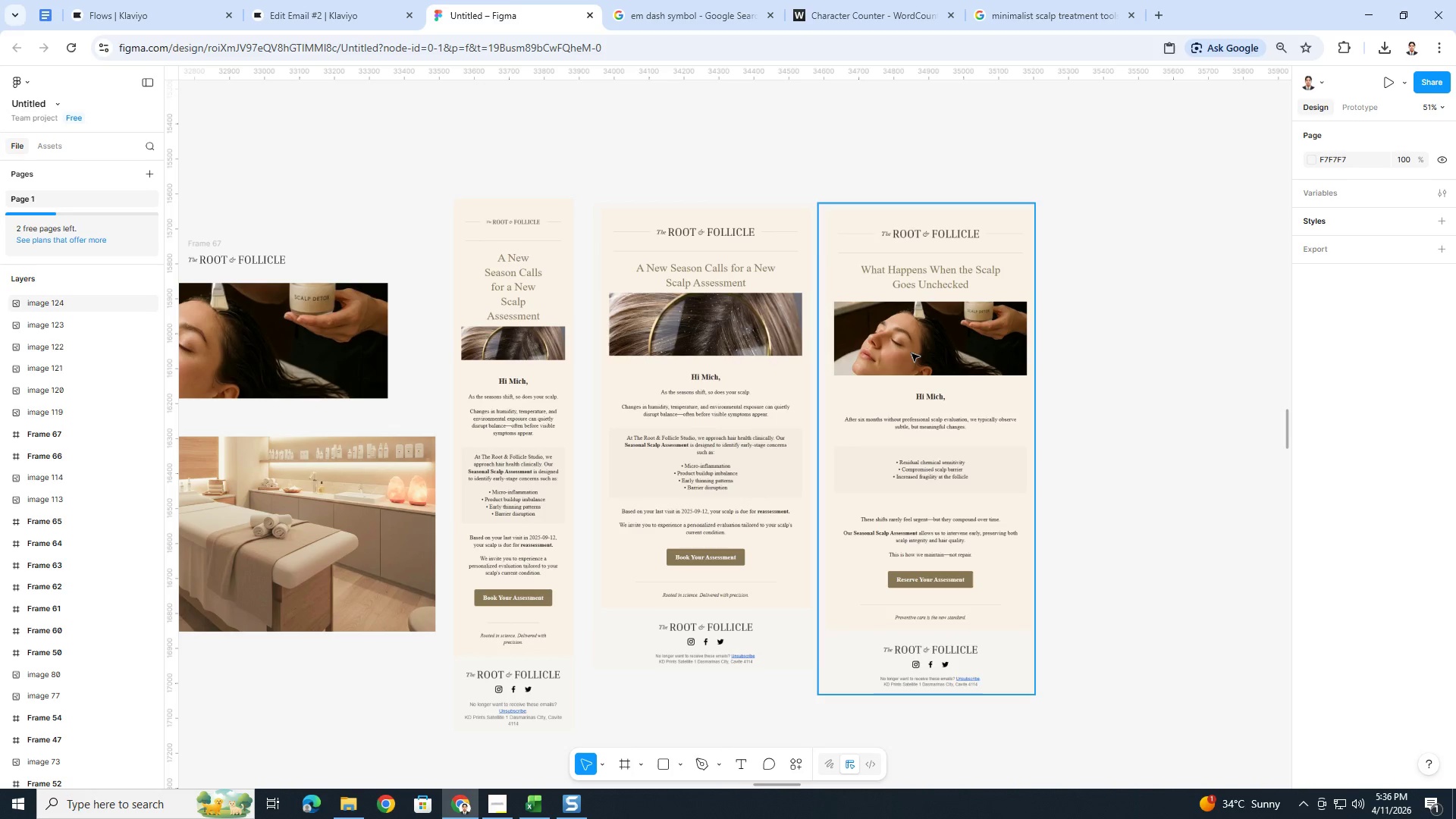 
left_click_drag(start_coordinate=[488, 344], to_coordinate=[667, 384])
 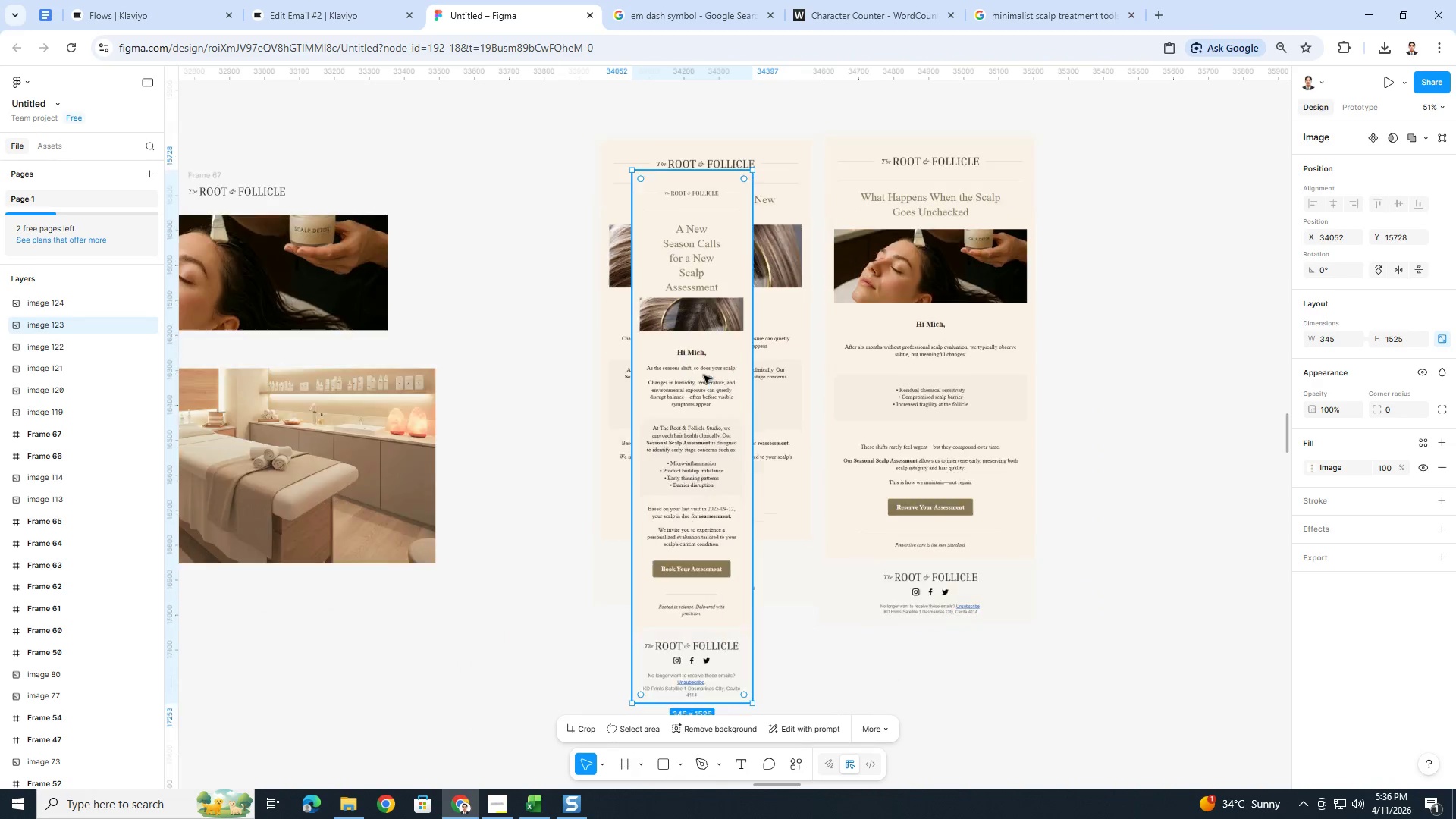 
left_click_drag(start_coordinate=[881, 300], to_coordinate=[973, 292])
 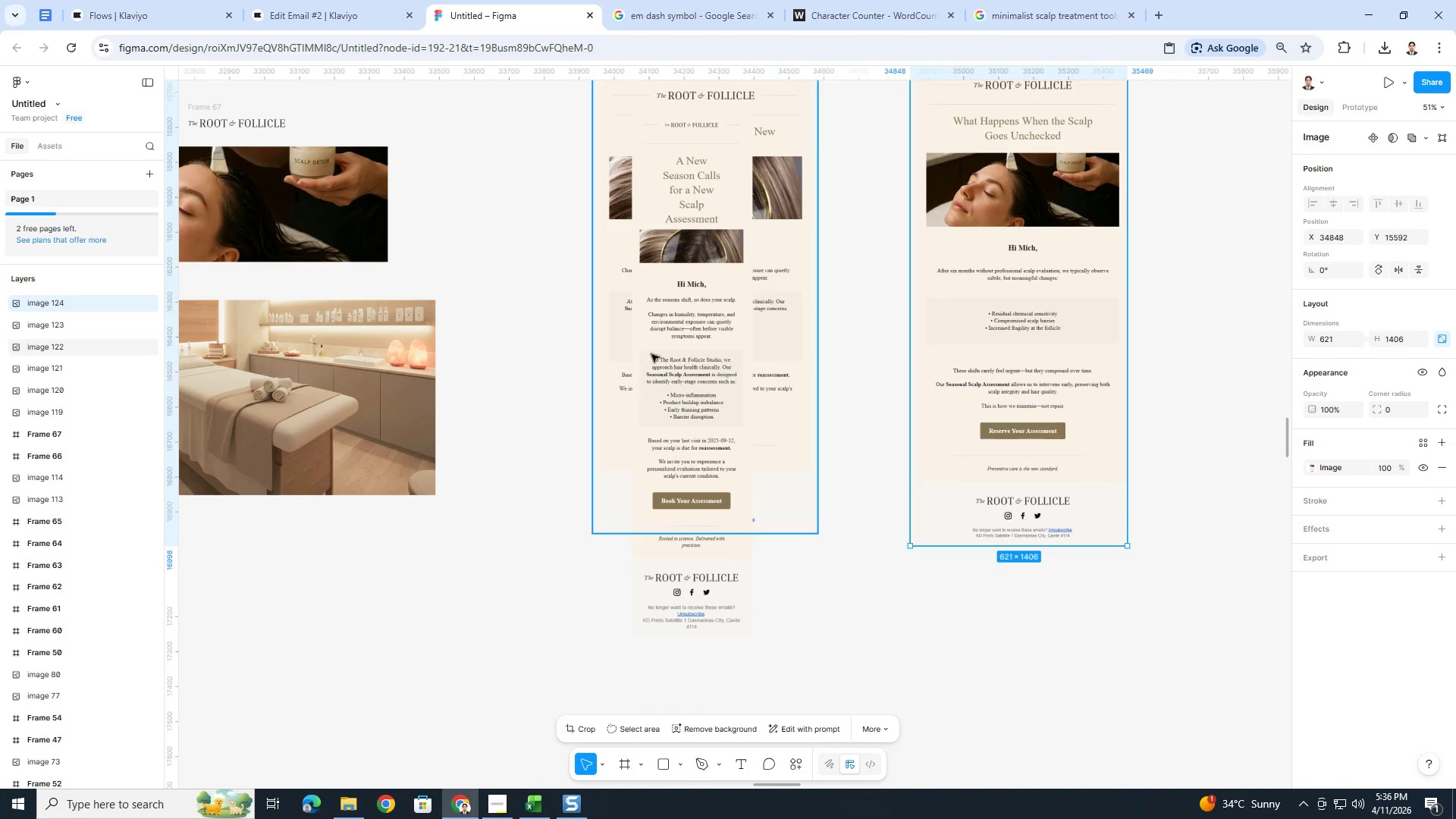 
scroll: coordinate [705, 375], scroll_direction: down, amount: 2.0
 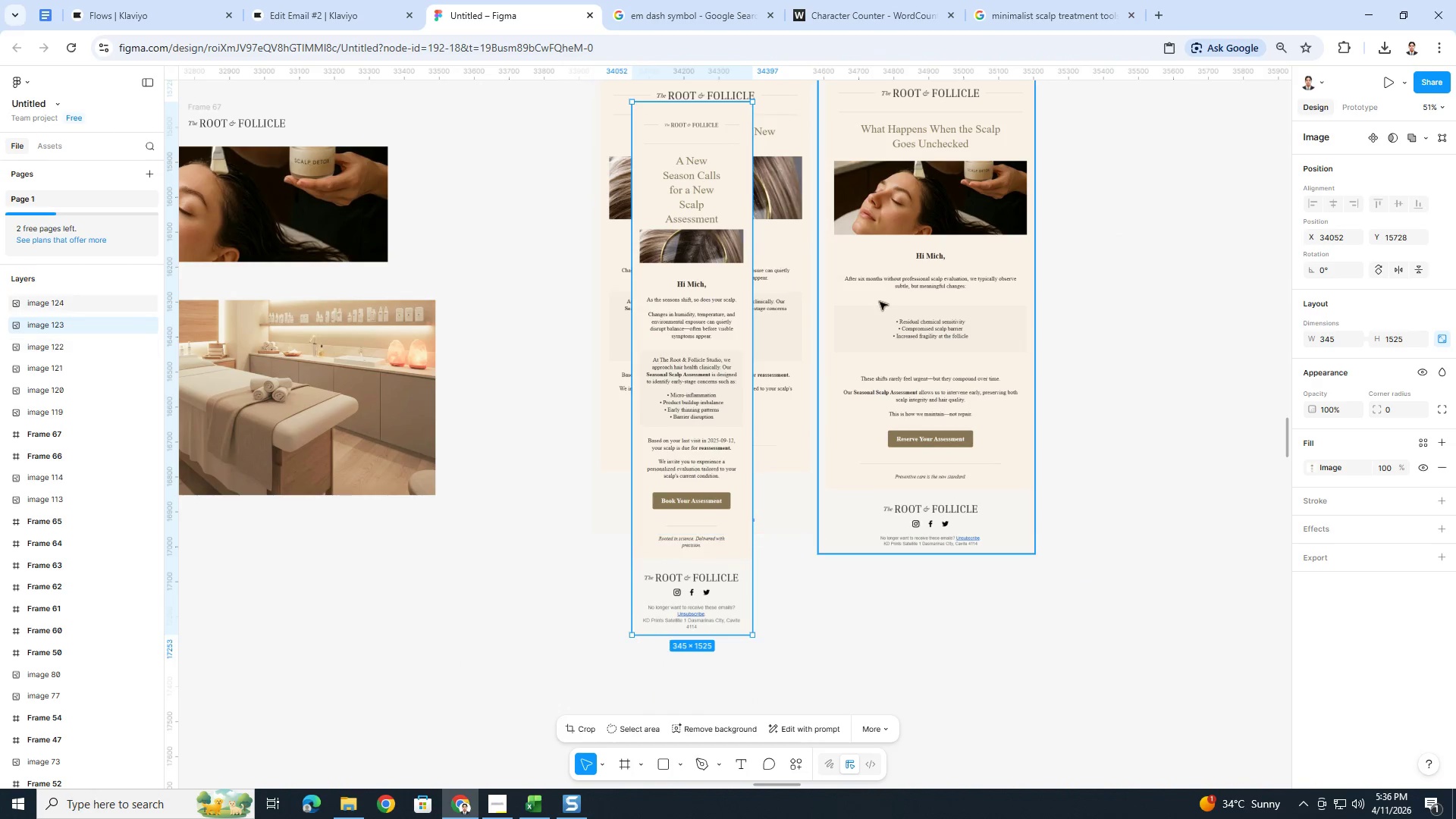 
left_click_drag(start_coordinate=[657, 353], to_coordinate=[843, 453])
 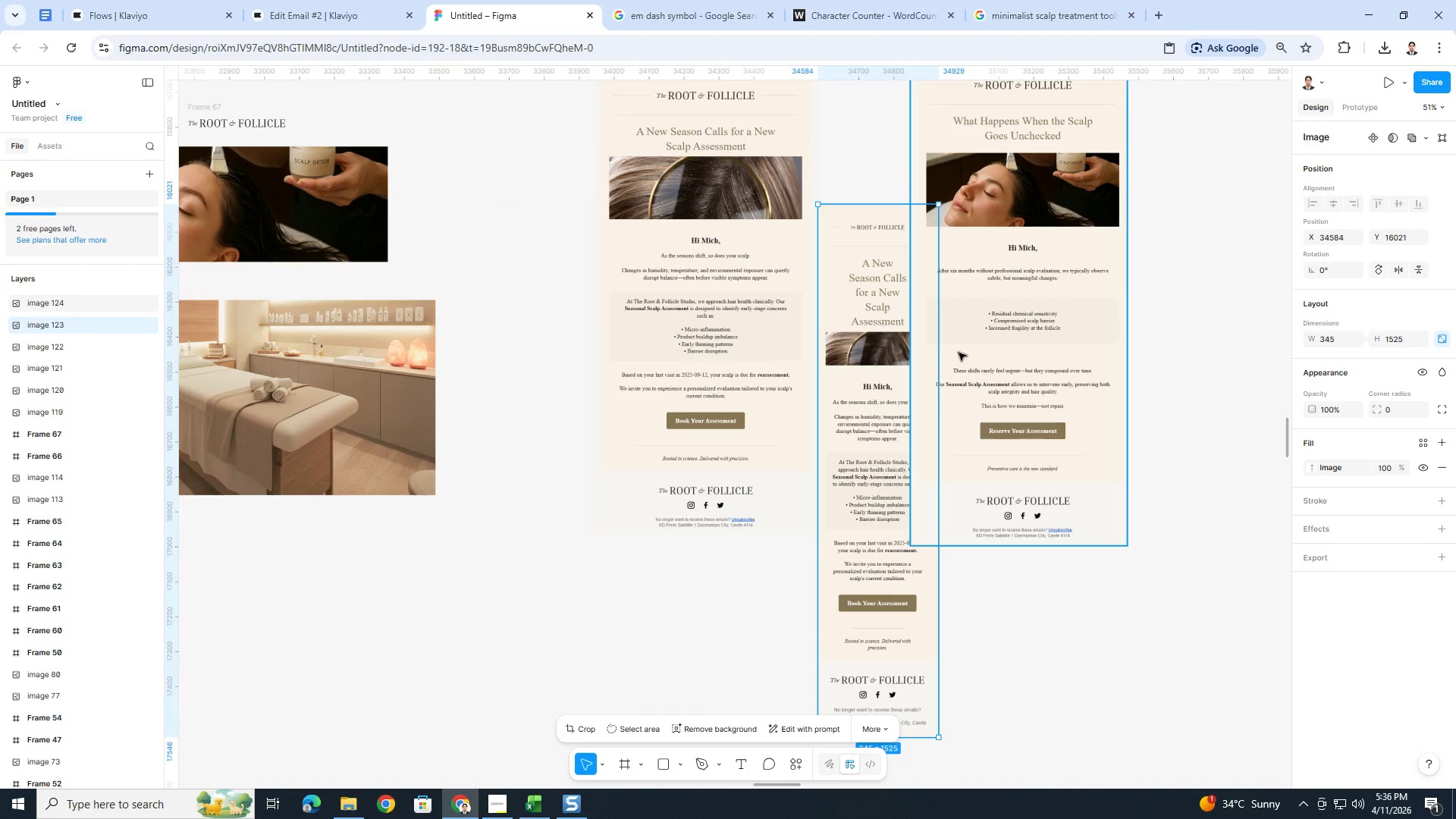 
left_click_drag(start_coordinate=[959, 351], to_coordinate=[991, 353])
 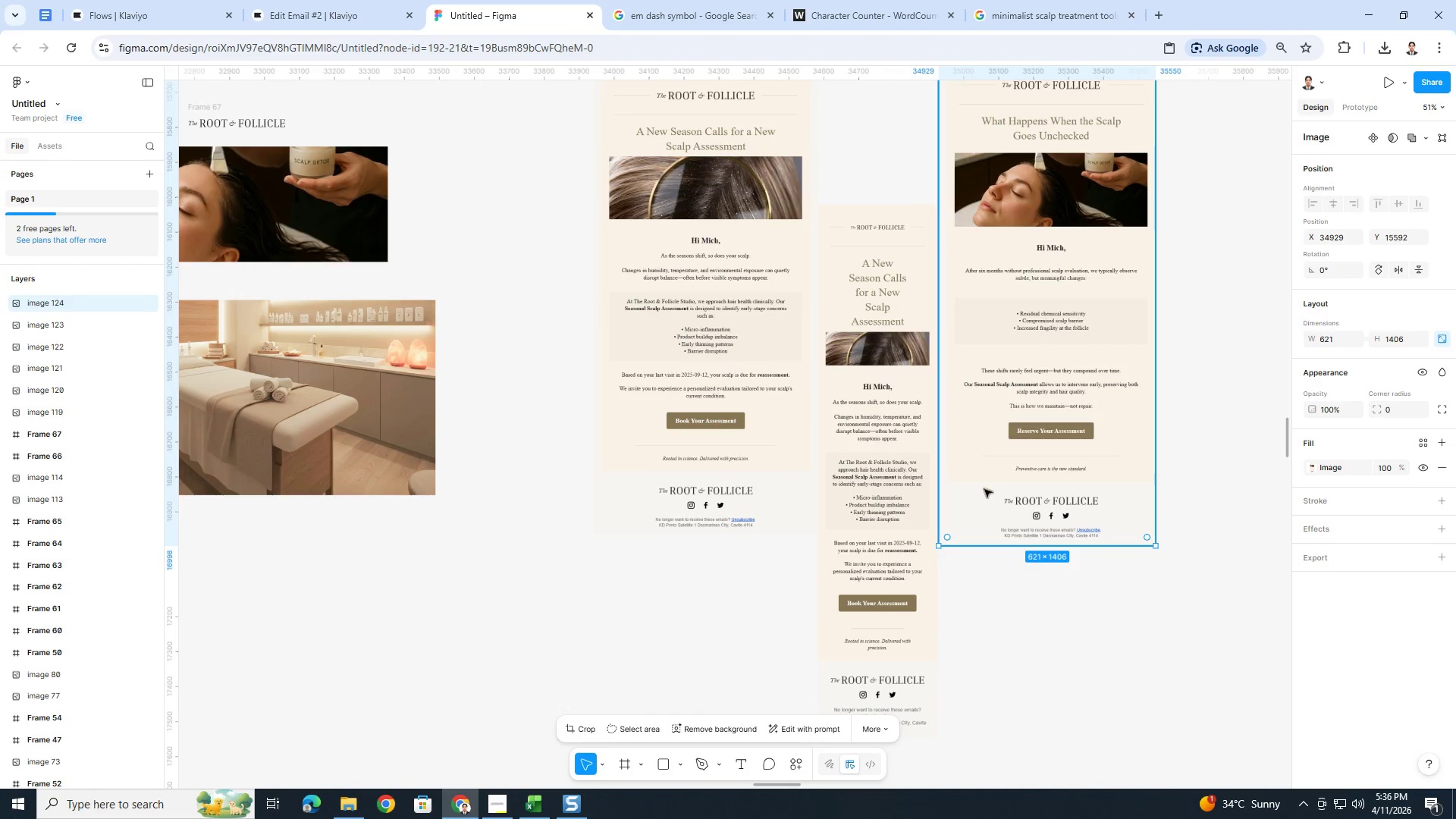 
hold_key(key=ControlLeft, duration=0.42)
scroll: coordinate [968, 498], scroll_direction: down, amount: 2.0
 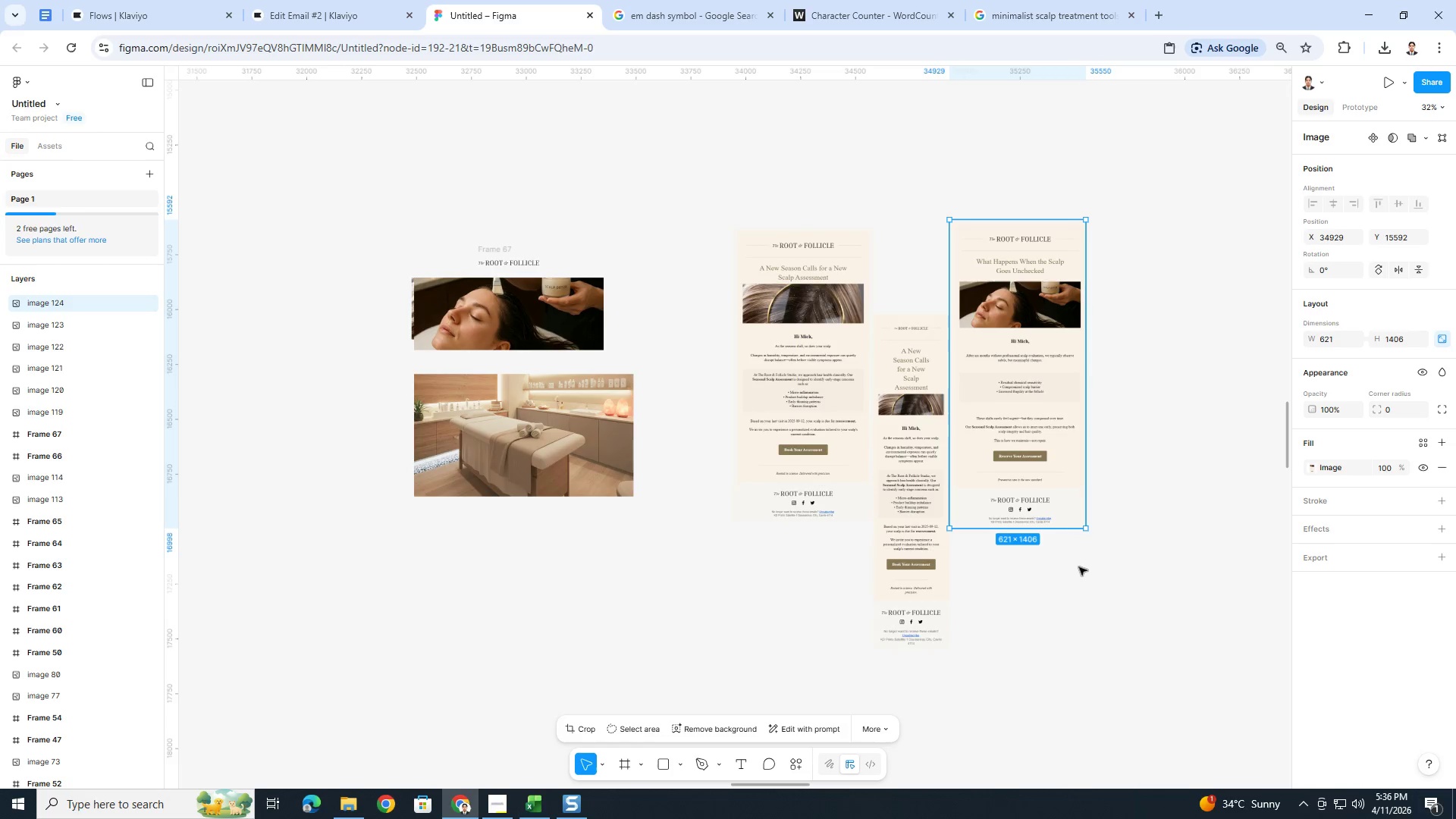 
left_click([1079, 567])
 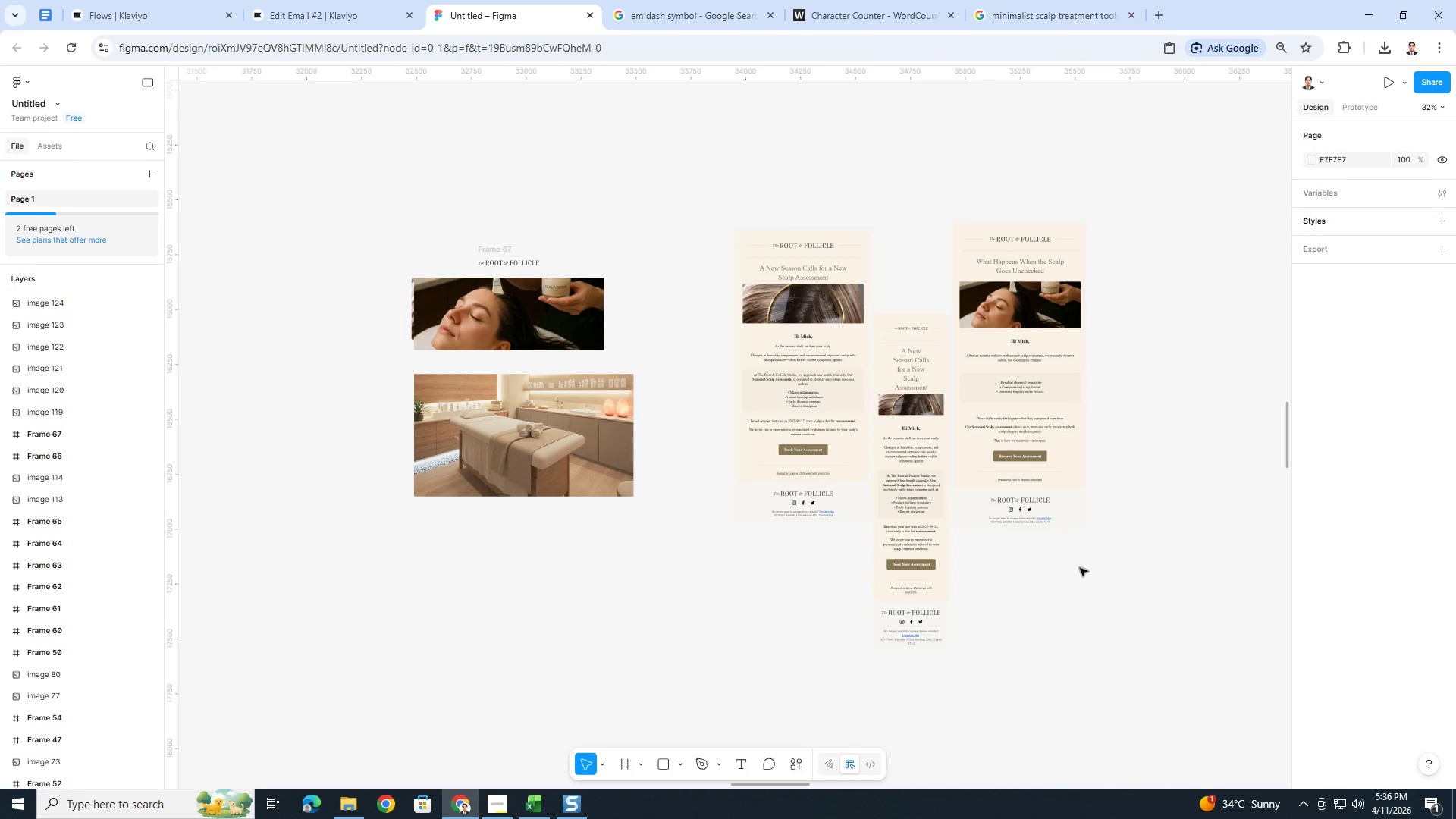 
hold_key(key=ControlLeft, duration=0.52)
scroll: coordinate [1137, 573], scroll_direction: up, amount: 1.0
 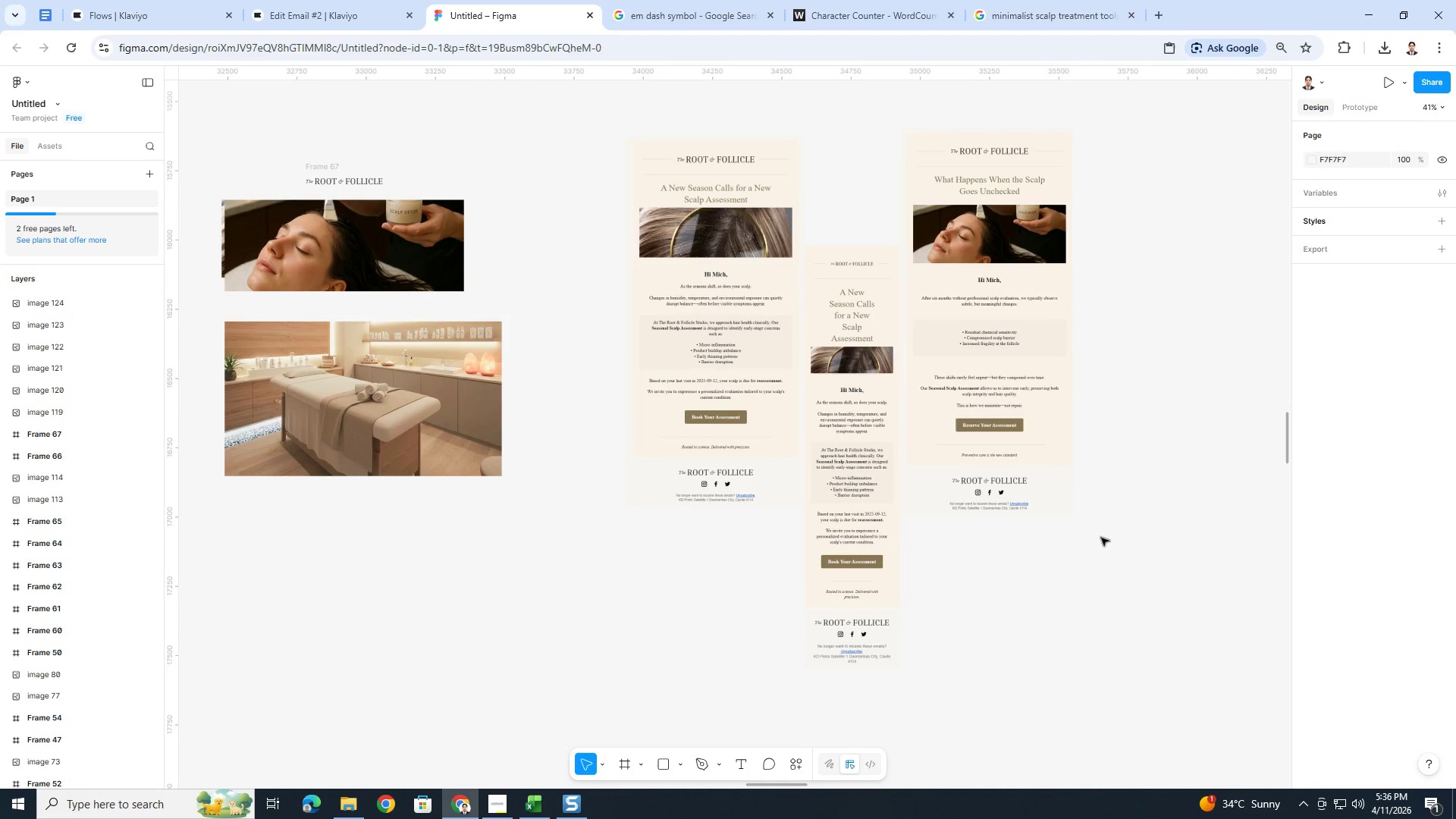 
wait(5.38)
 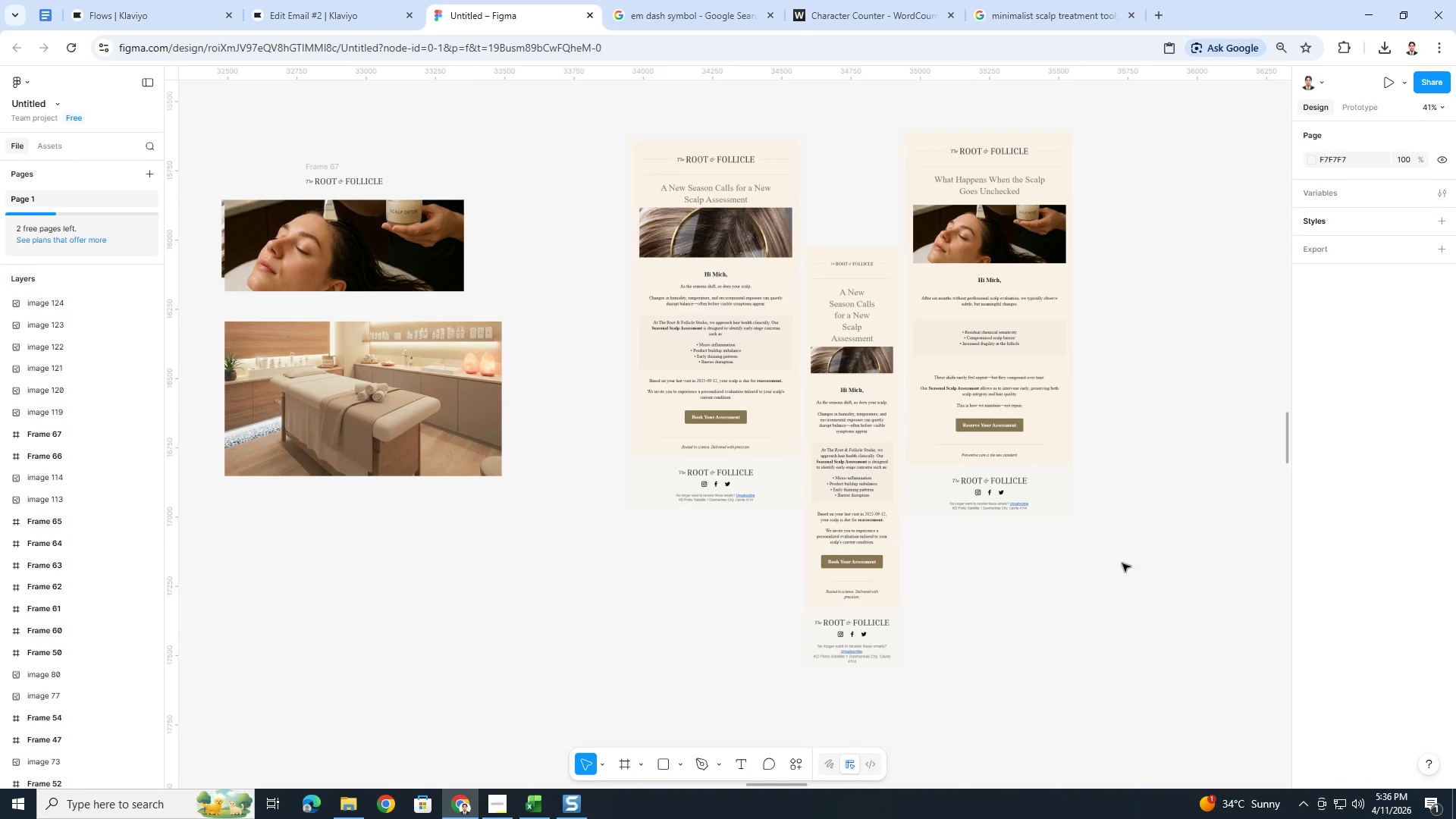 
left_click([313, 10])
 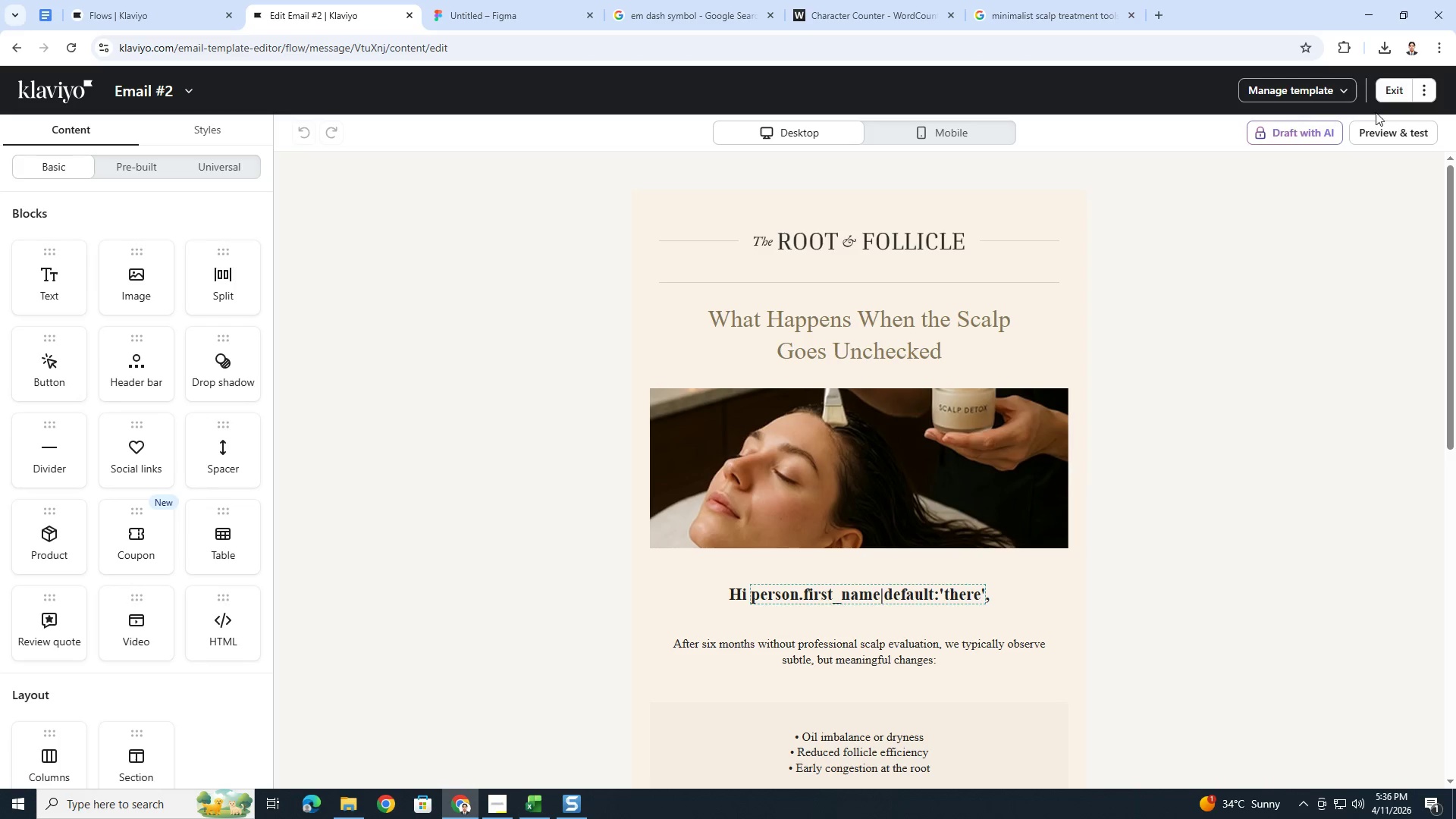 
left_click([1381, 93])
 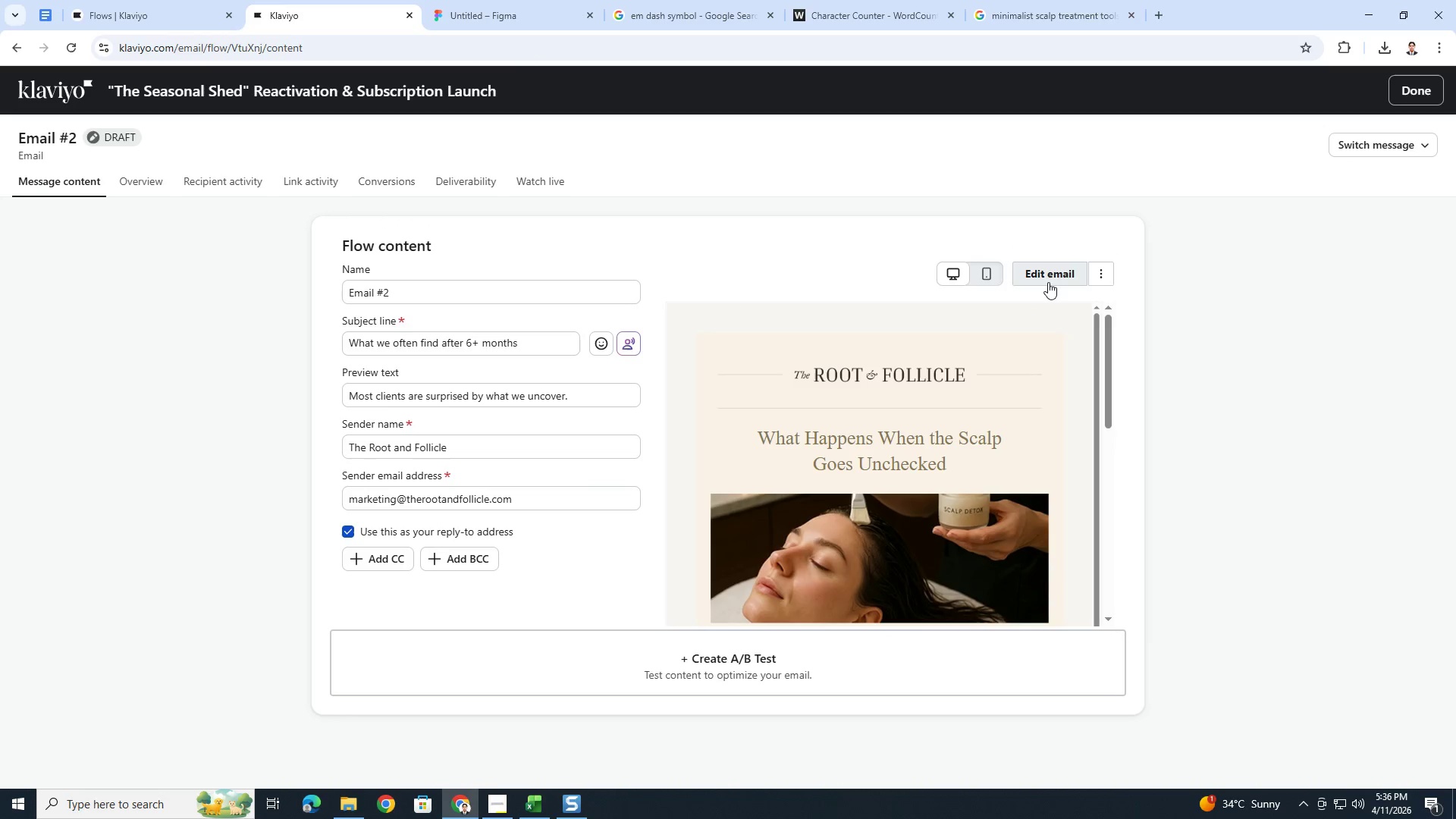 
left_click([1109, 264])
 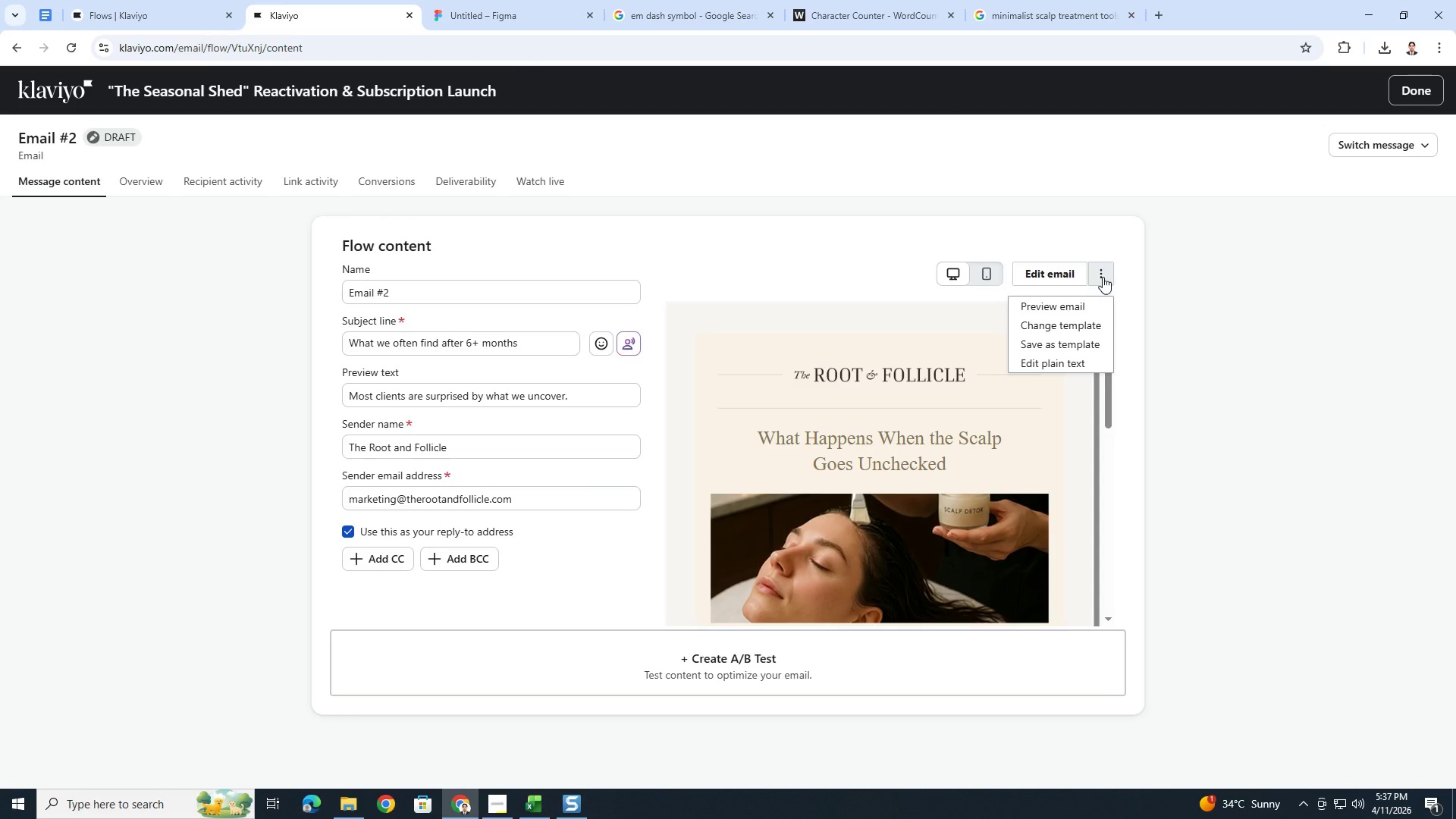 
left_click([1103, 277])
 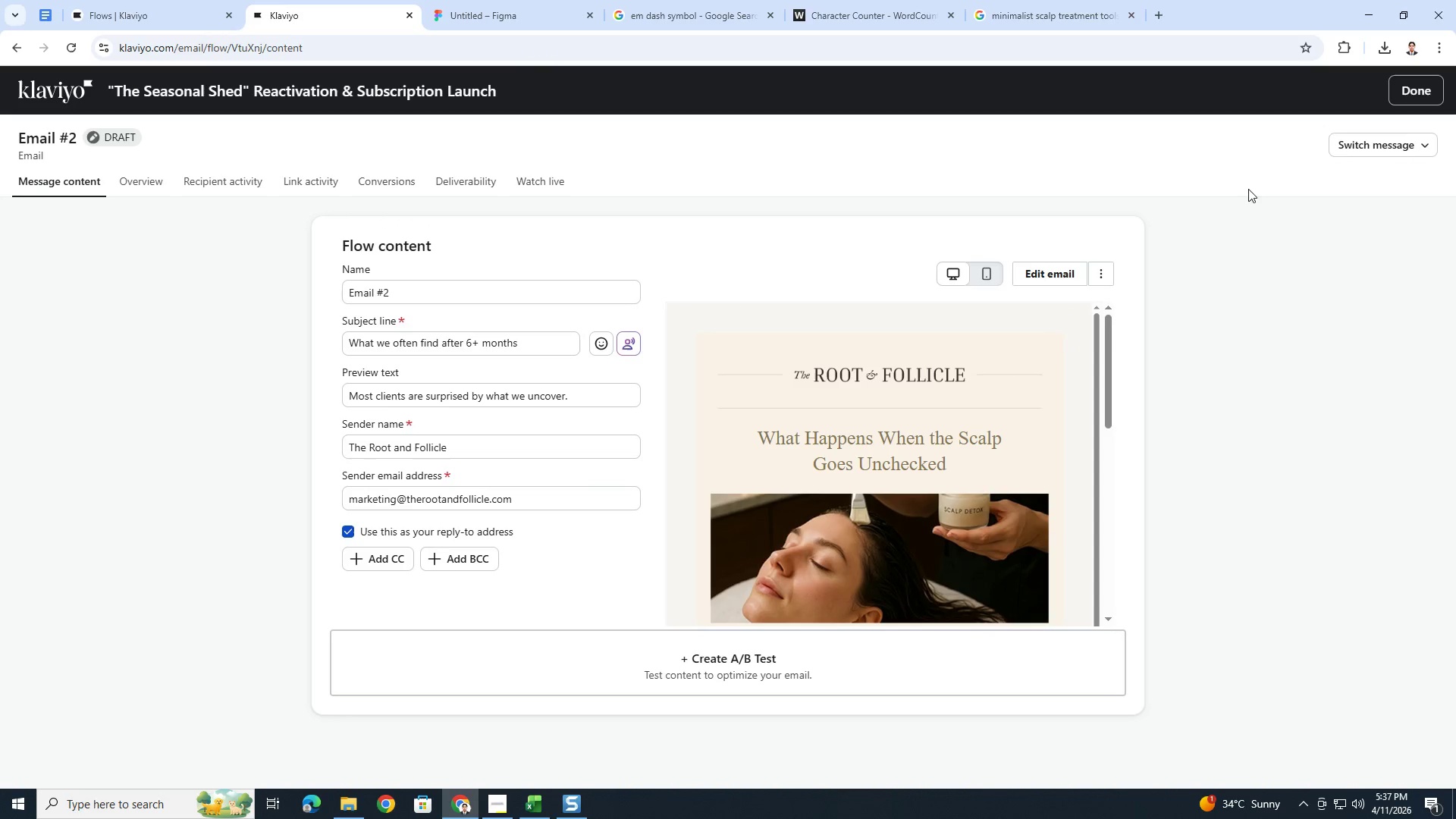 
left_click([1376, 142])
 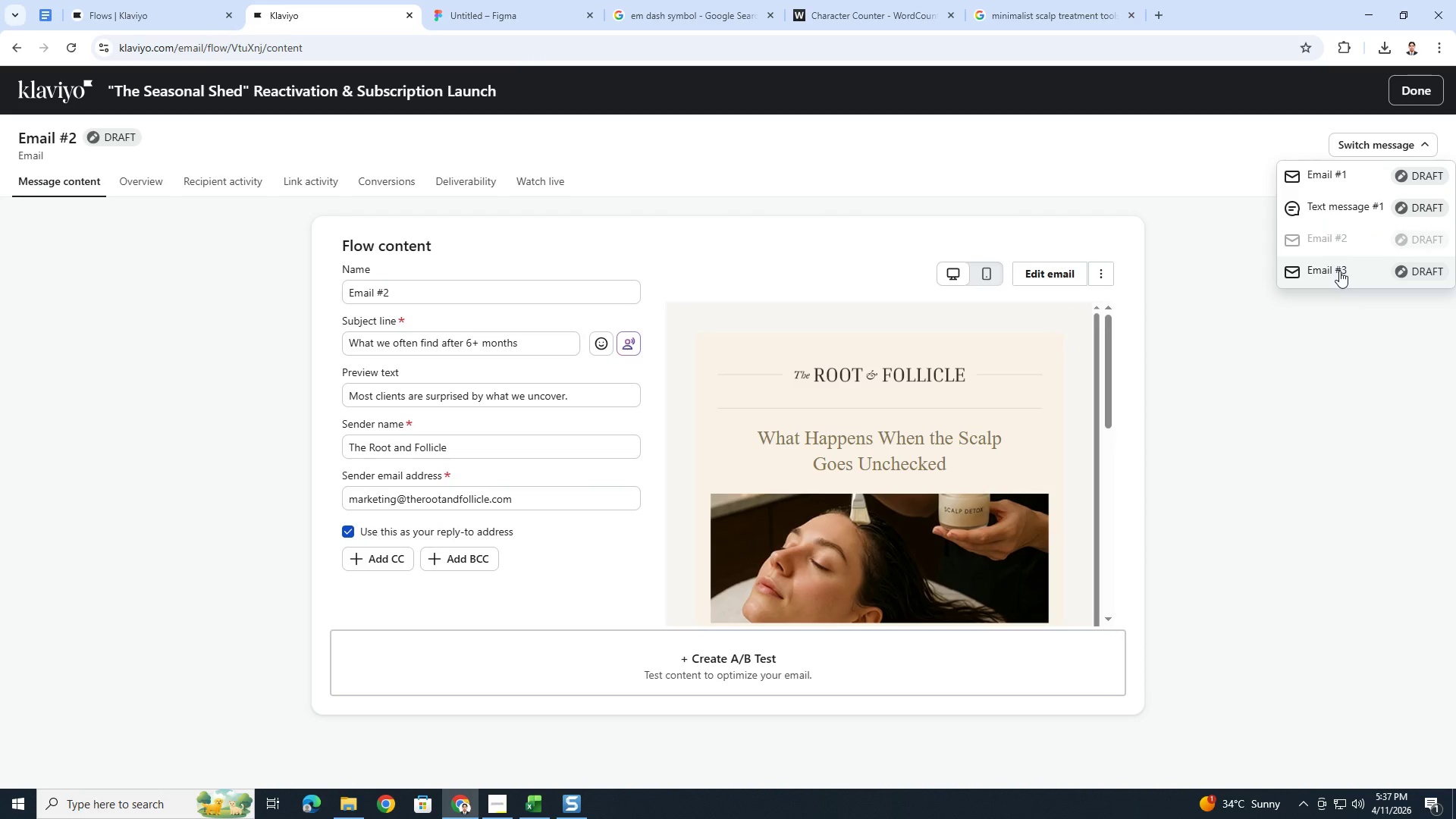 
left_click([1339, 271])
 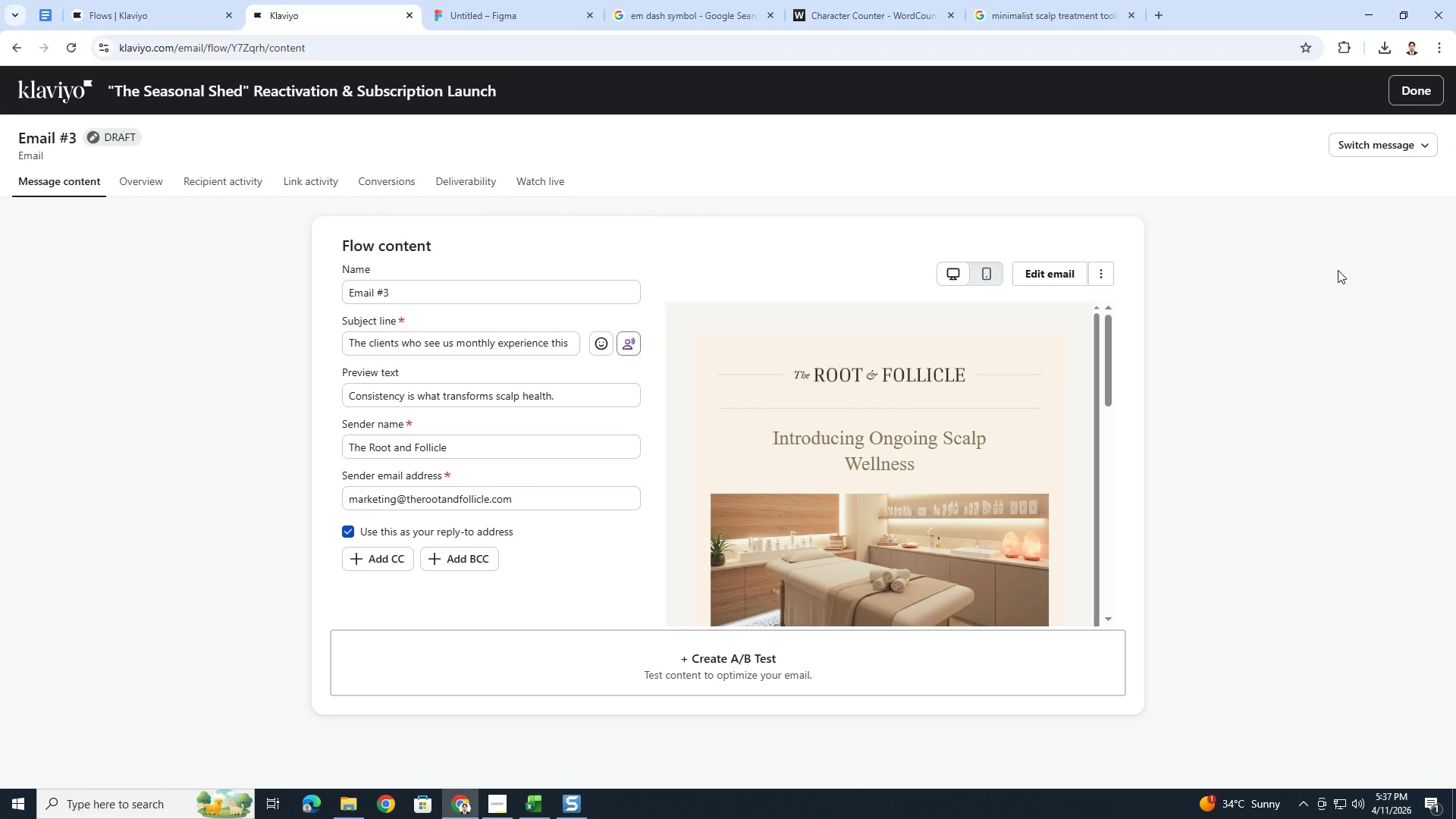 
wait(16.61)
 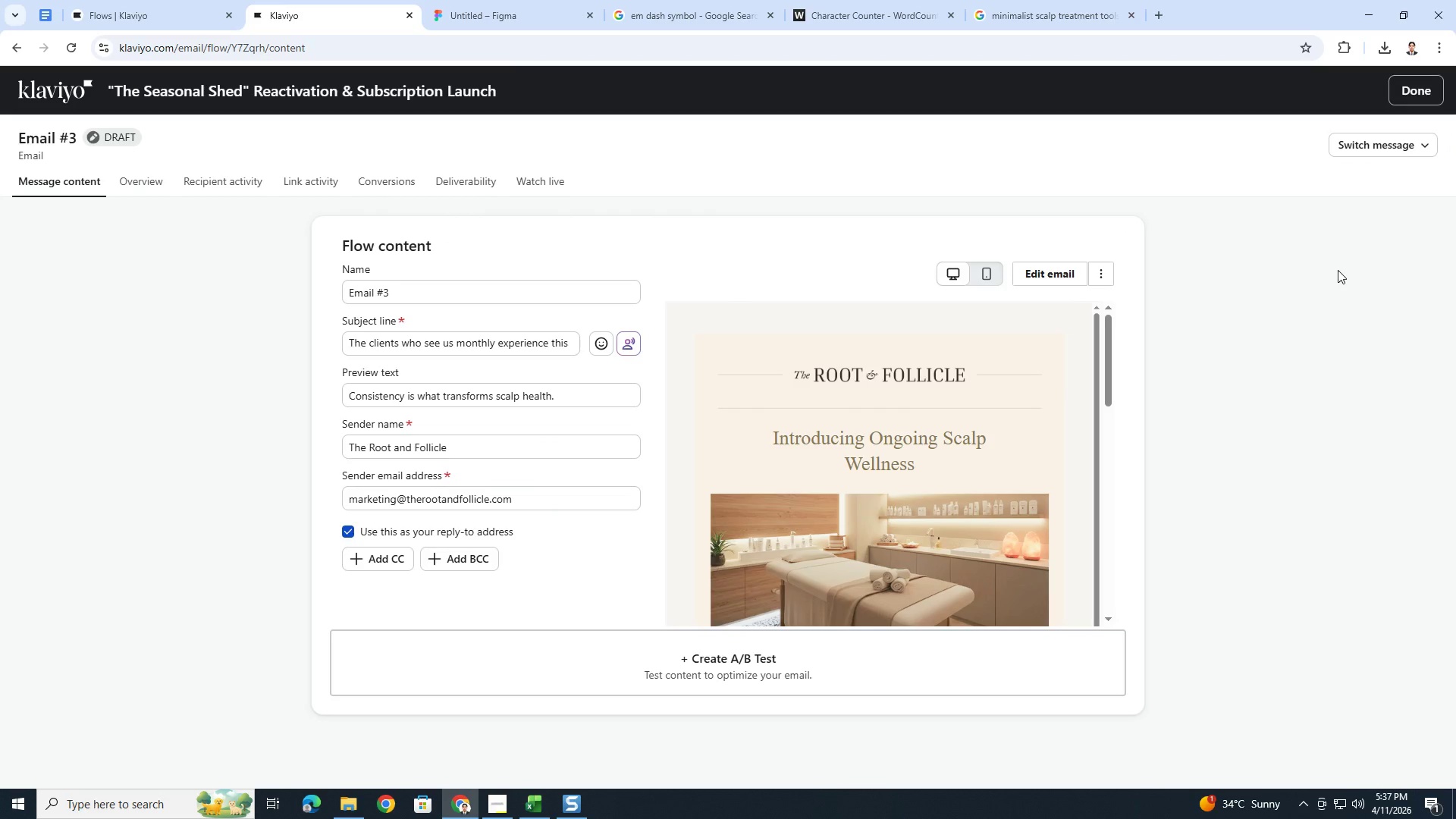 
left_click([1071, 271])
 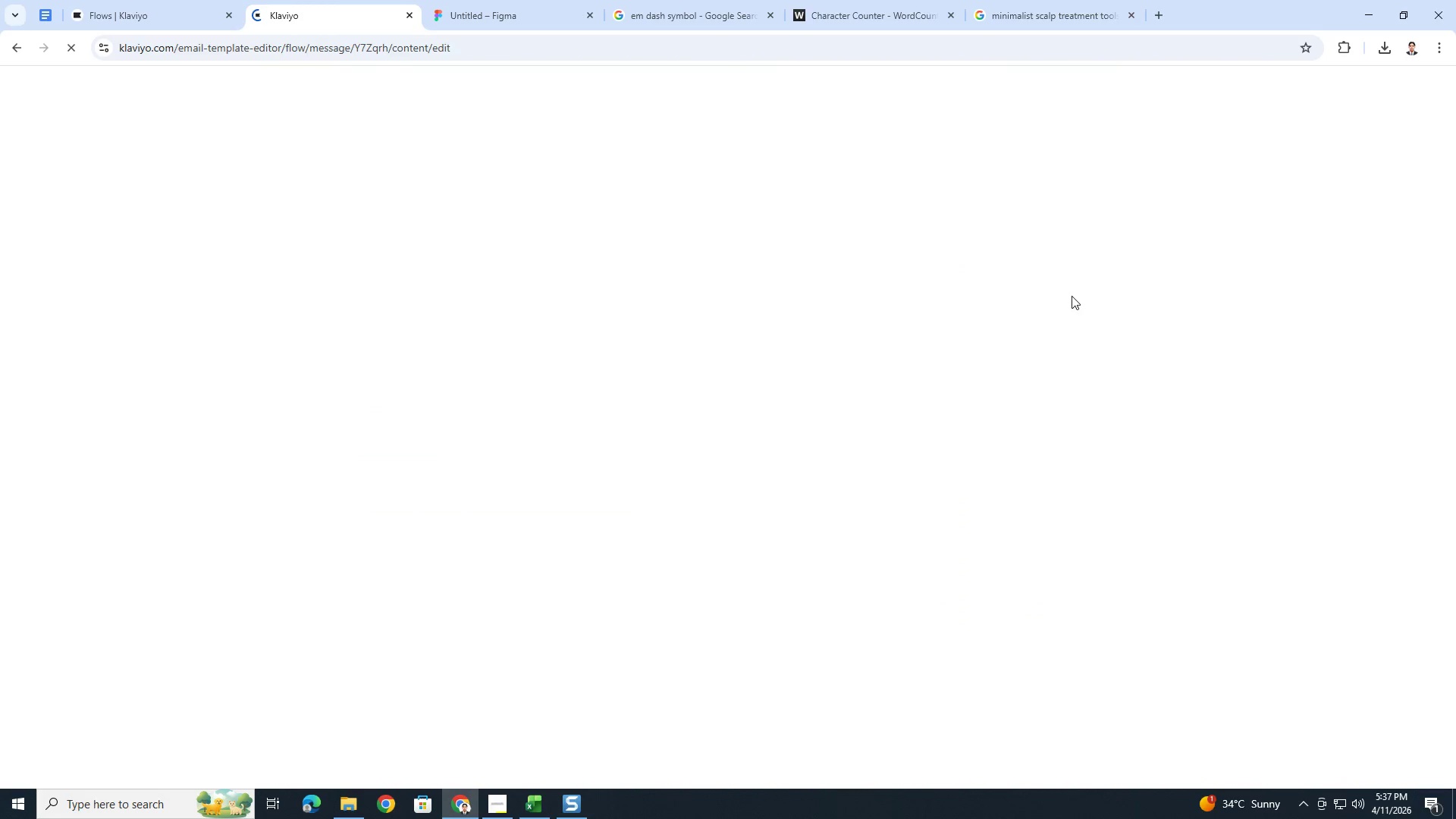 
wait(8.25)
 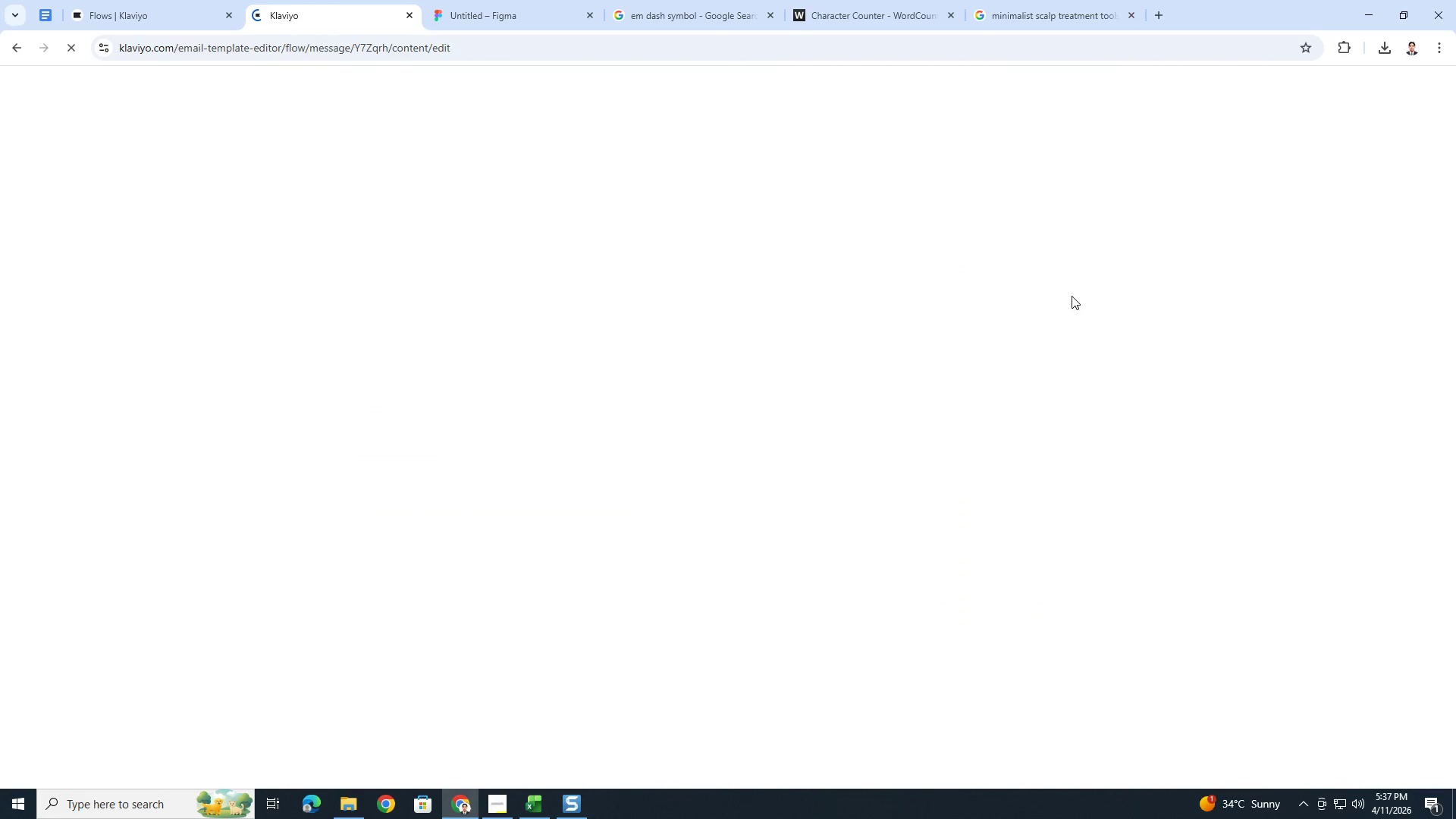 
left_click([1385, 136])
 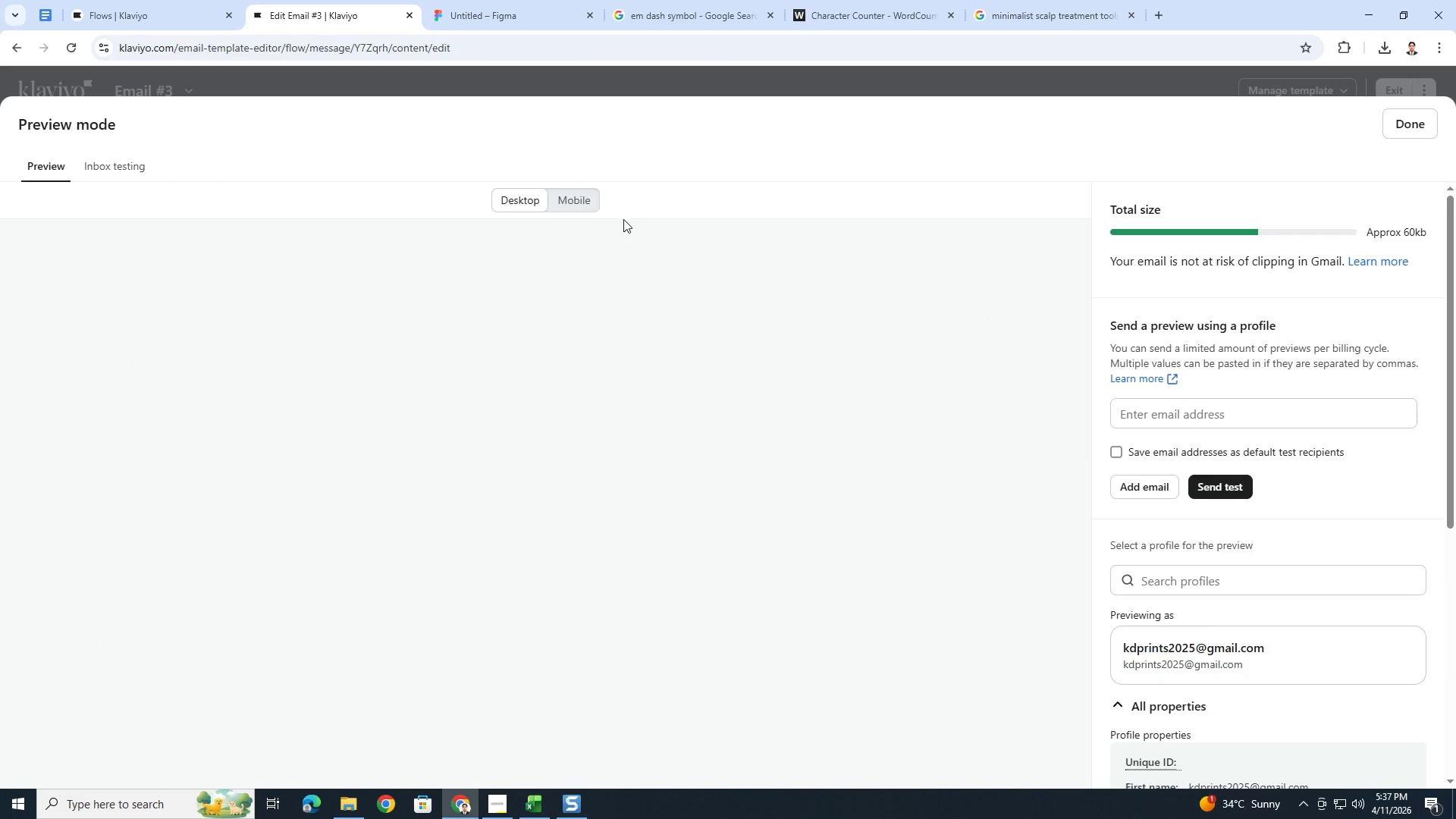 
left_click([596, 206])
 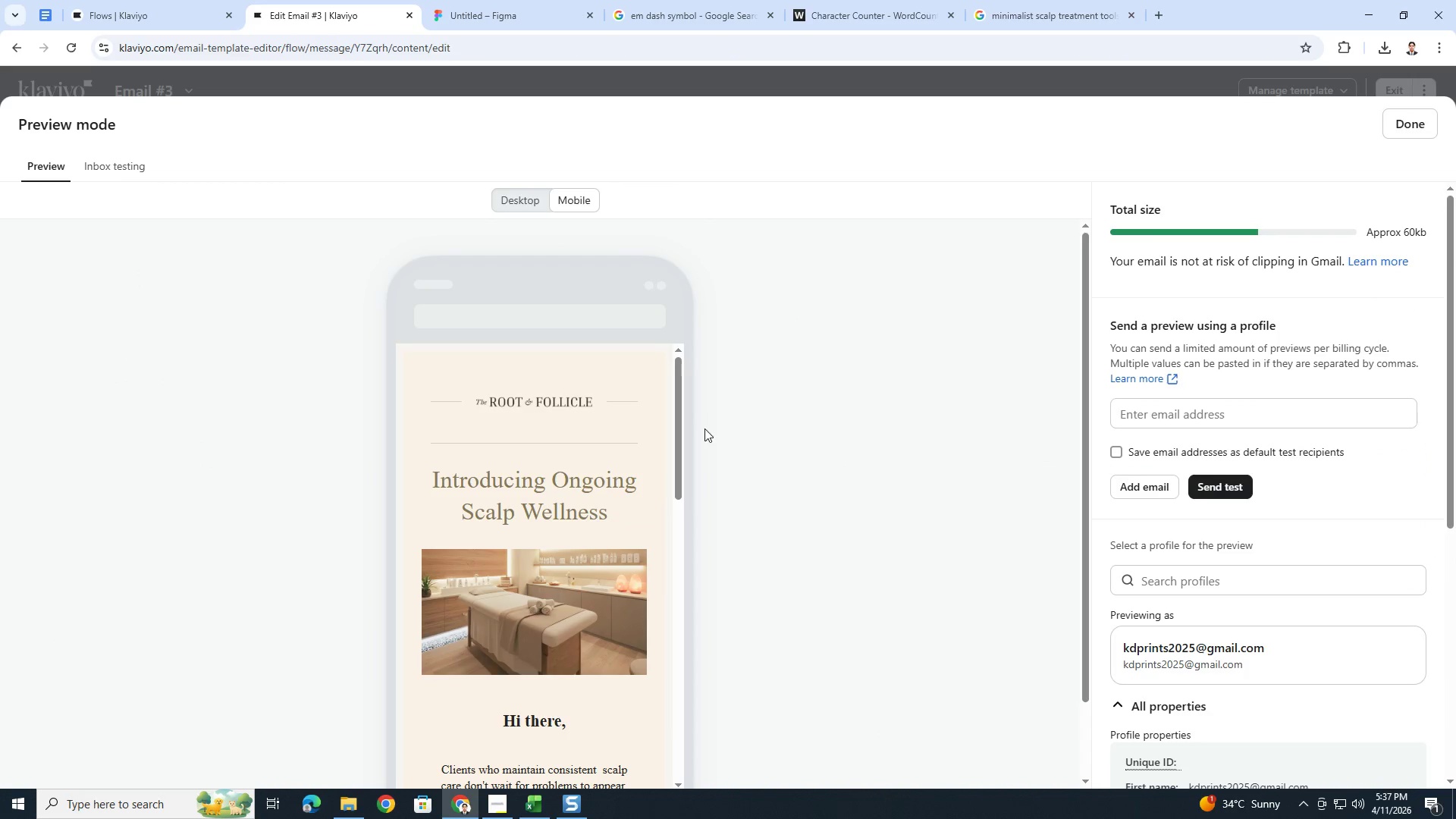 
scroll: coordinate [800, 457], scroll_direction: down, amount: 3.0
 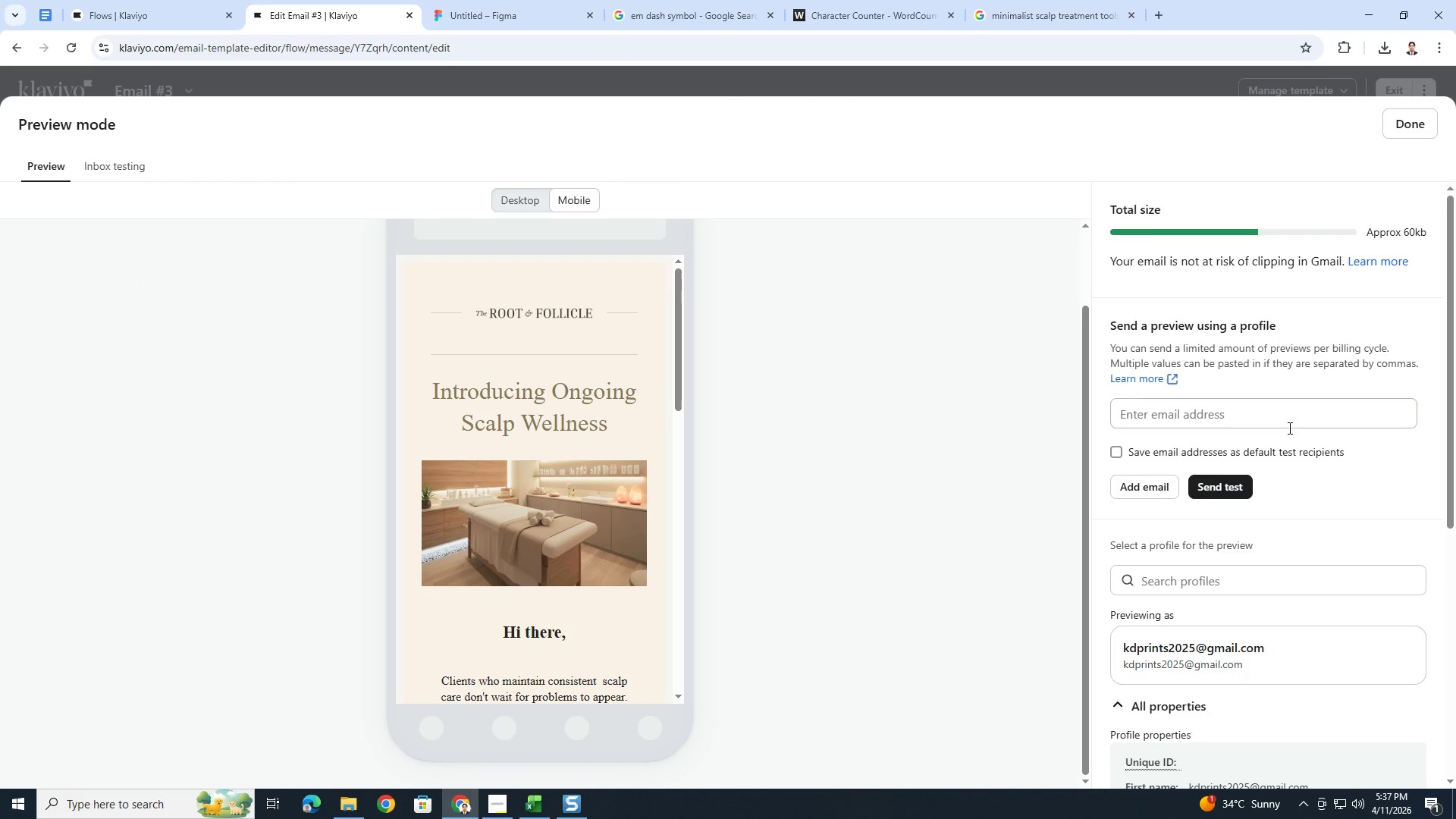 
left_click([1247, 413])
 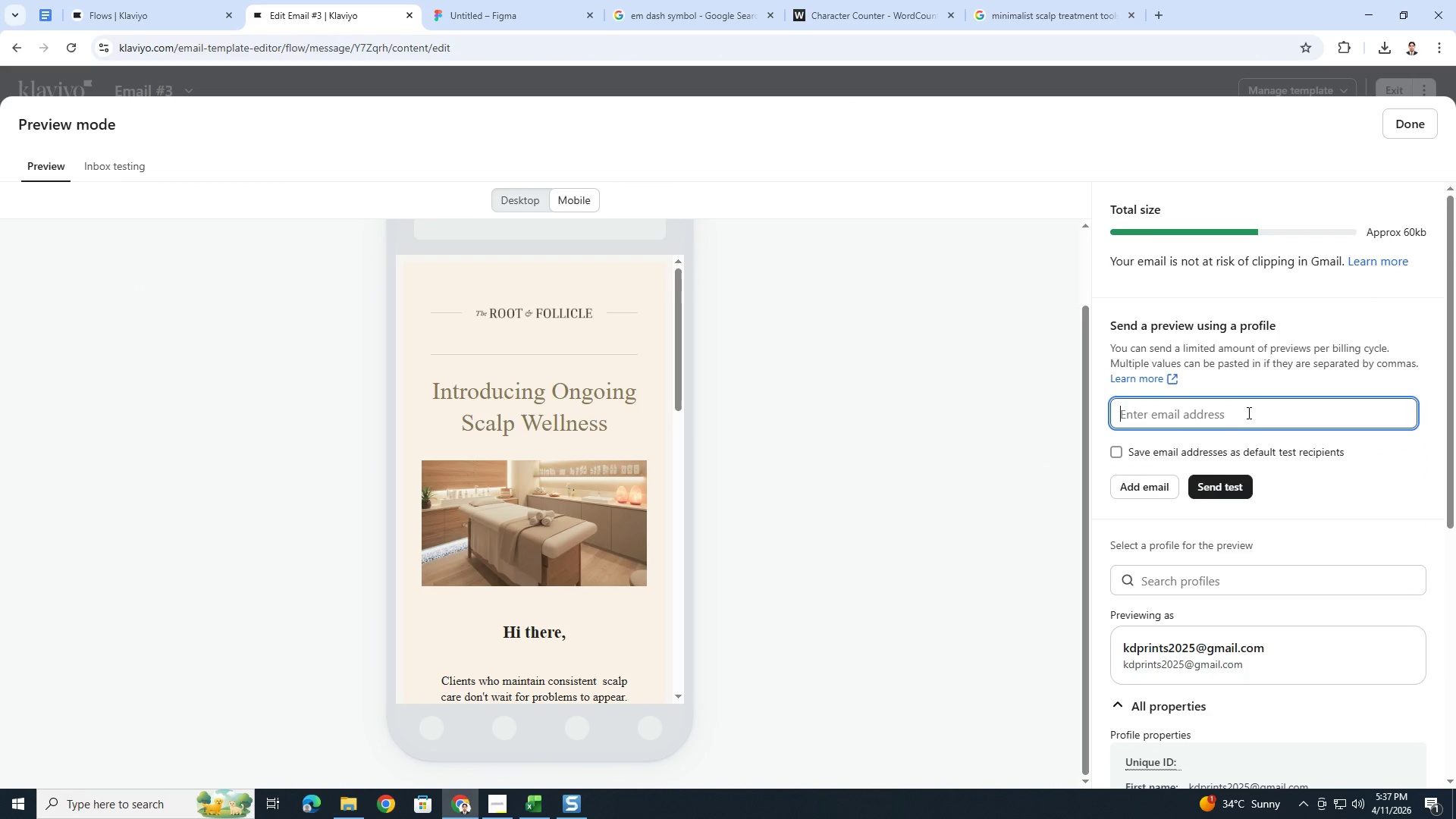 
type(mich)
 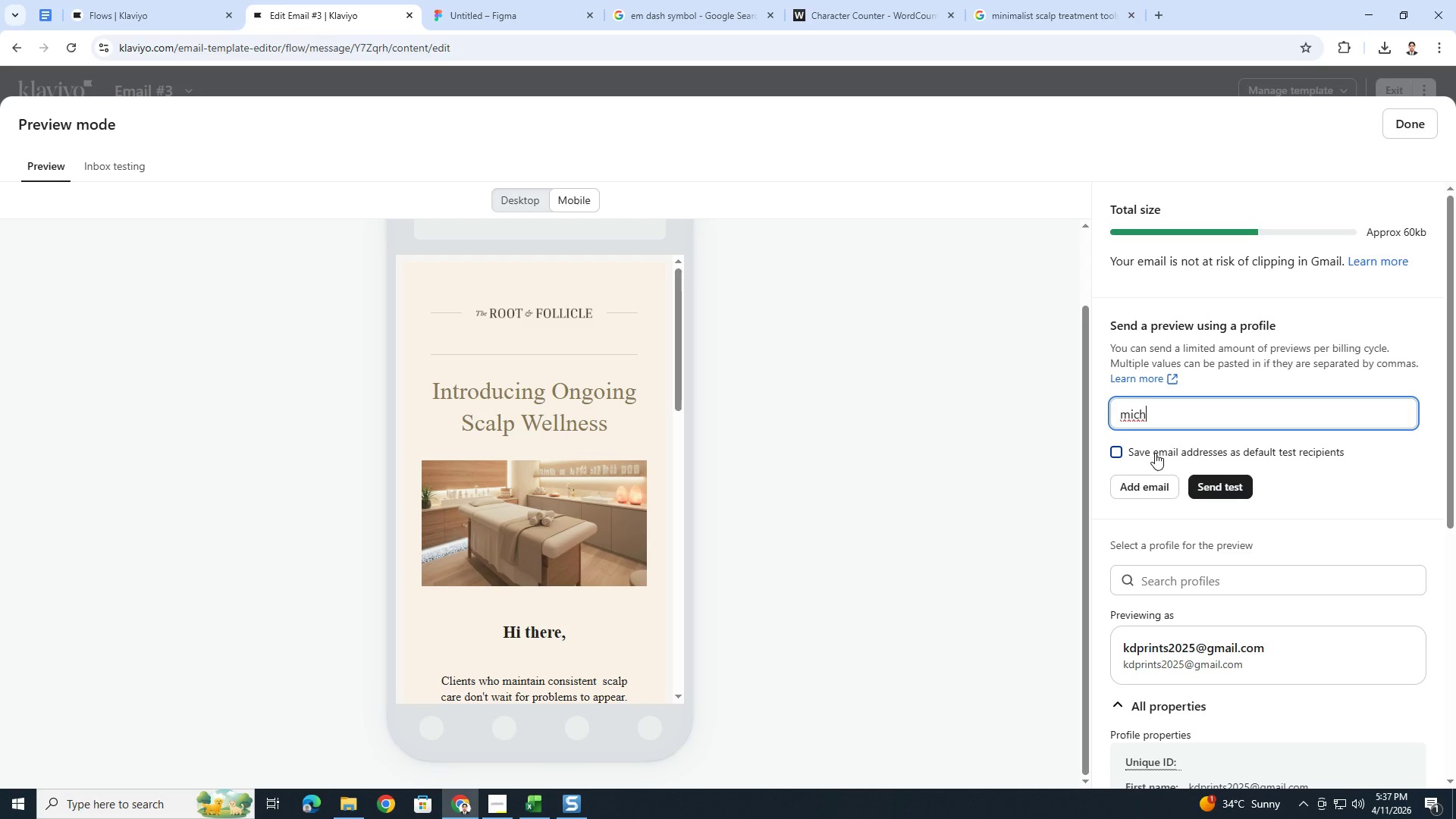 
left_click([1164, 583])
 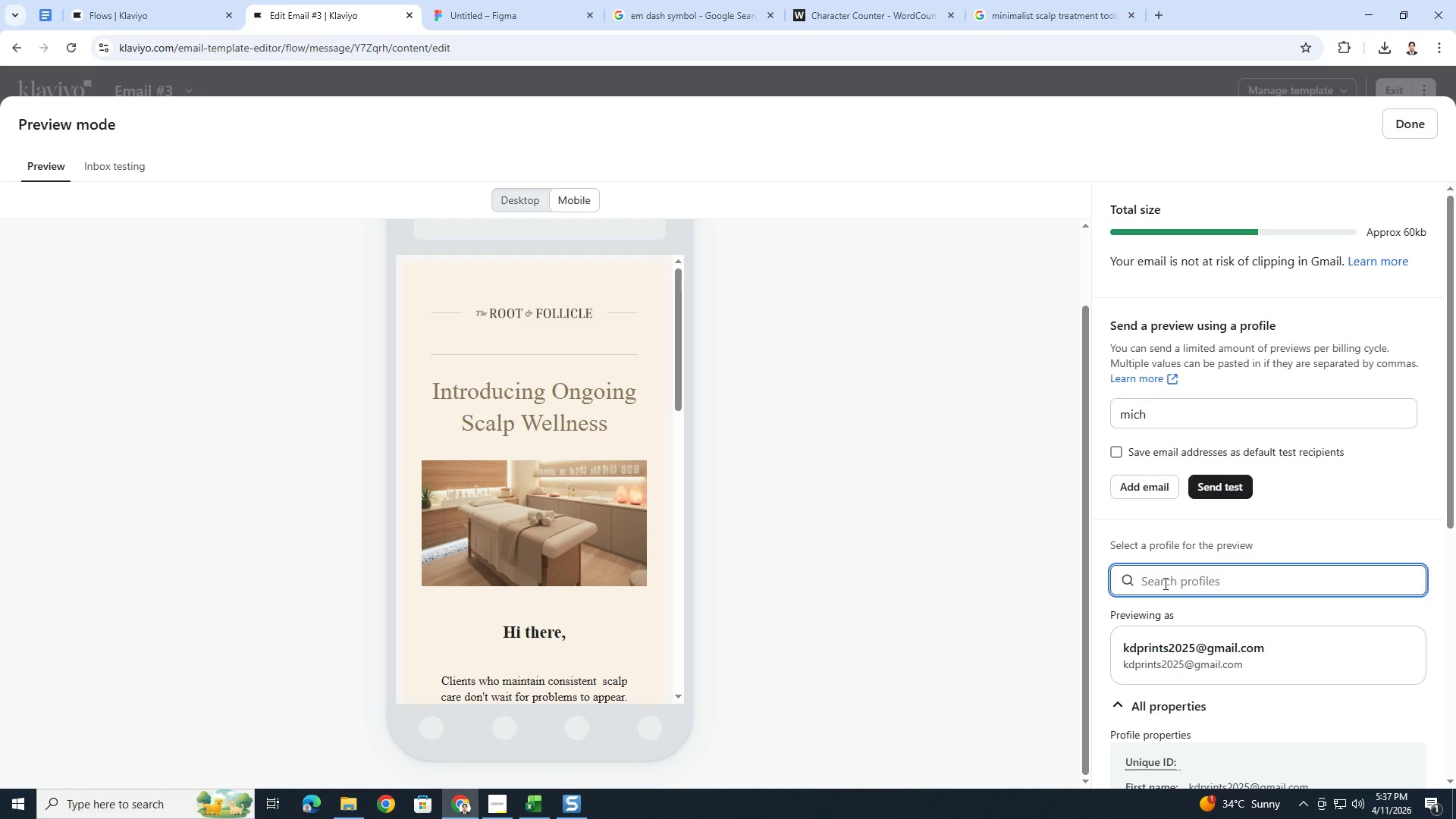 
type(mich)
 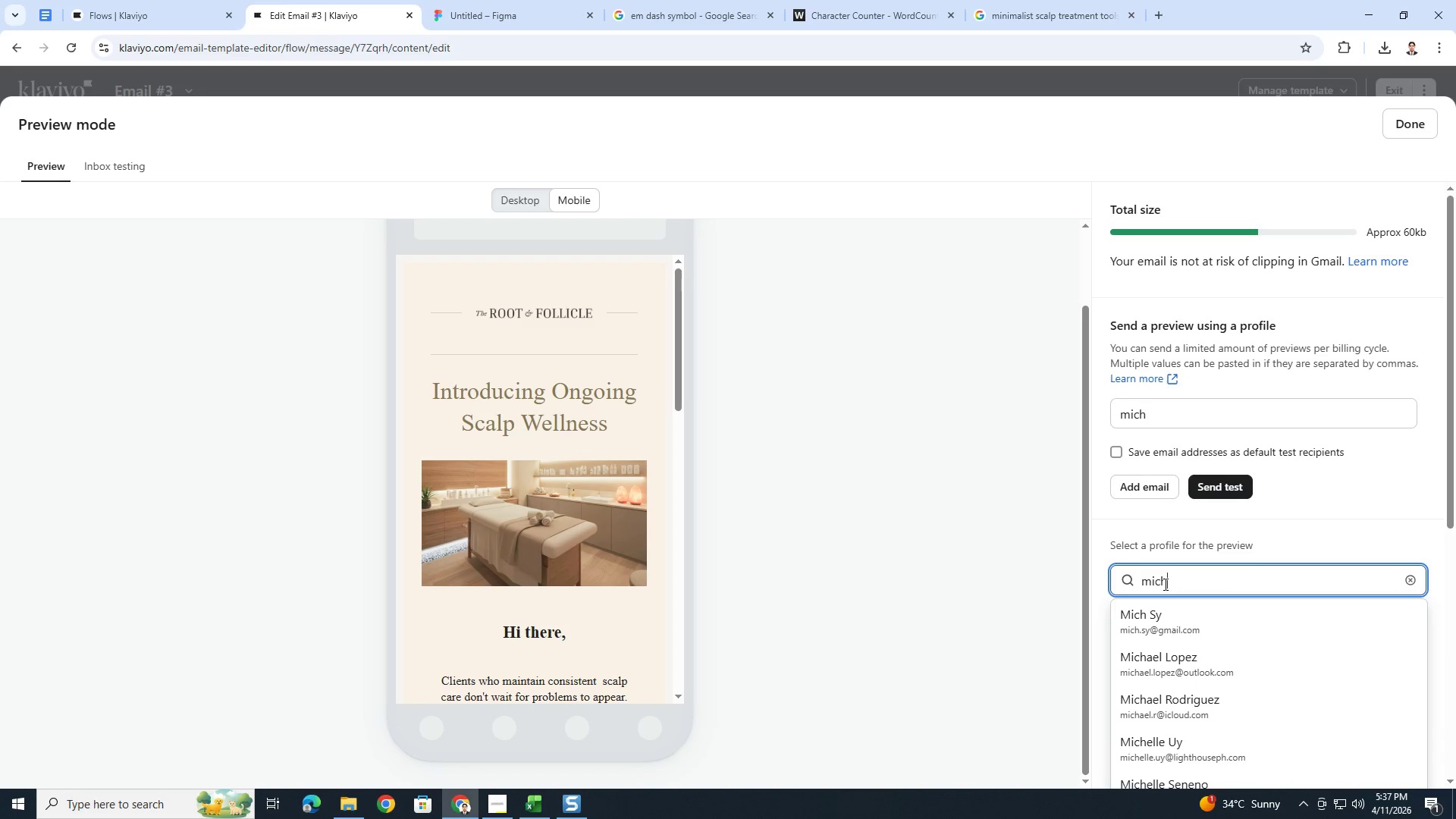 
left_click([1186, 608])
 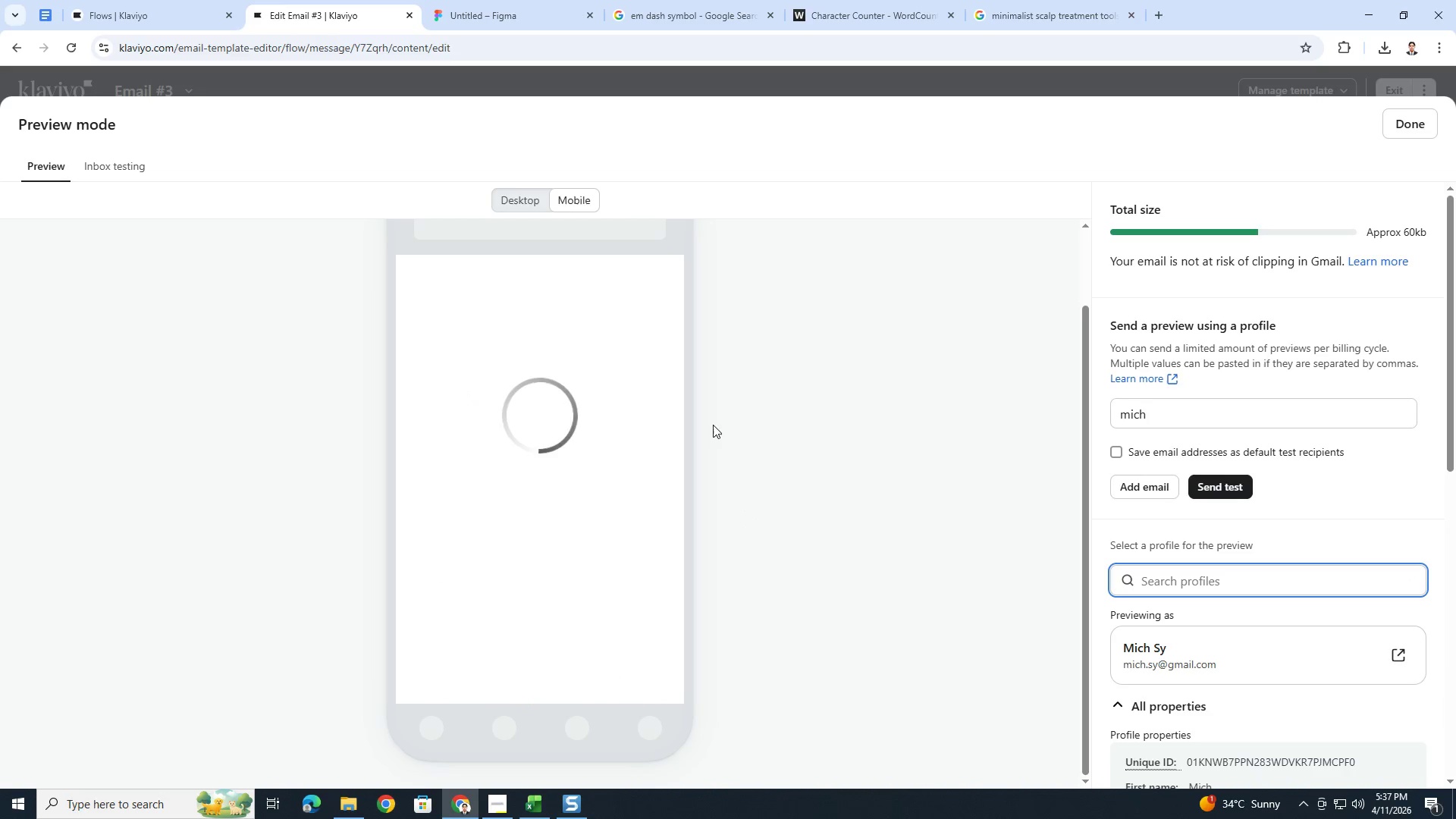 
scroll: coordinate [670, 454], scroll_direction: up, amount: 2.0
 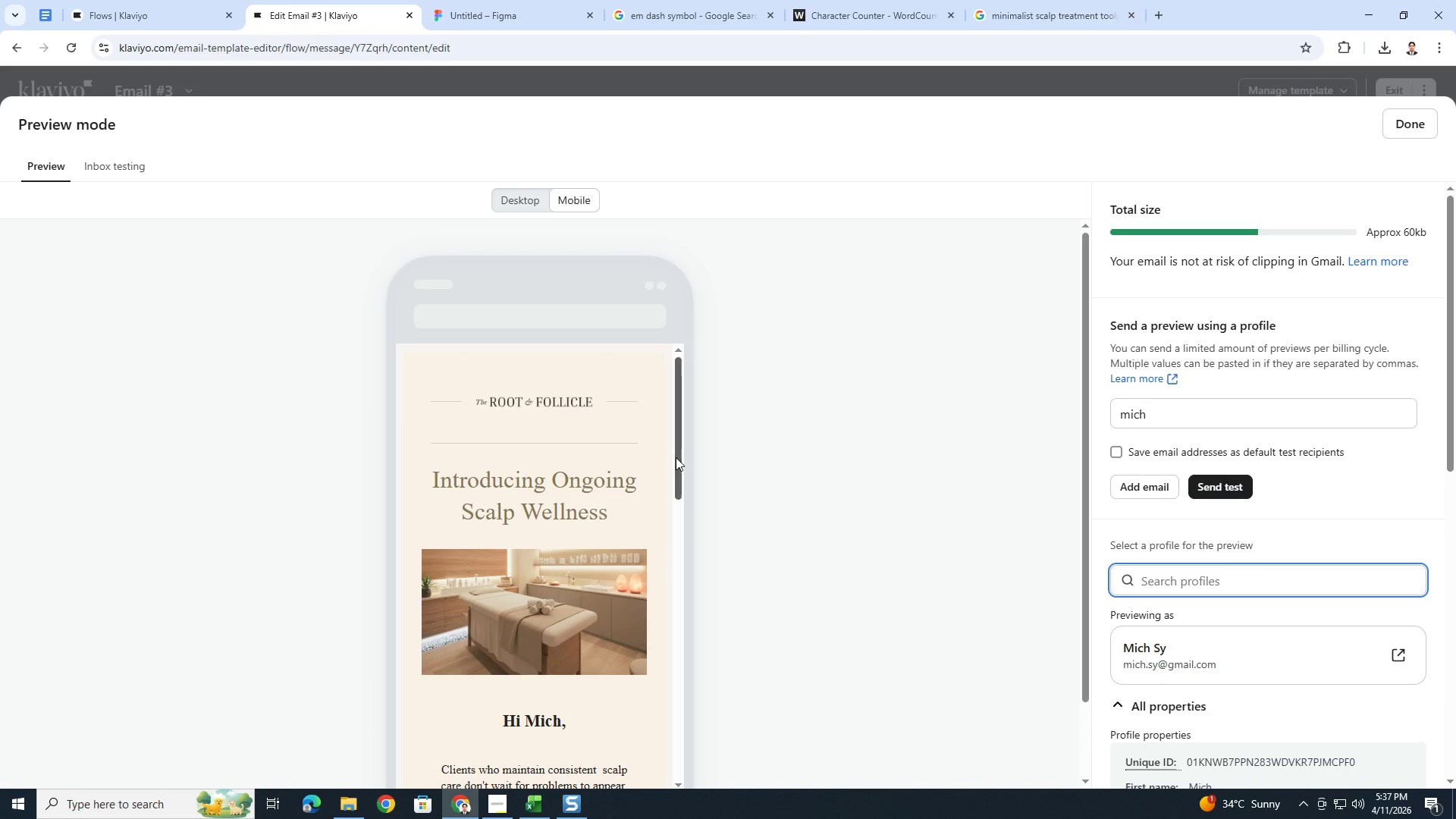 
scroll: coordinate [676, 457], scroll_direction: down, amount: 1.0
 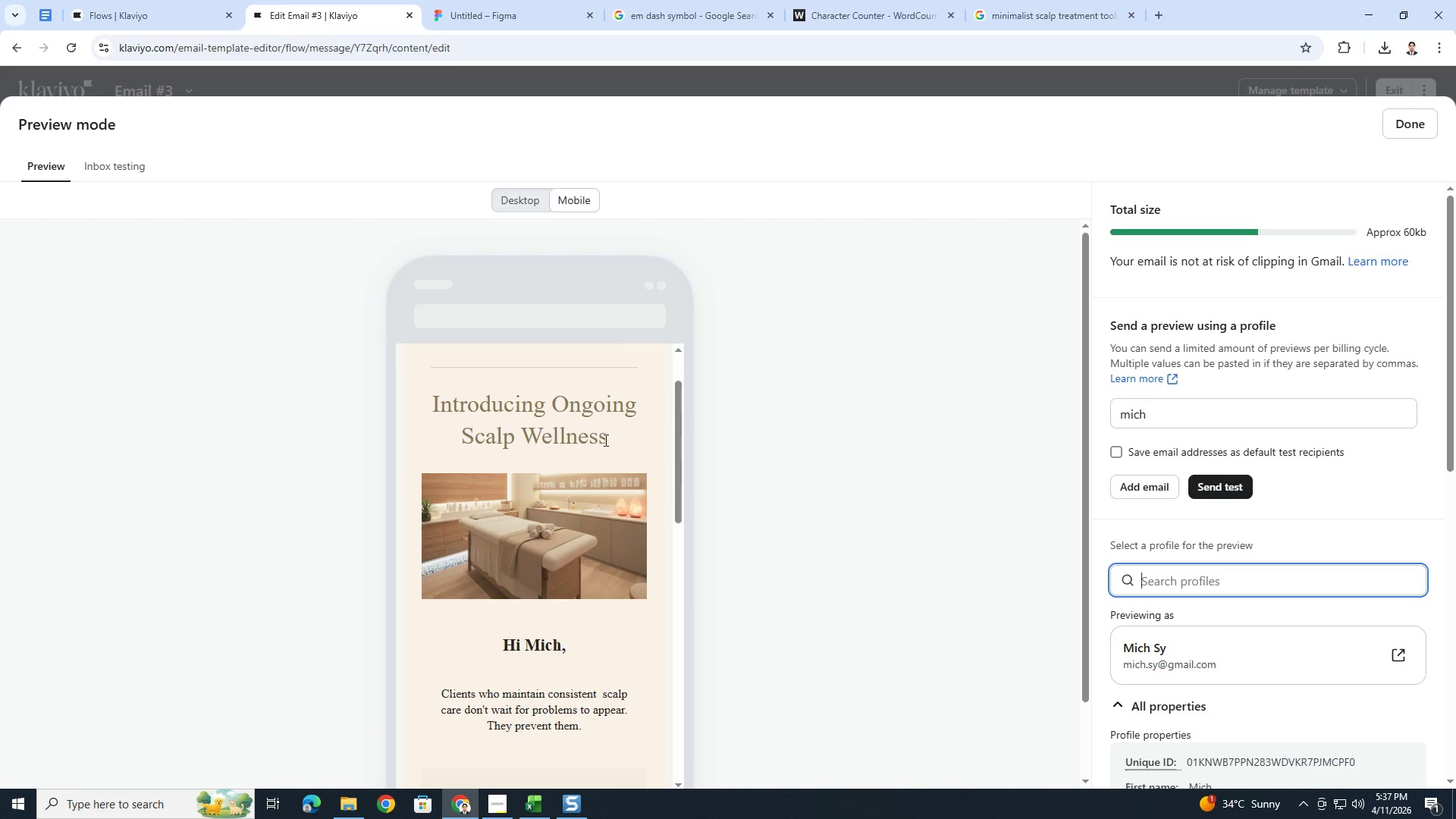 
left_click_drag(start_coordinate=[675, 463], to_coordinate=[678, 422])
 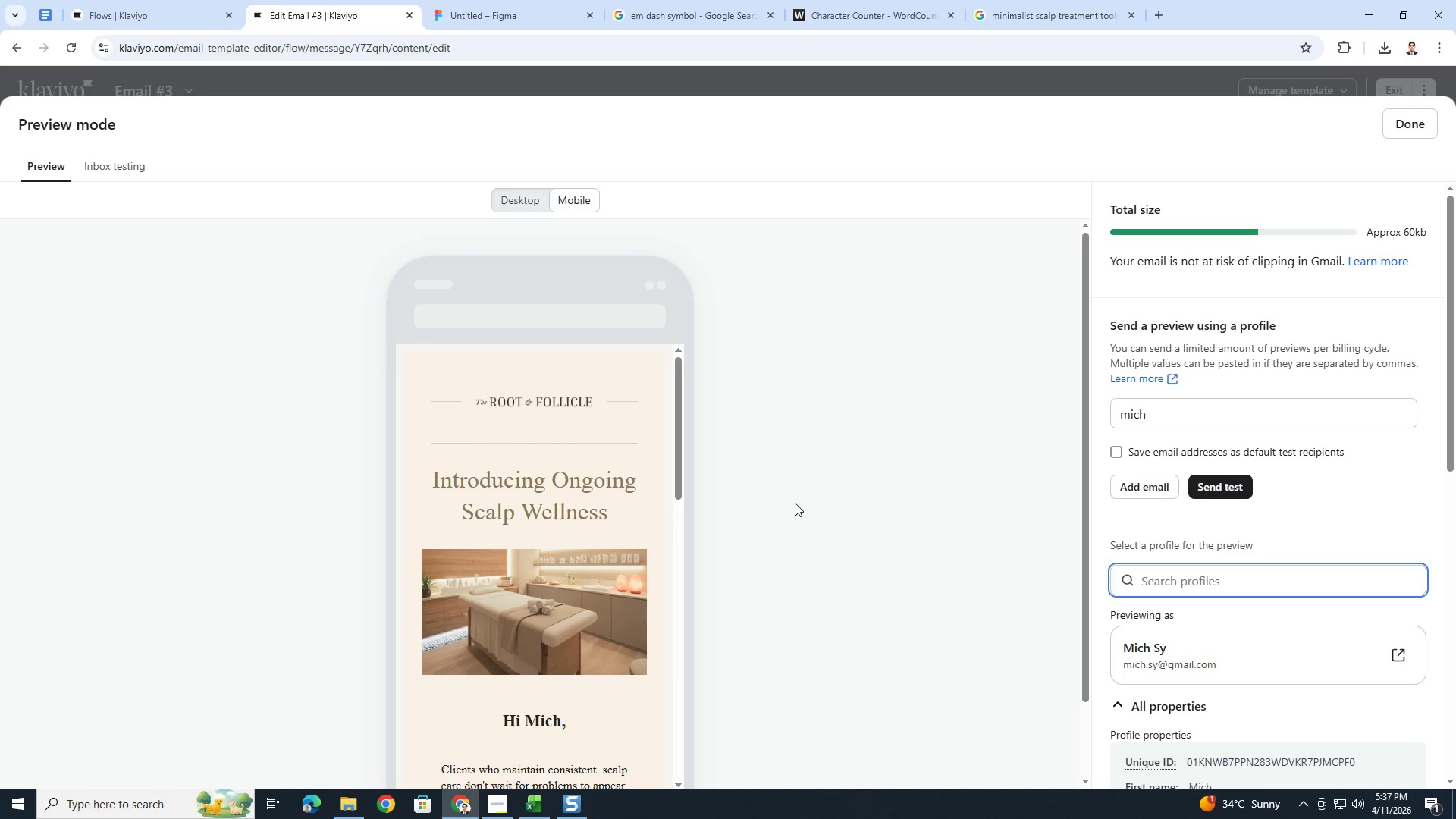 
key(PrintScreen)
 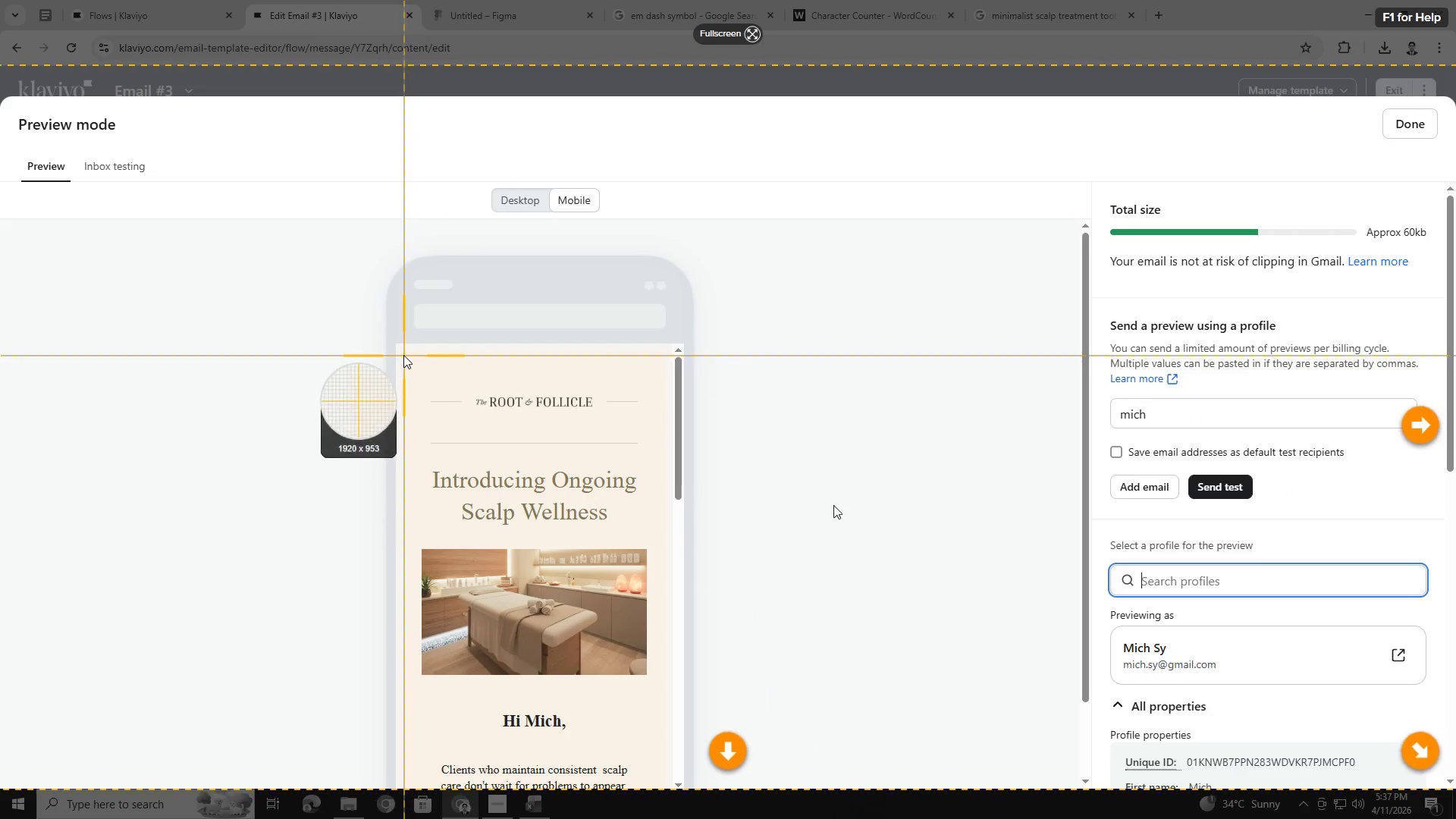 
left_click_drag(start_coordinate=[403, 353], to_coordinate=[666, 742])
 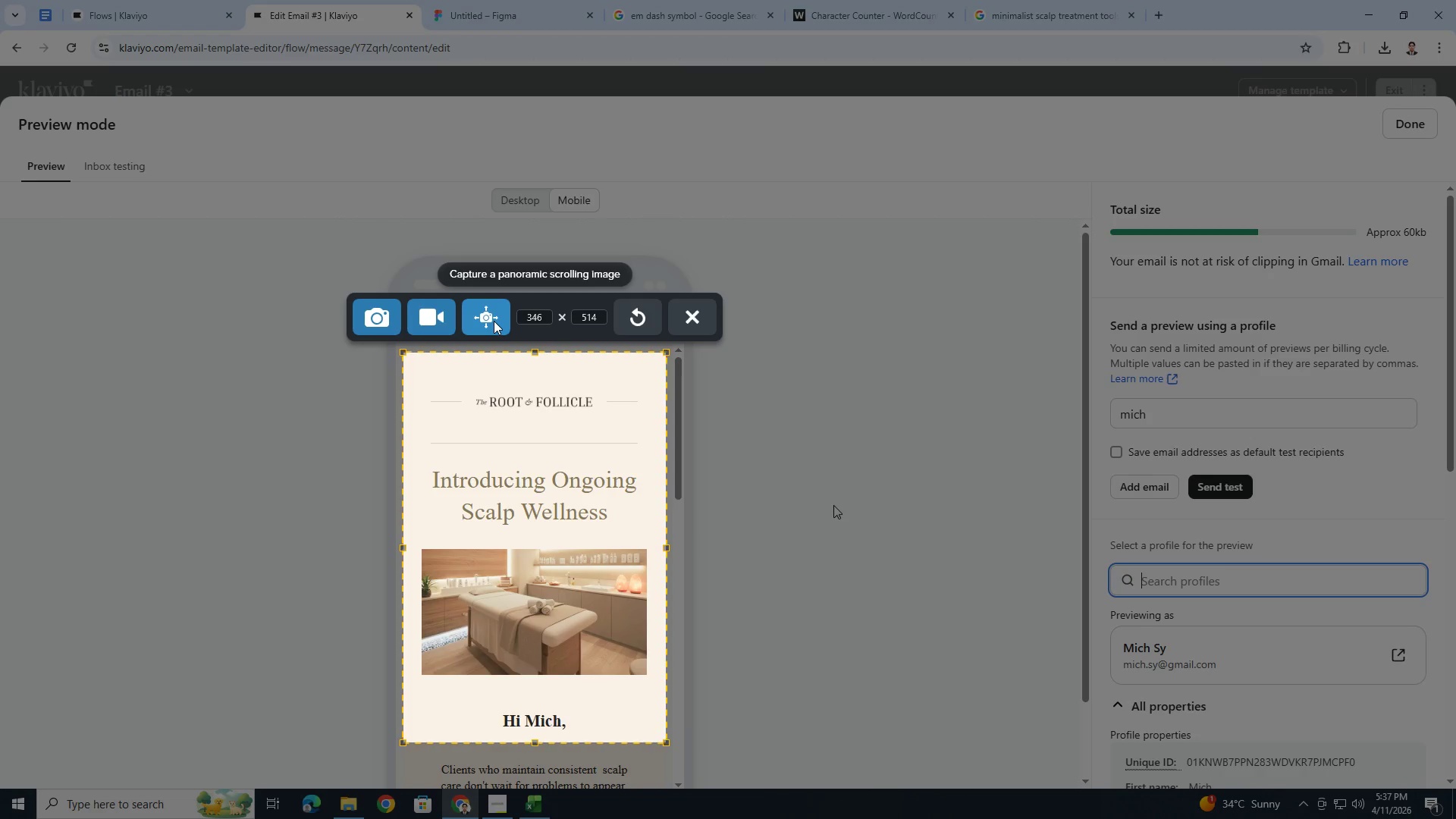 
left_click([494, 321])
 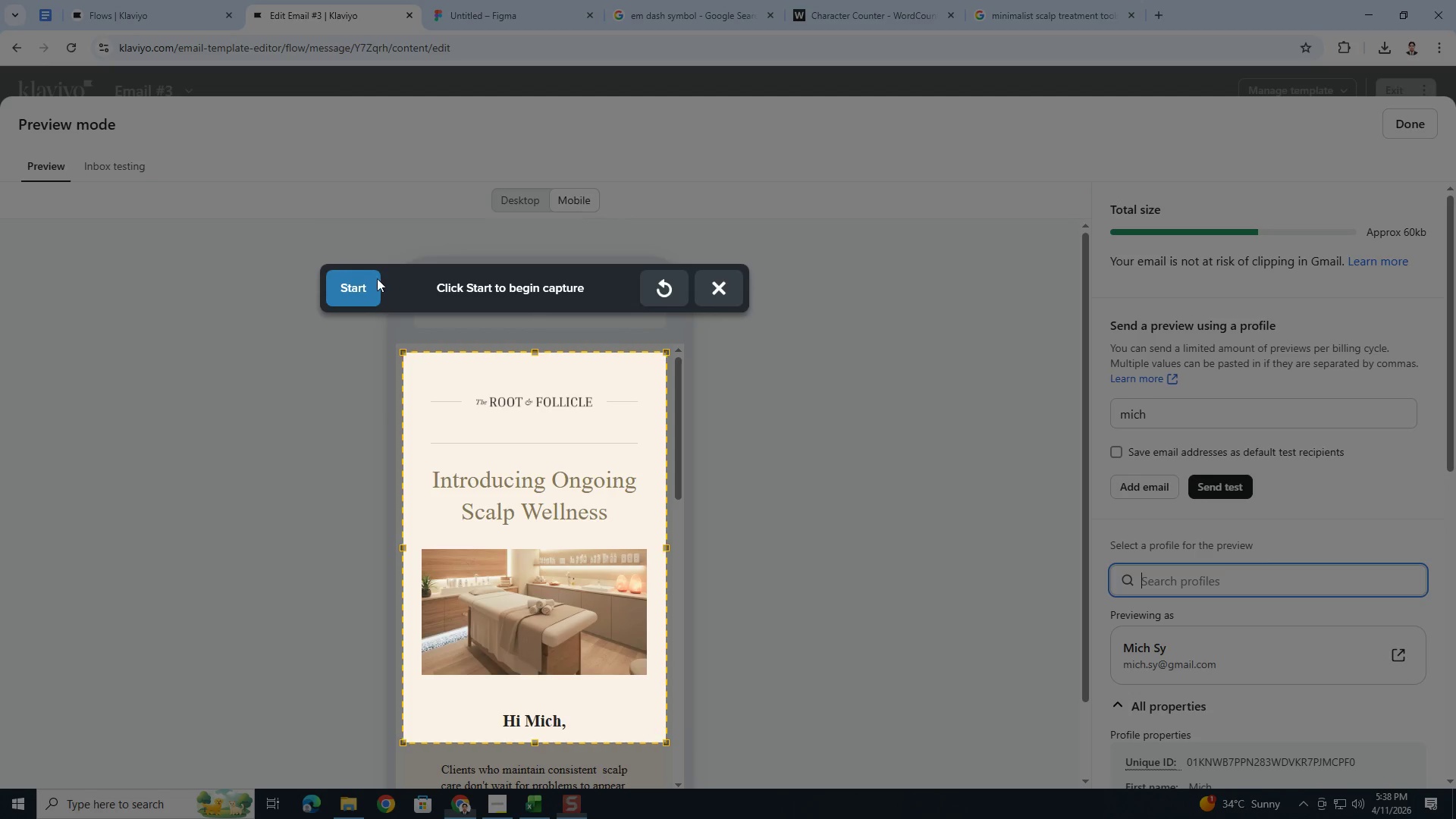 
left_click([372, 278])
 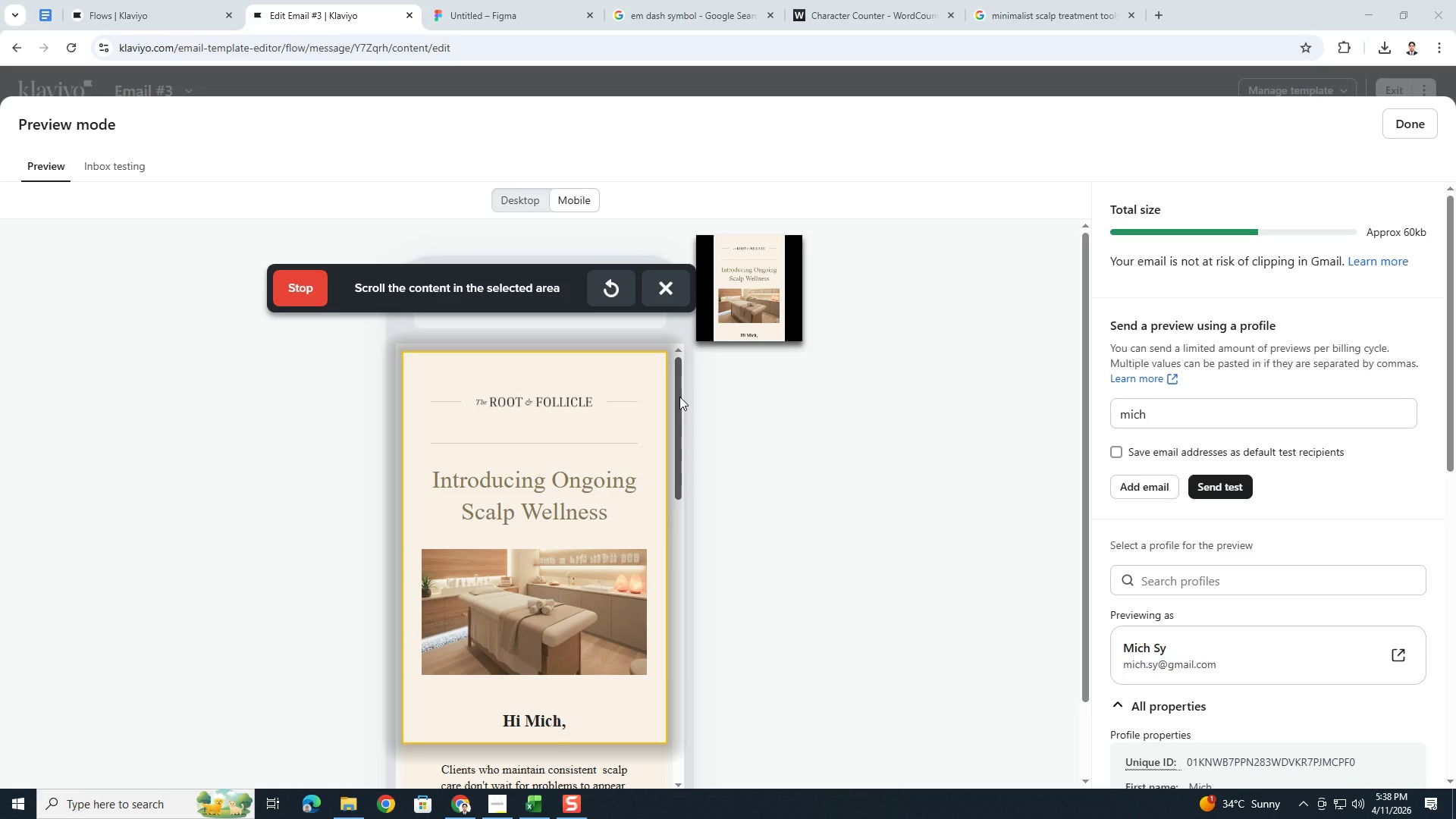 
left_click_drag(start_coordinate=[679, 397], to_coordinate=[639, 663])
 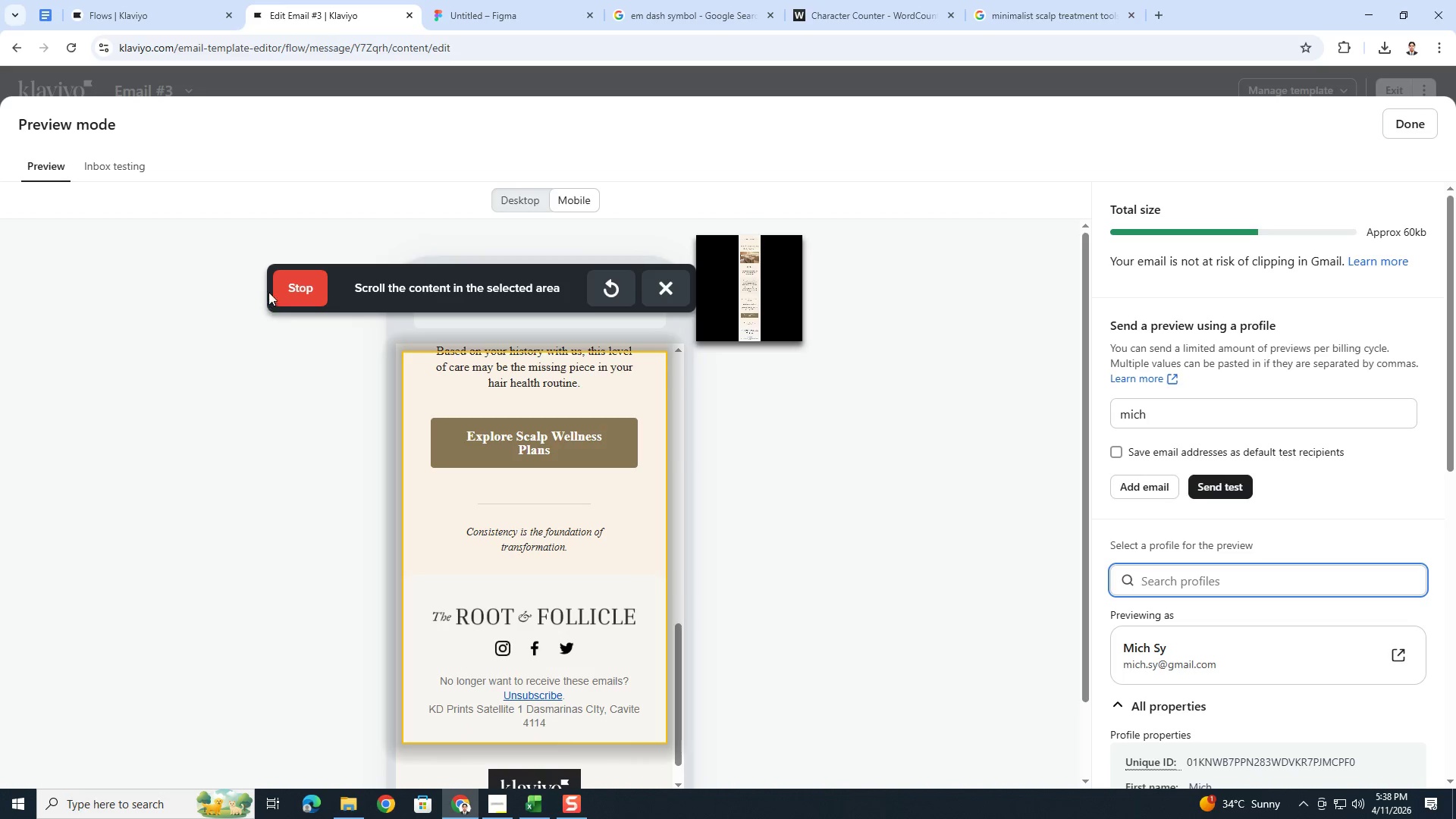 
left_click([282, 287])
 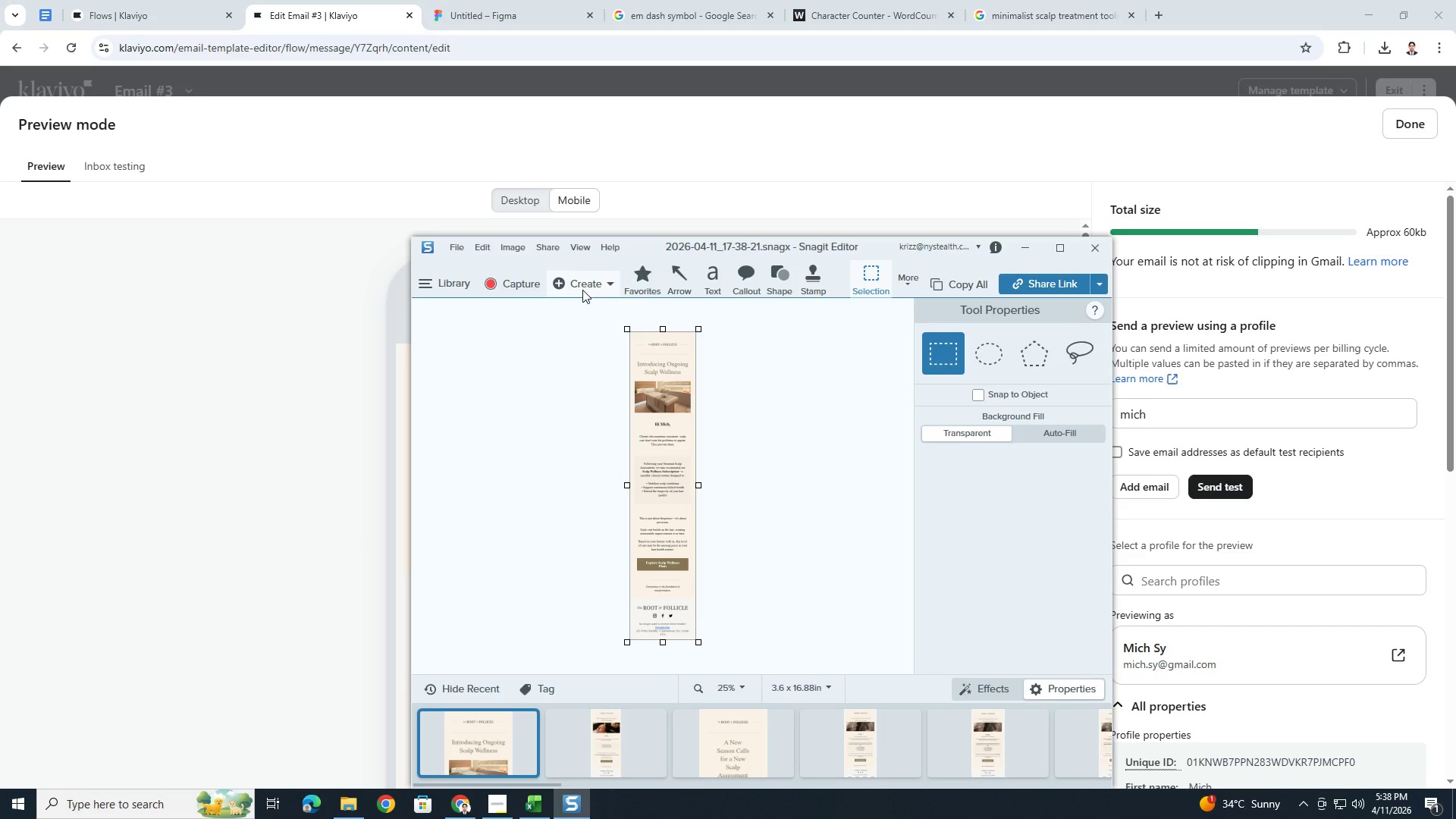 
key(Control+C)
 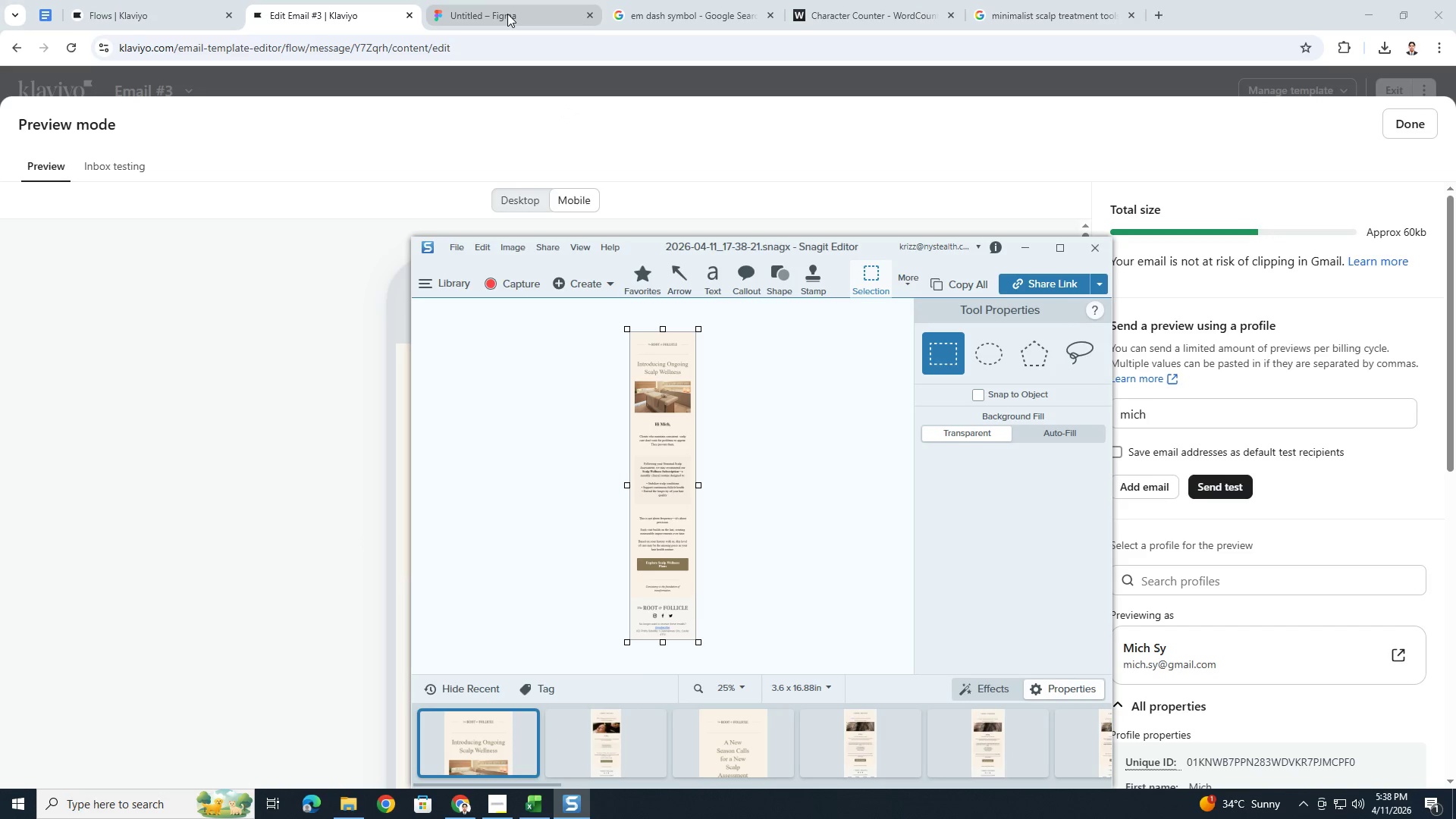 
left_click([507, 14])
 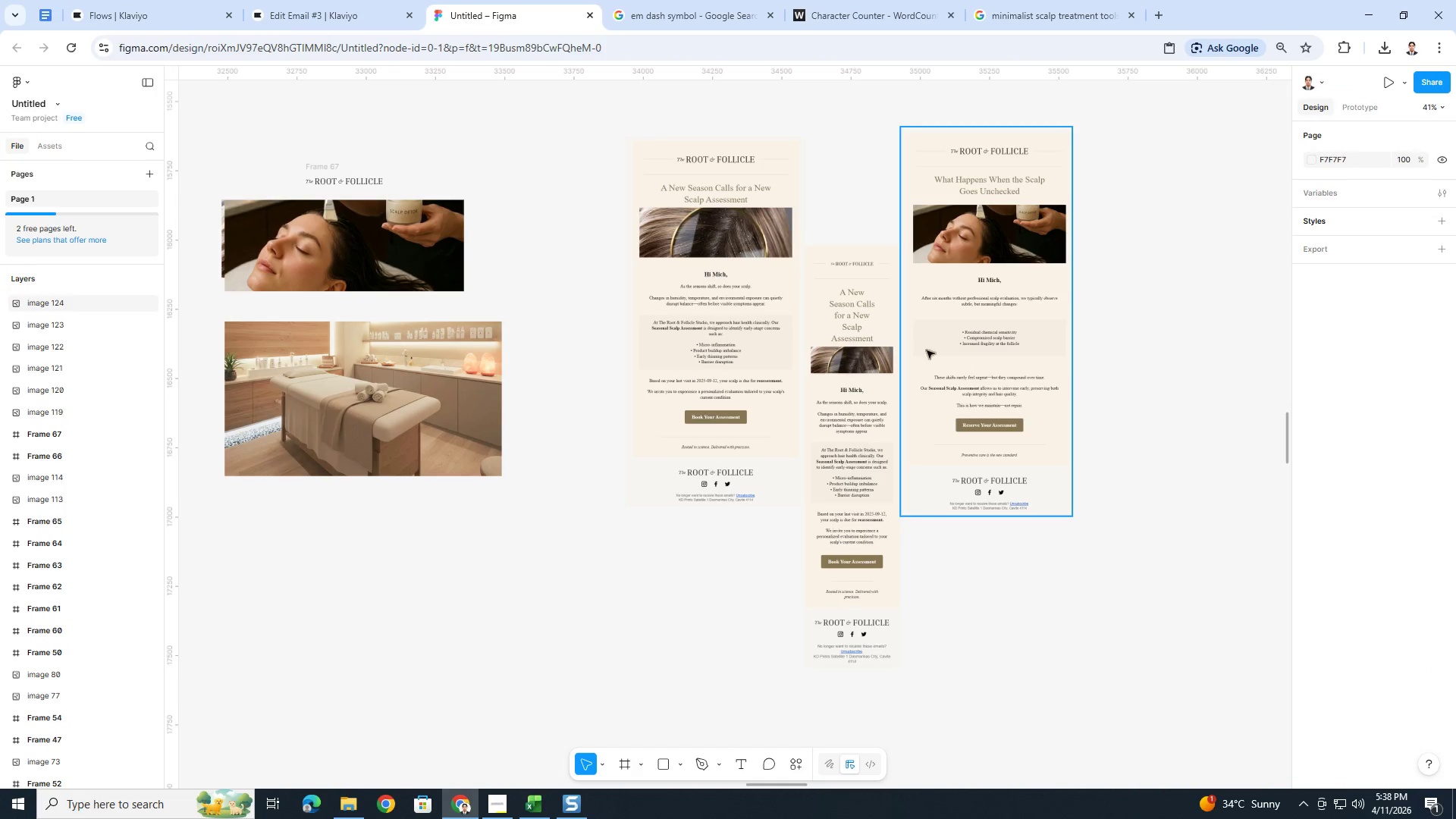 
left_click([858, 353])
 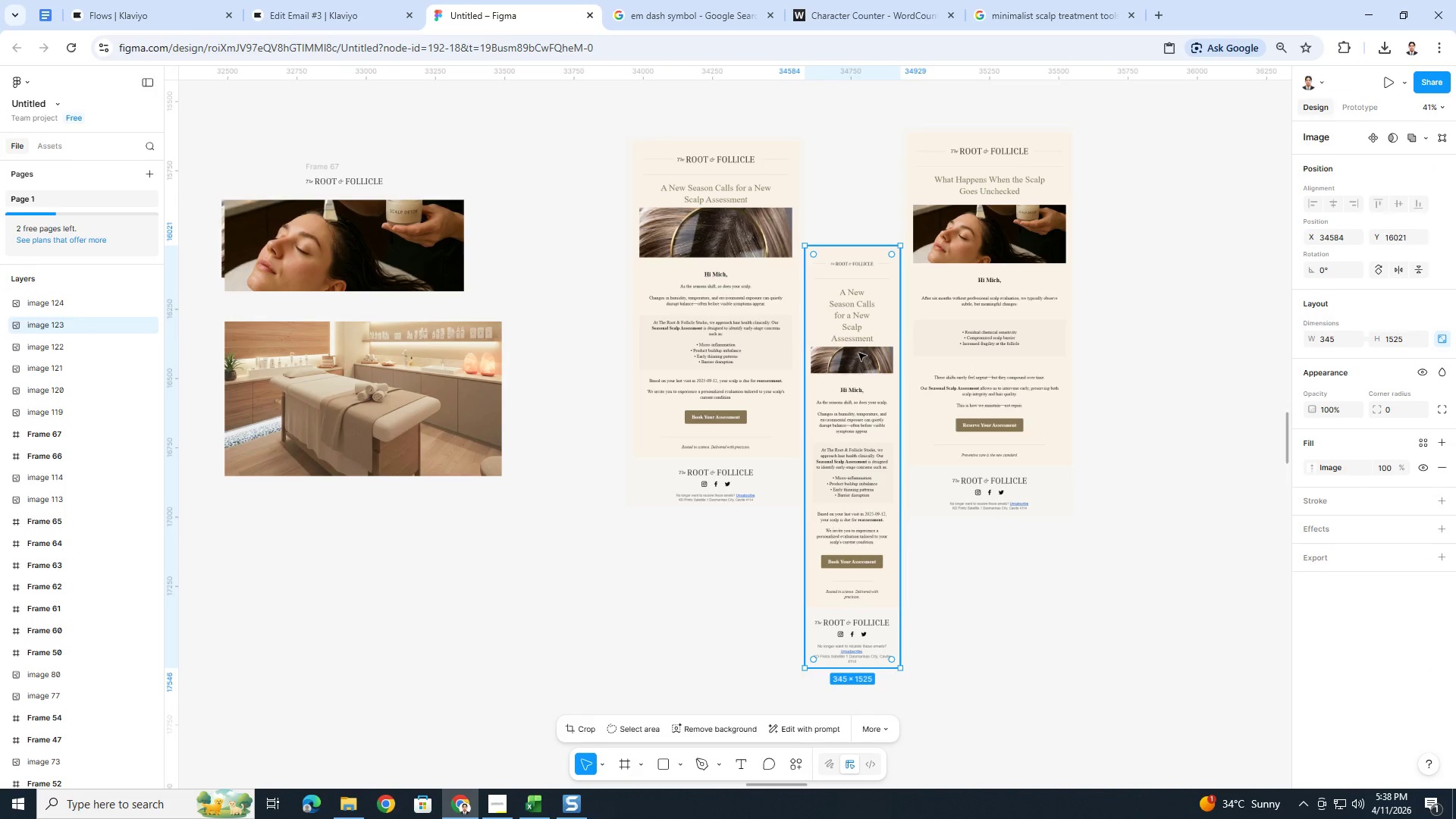 
key(Control+V)
 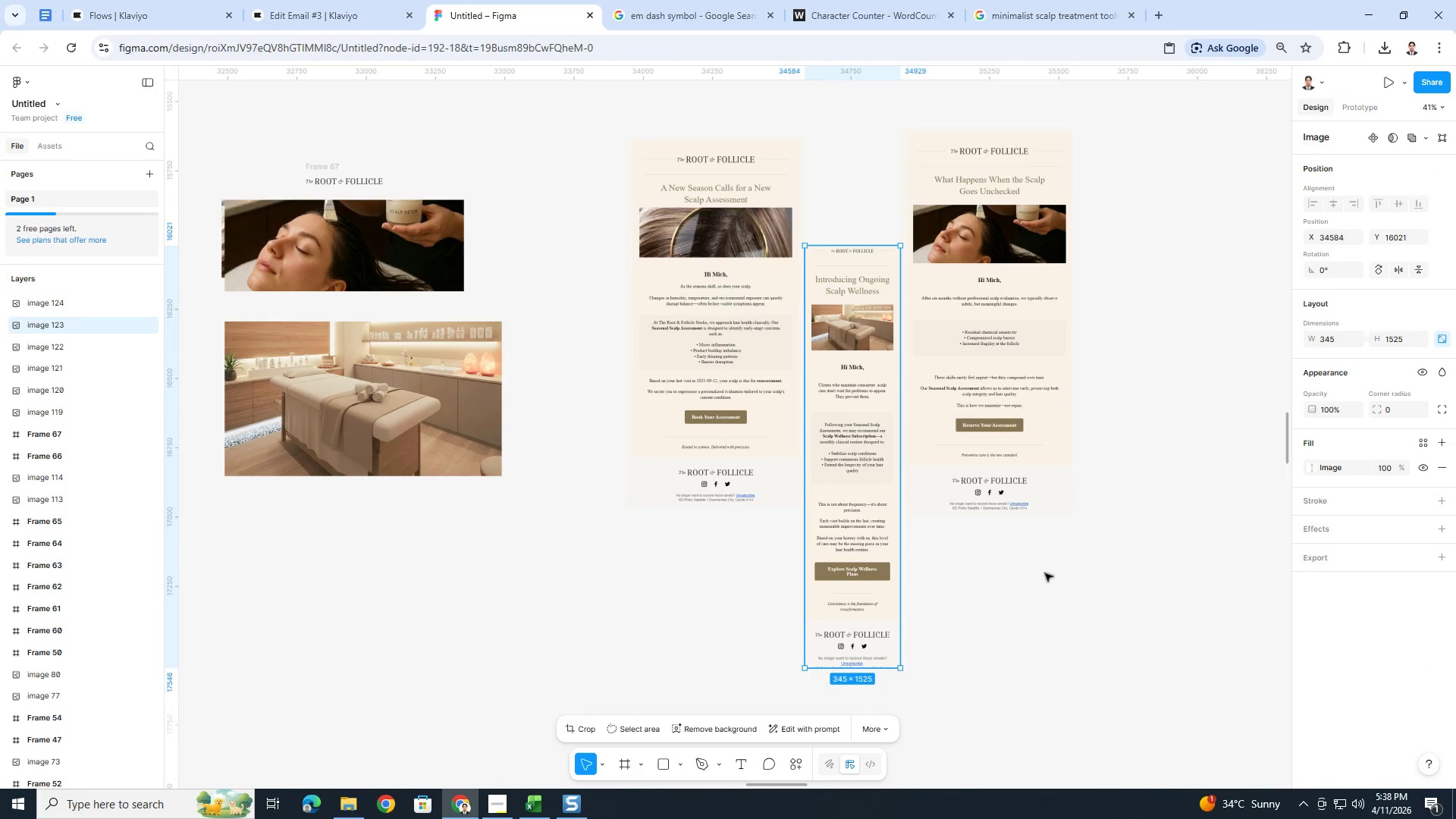 
left_click([1055, 608])
 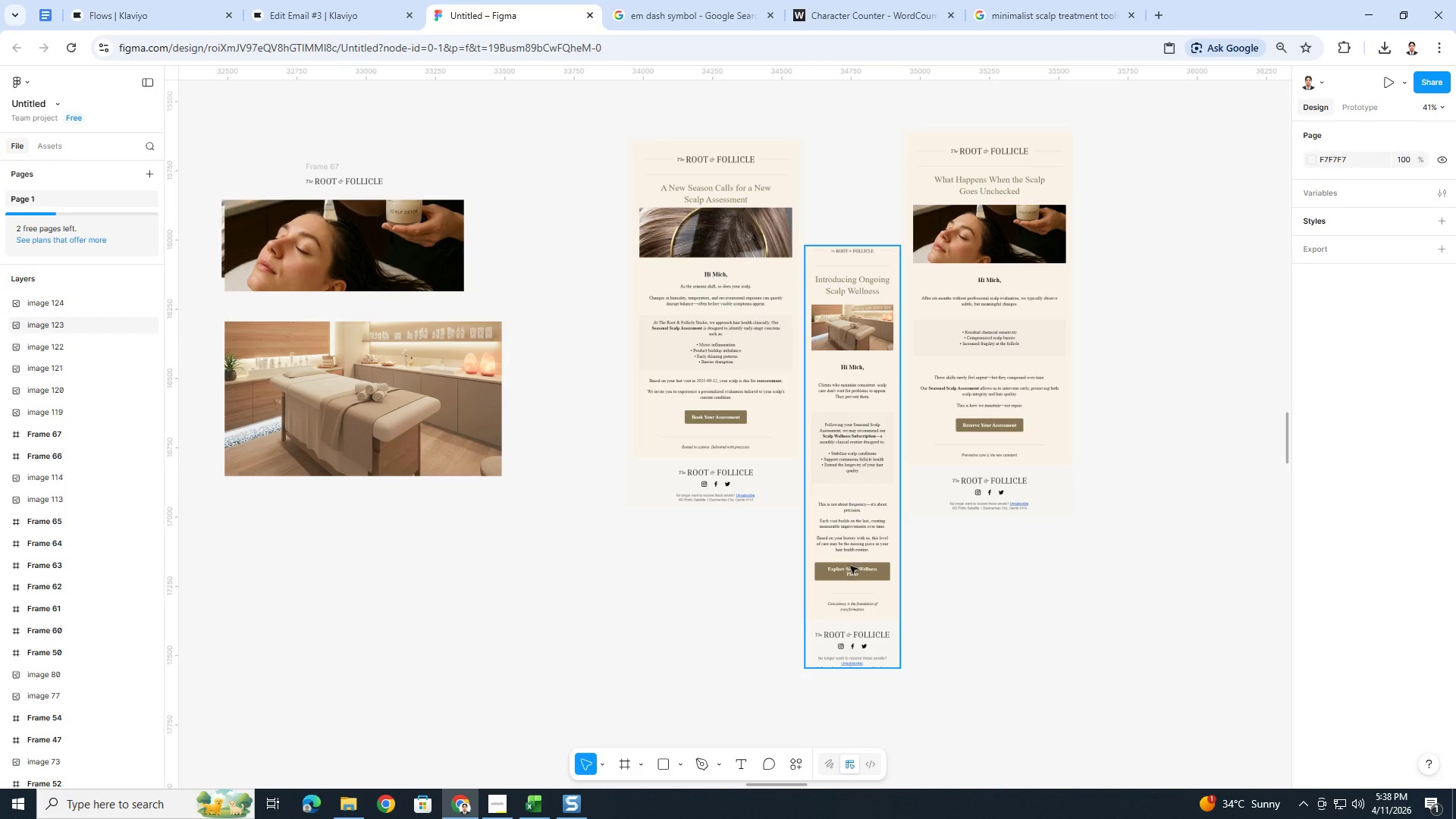 
key(Control+Z)
 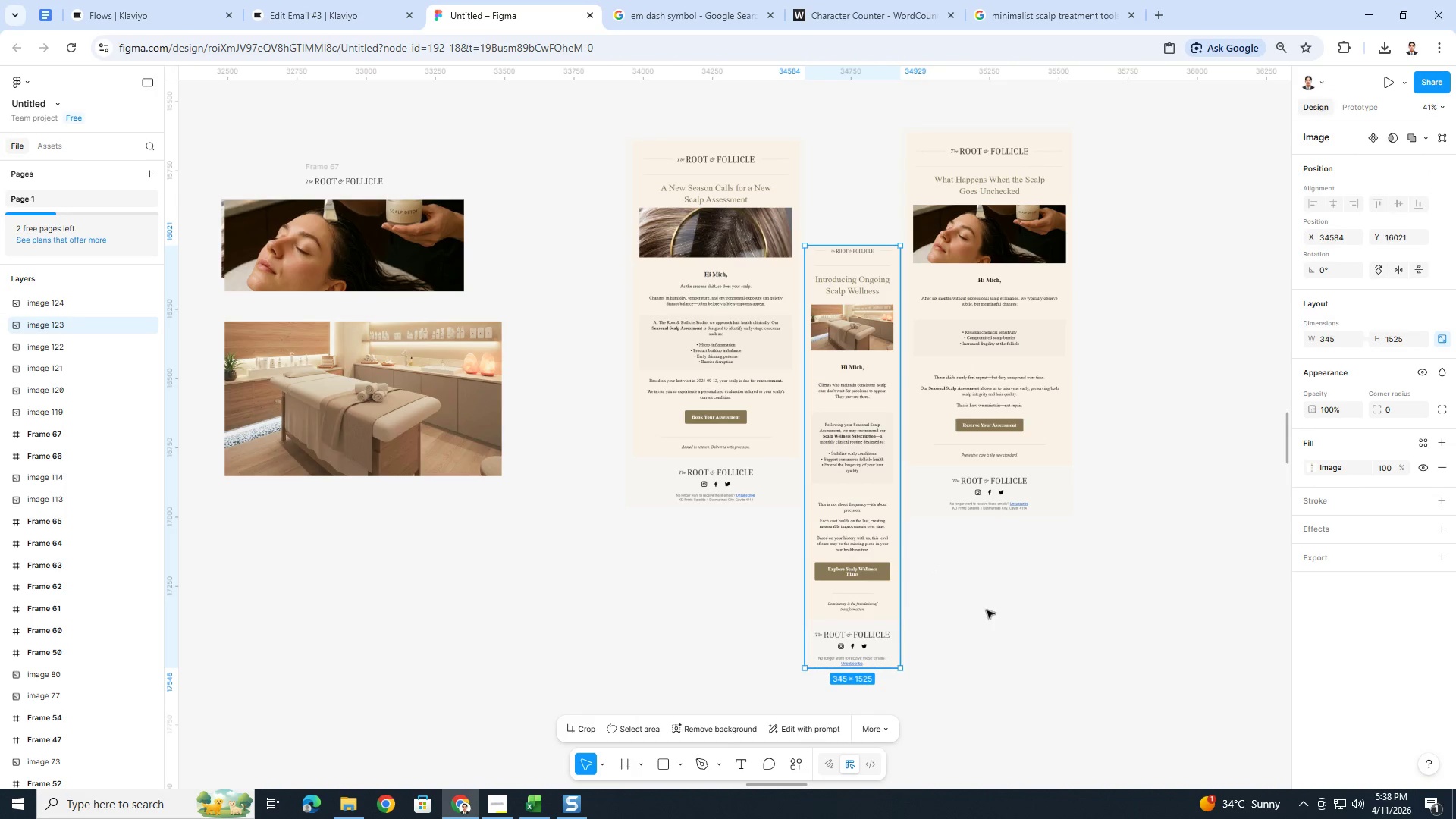 
key(Control+Z)
 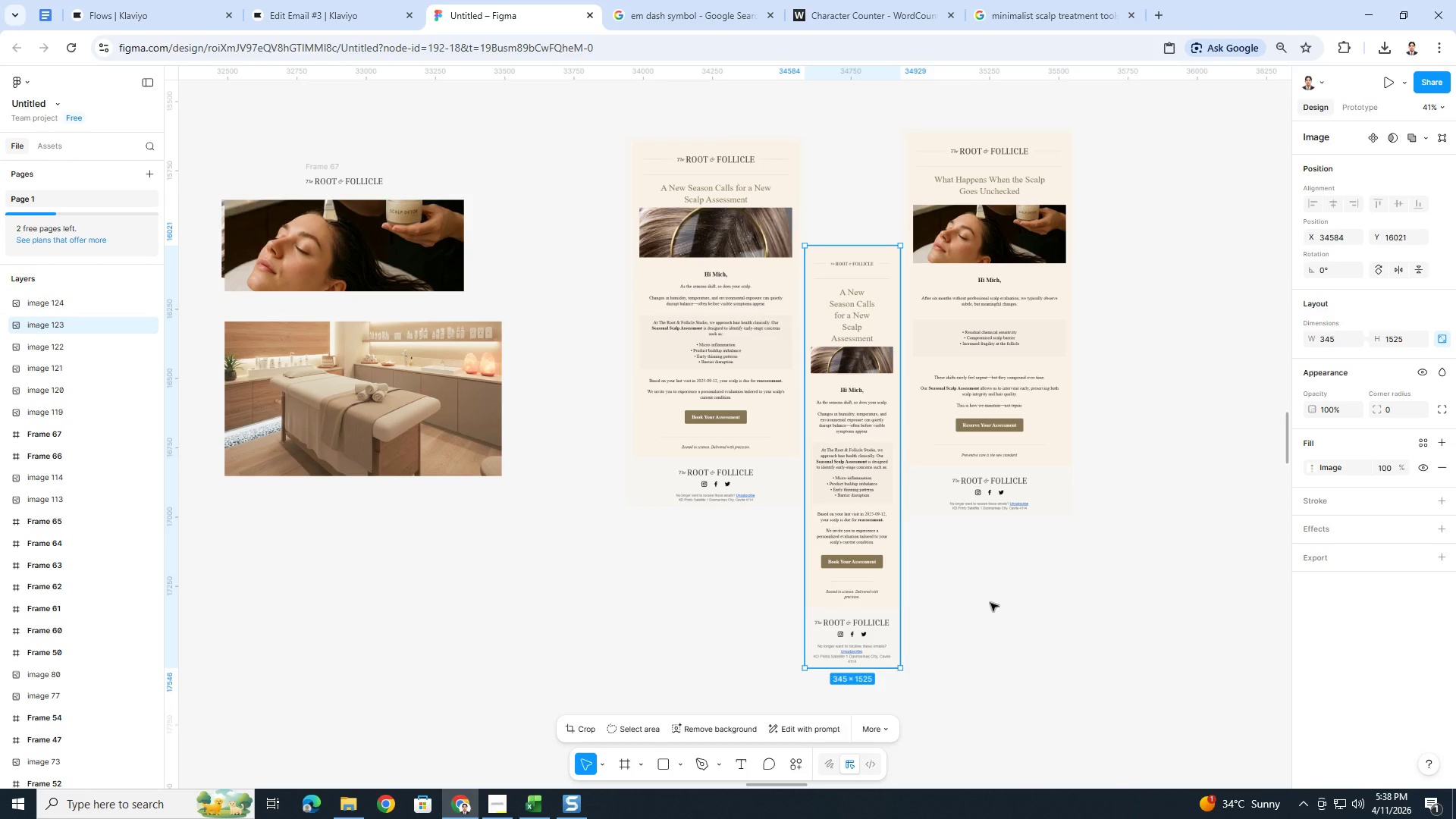 
left_click([990, 603])
 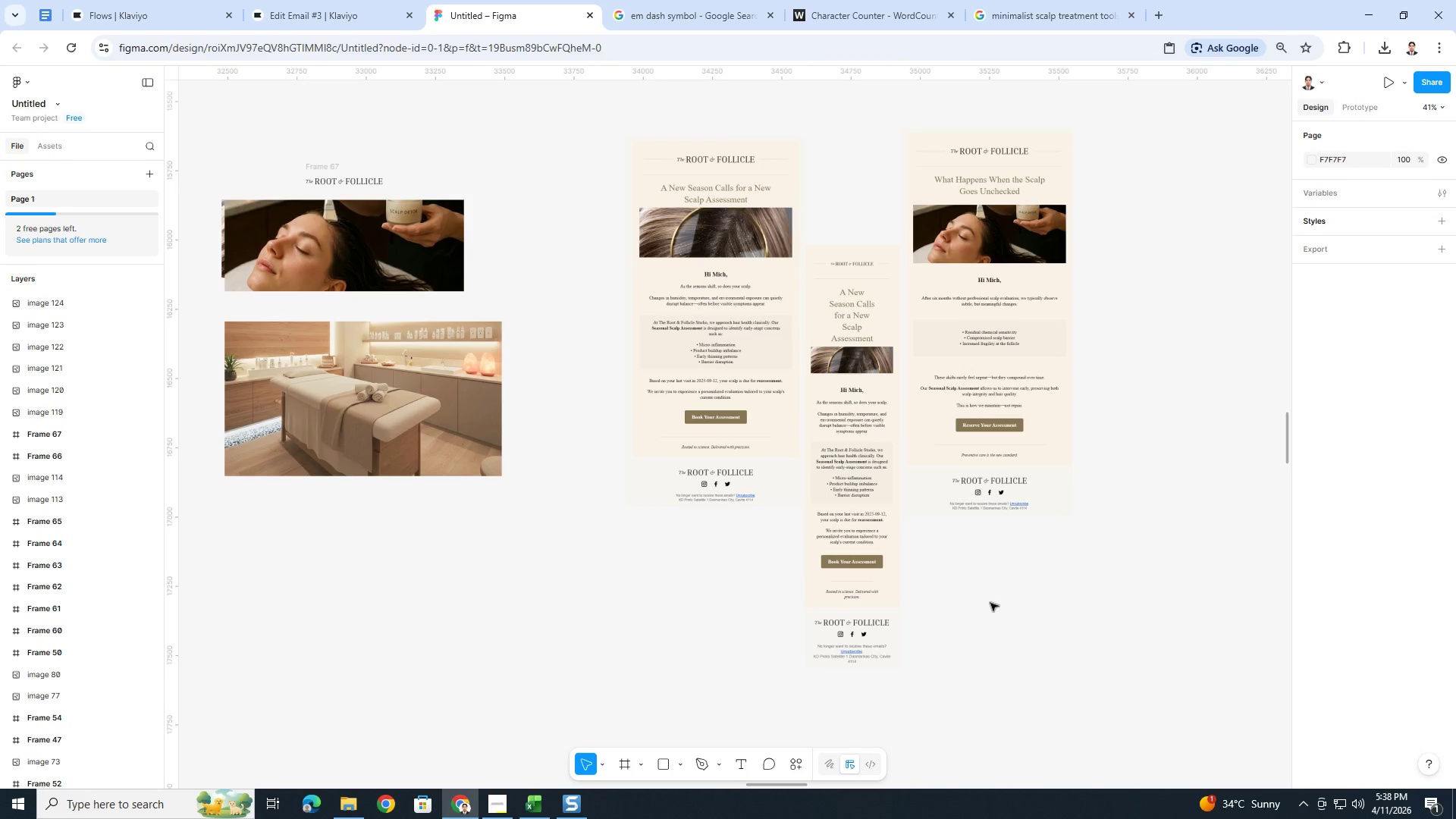 
key(Control+V)
 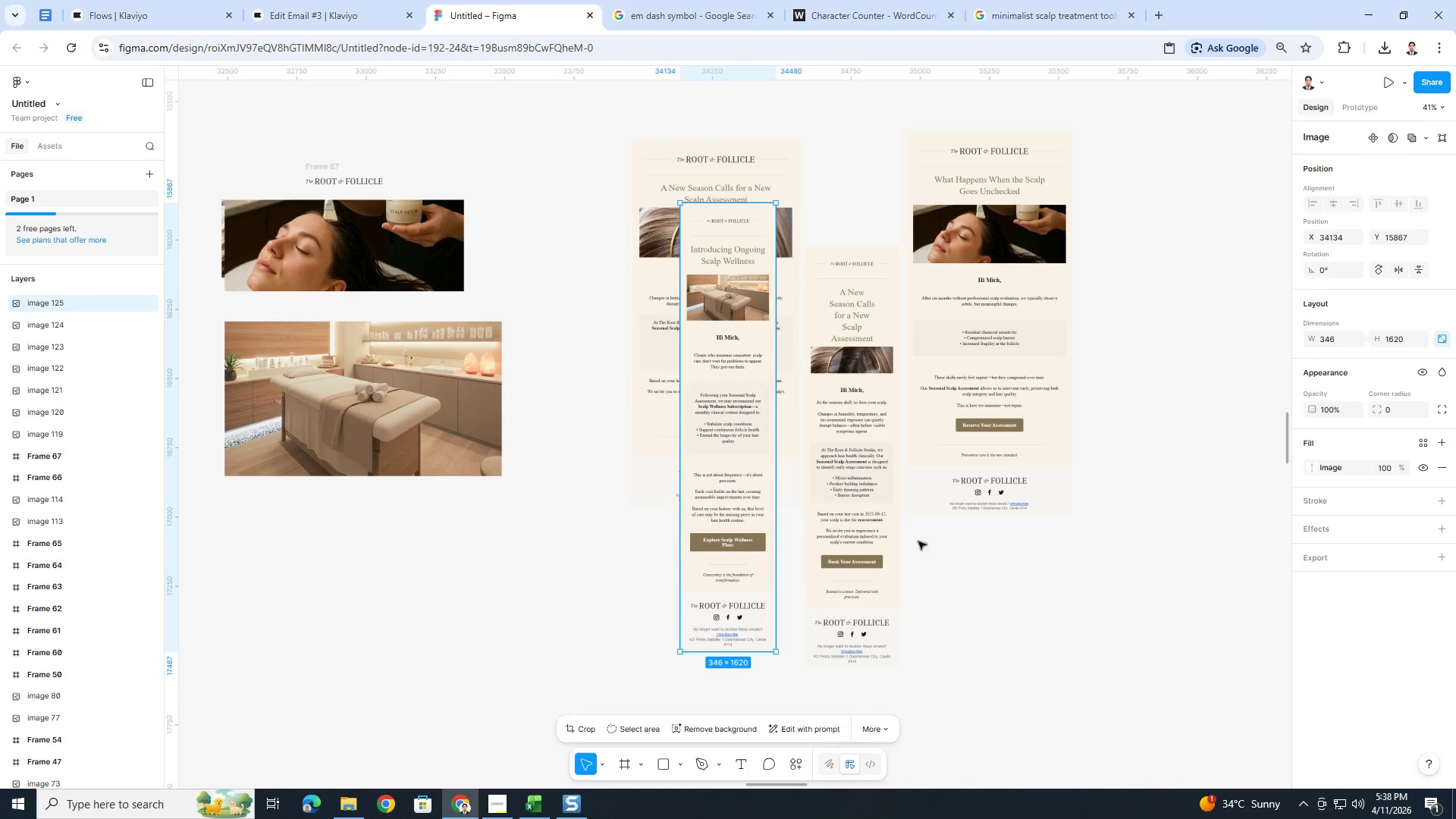 
left_click([883, 457])
 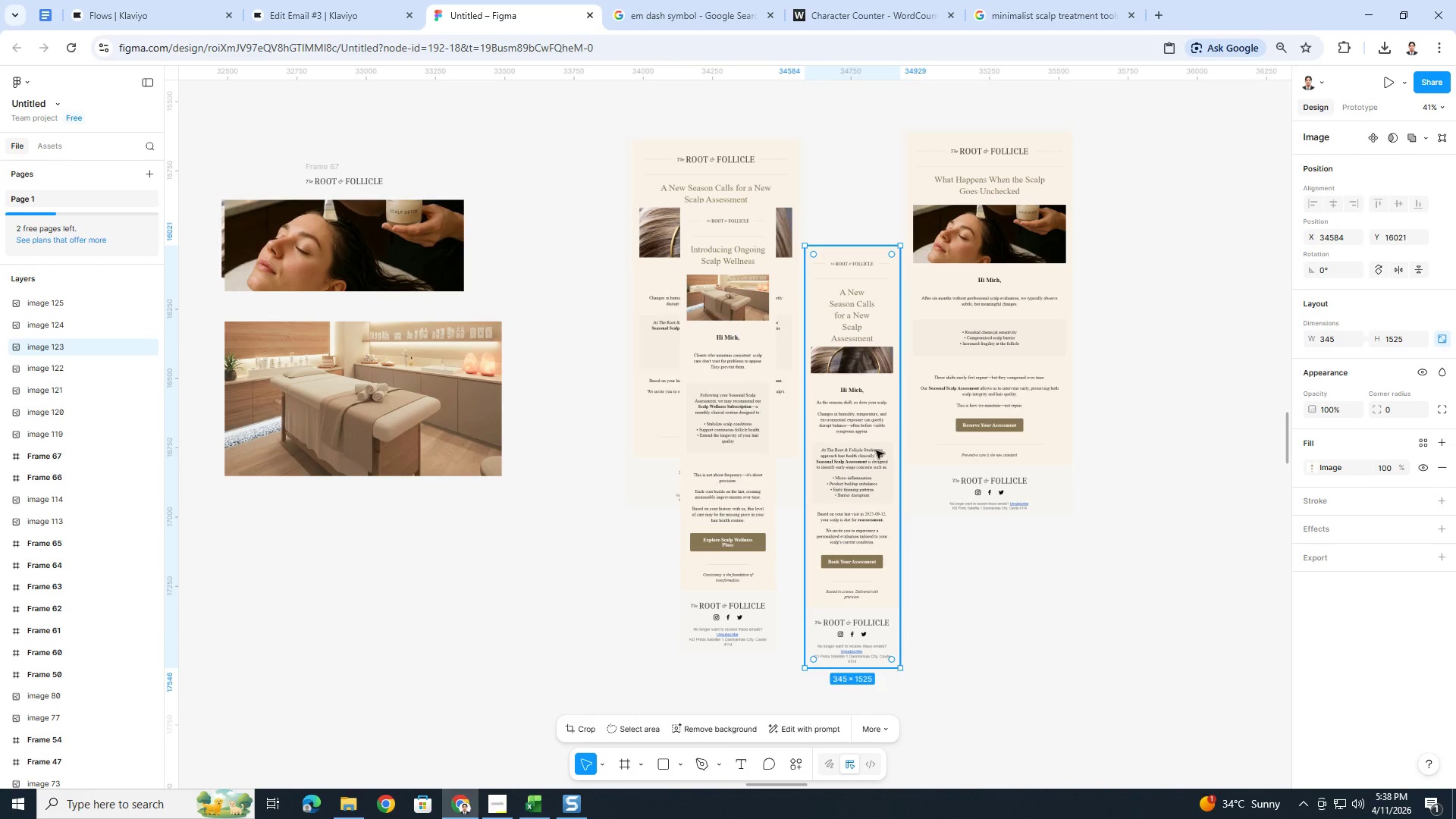 
key(Delete)
 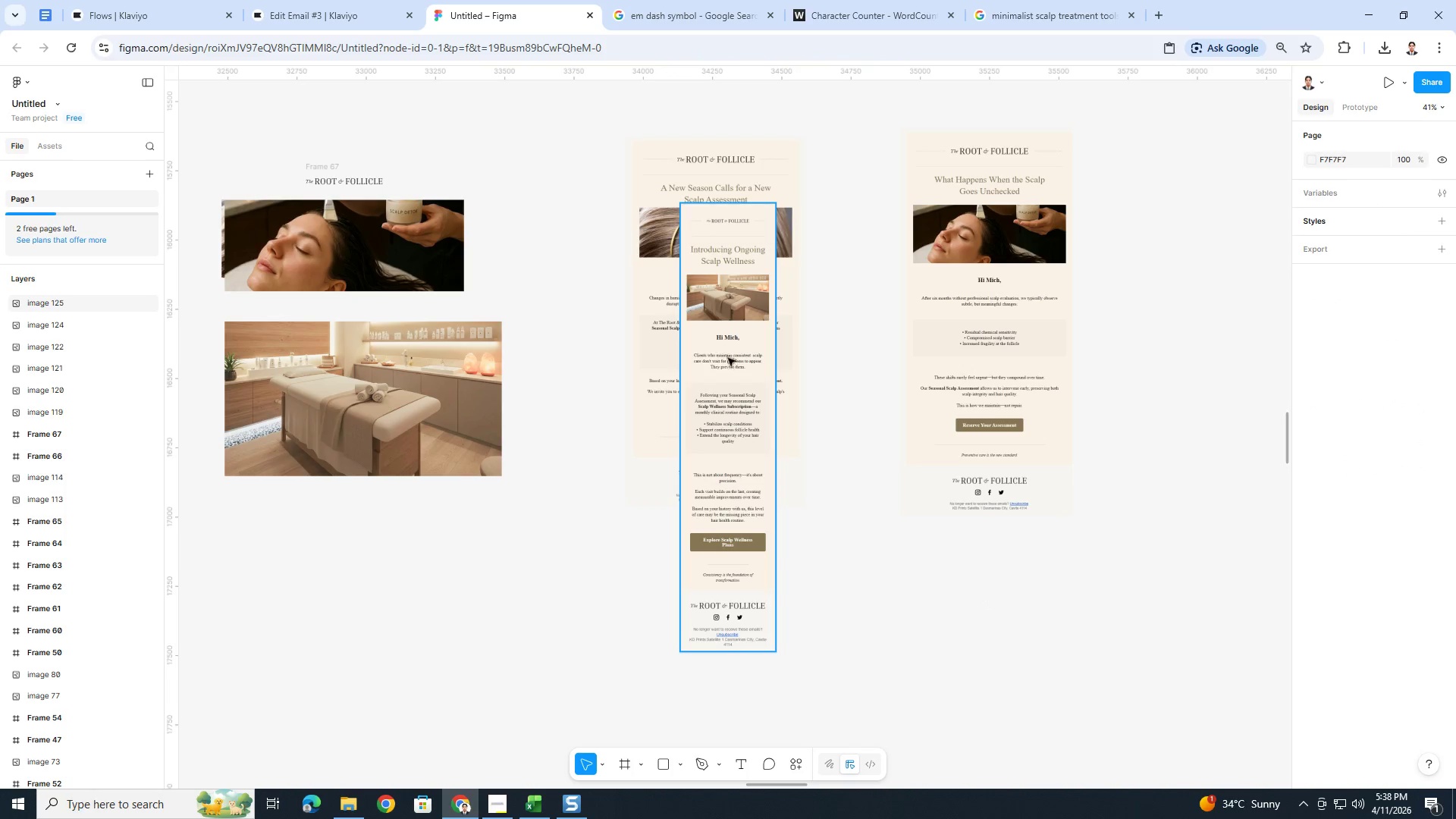 
left_click([731, 350])
 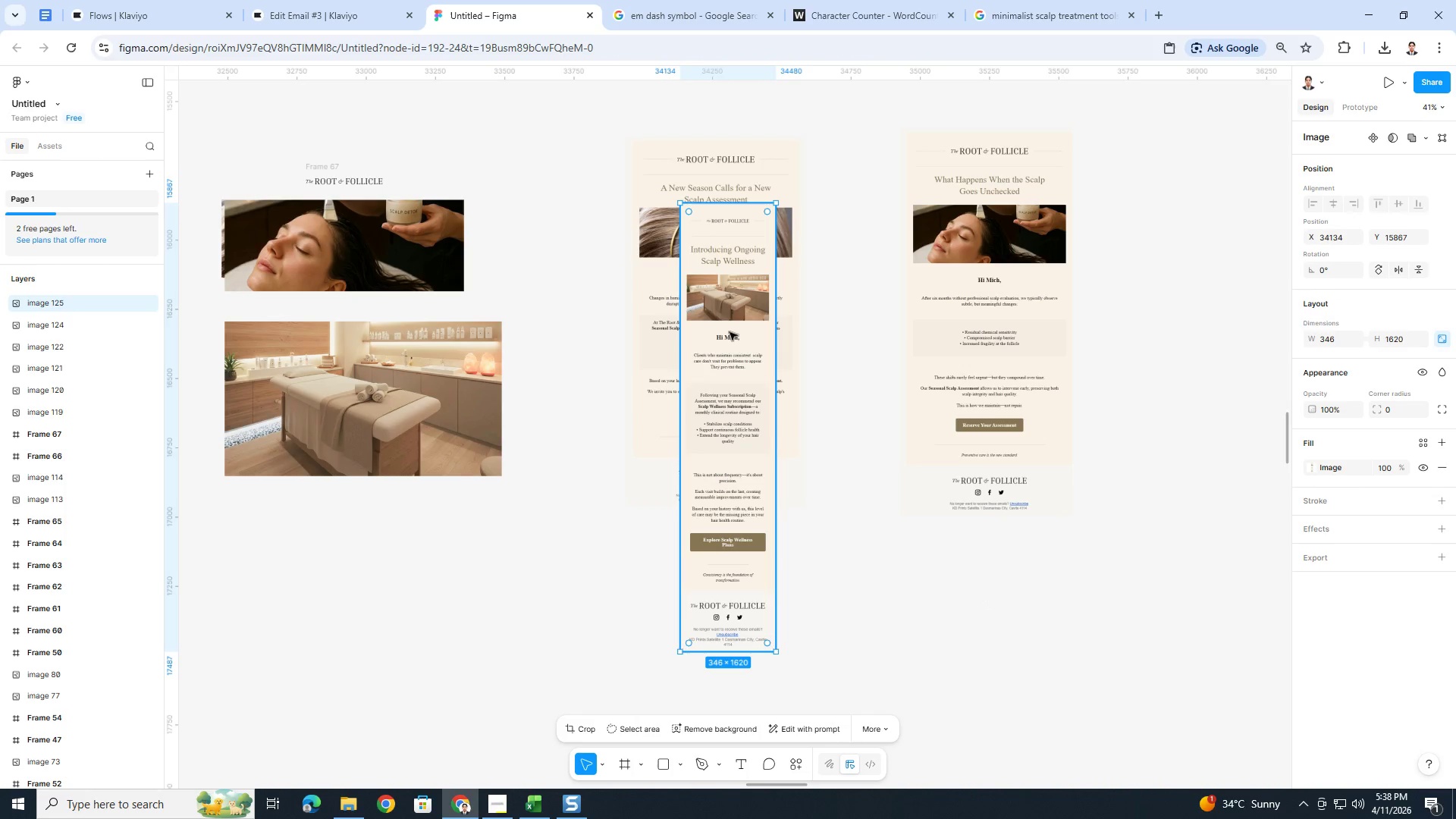 
left_click_drag(start_coordinate=[730, 332], to_coordinate=[857, 350])
 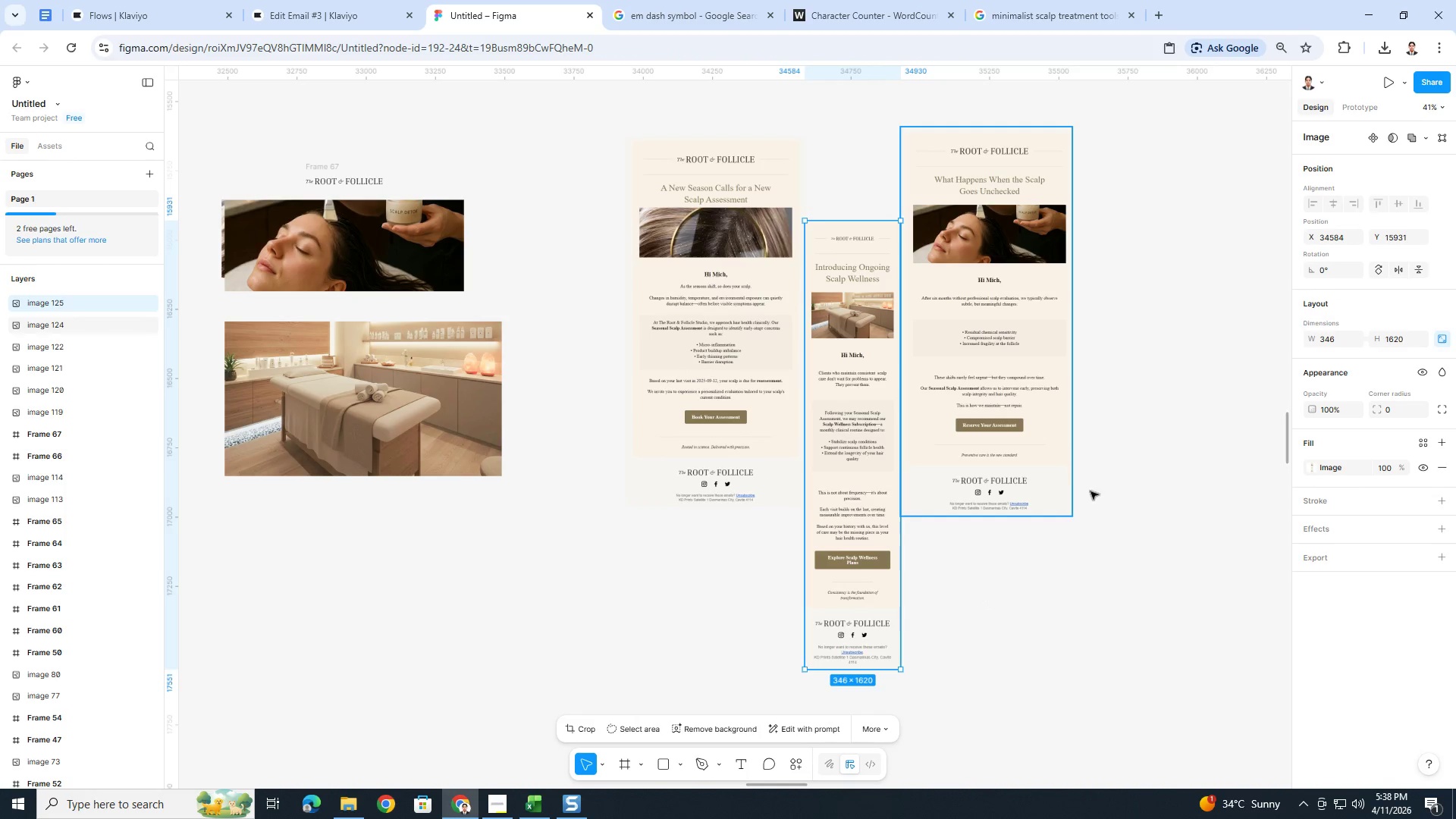 
left_click([1118, 513])
 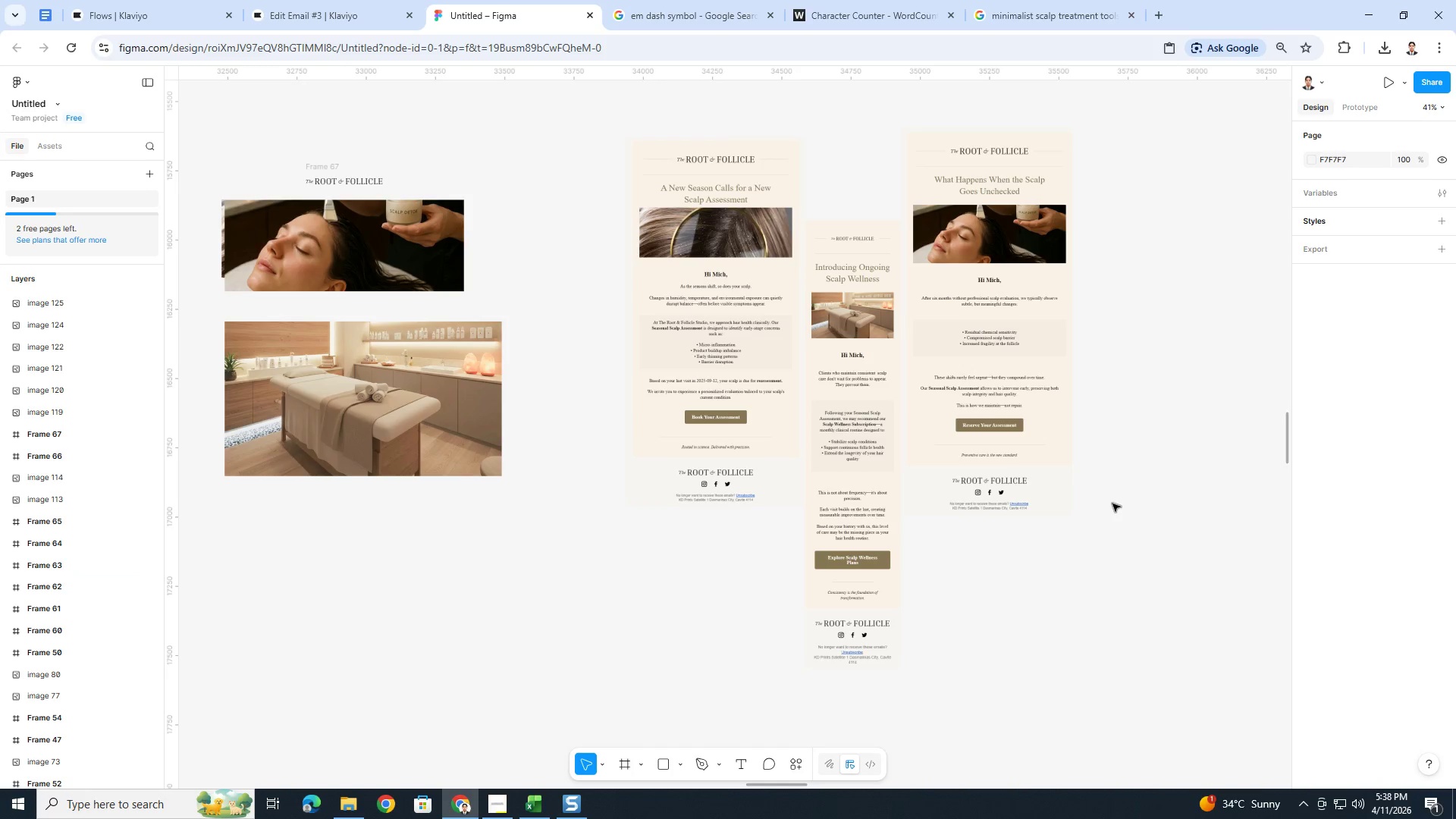 
wait(6.24)
 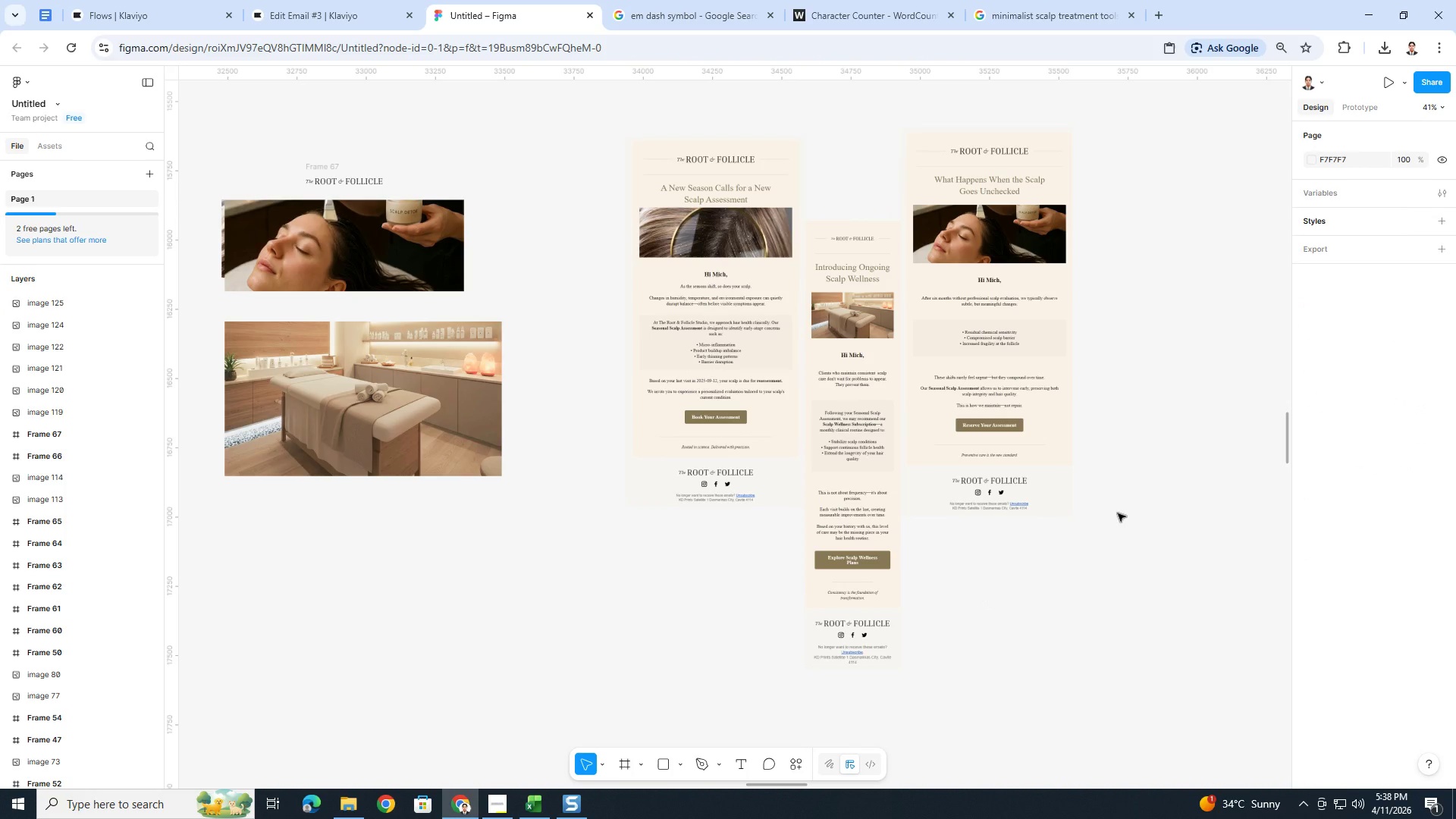 
left_click([347, 20])
 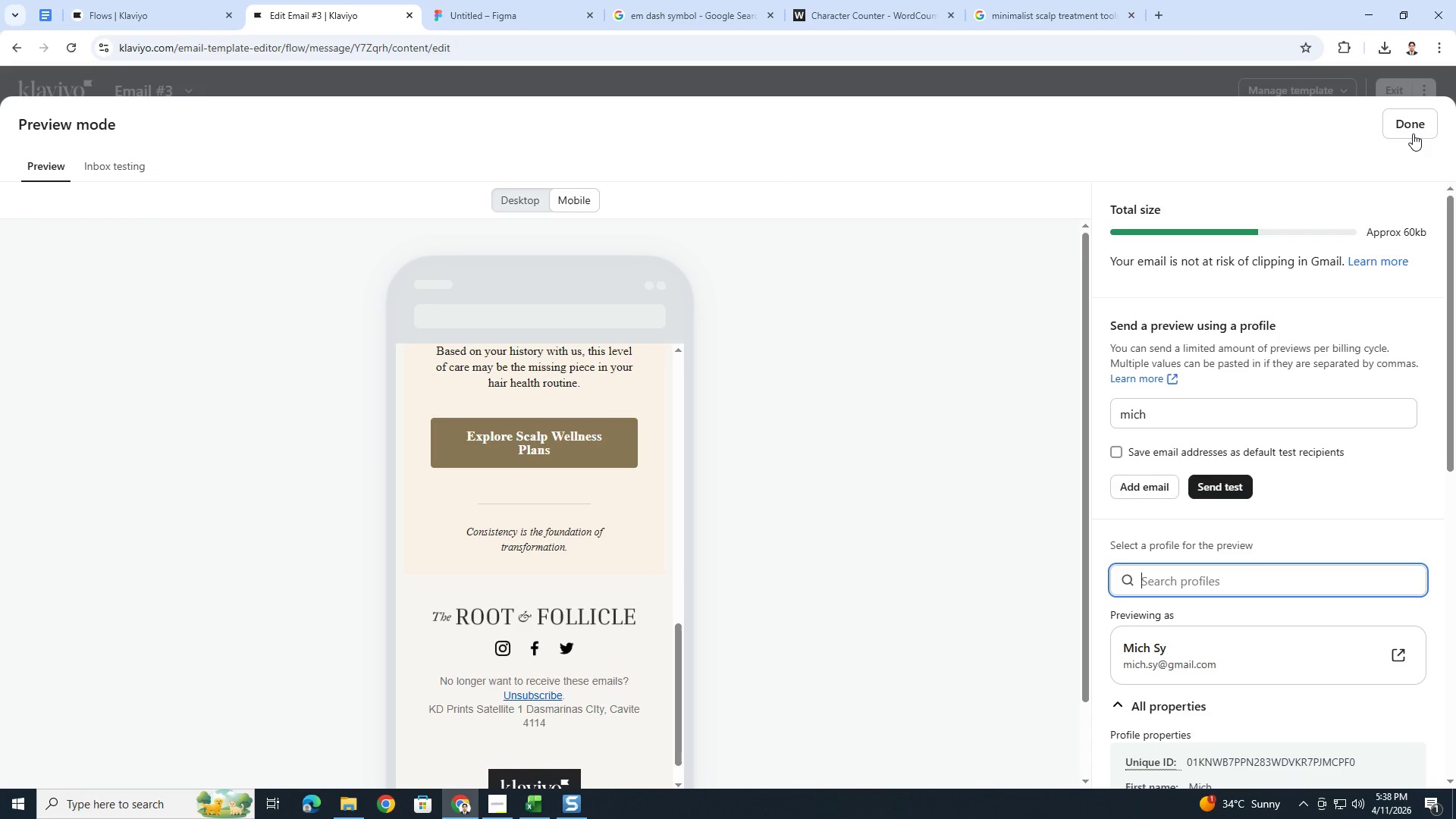 
left_click([1412, 130])
 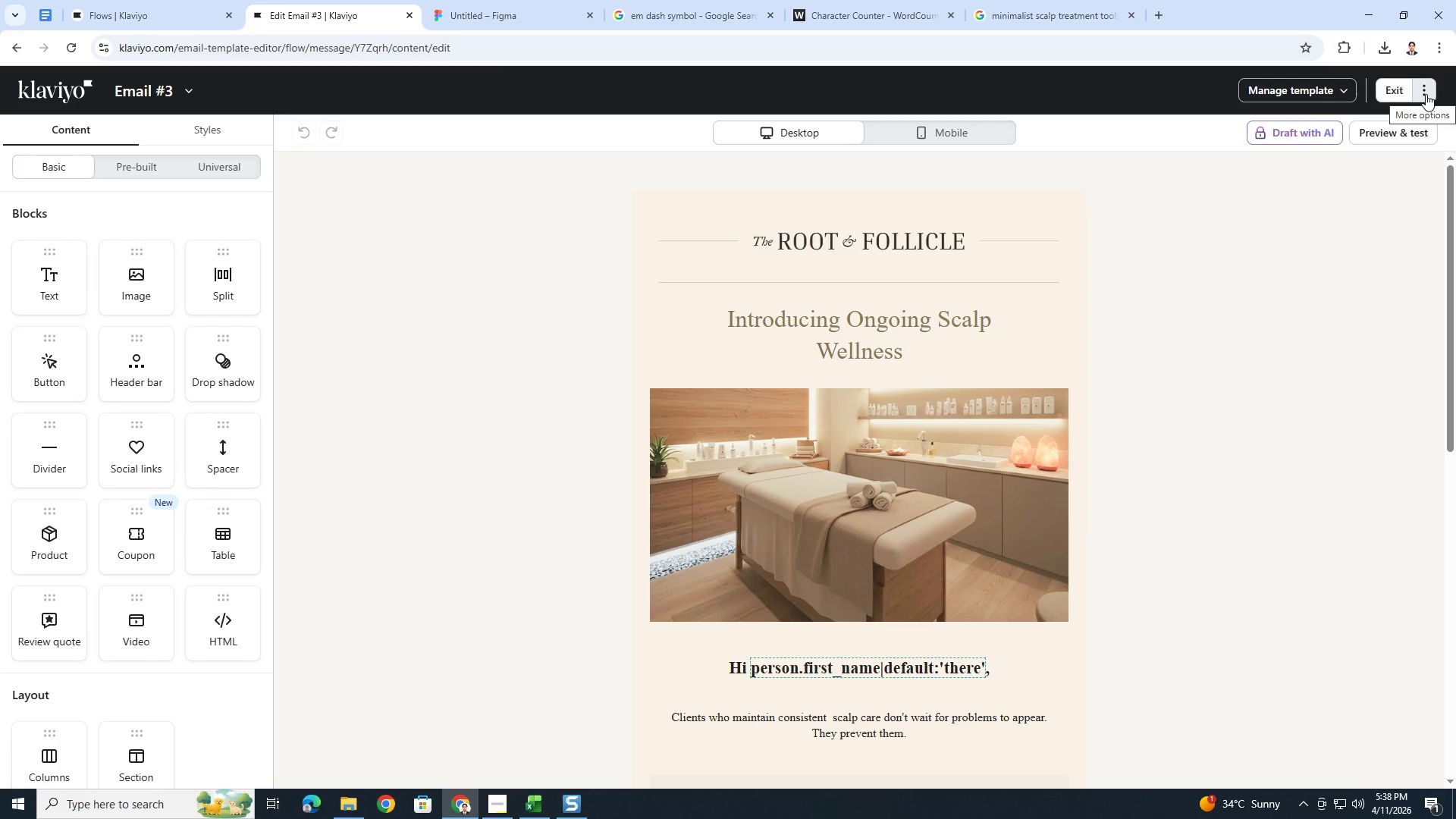 
wait(7.72)
 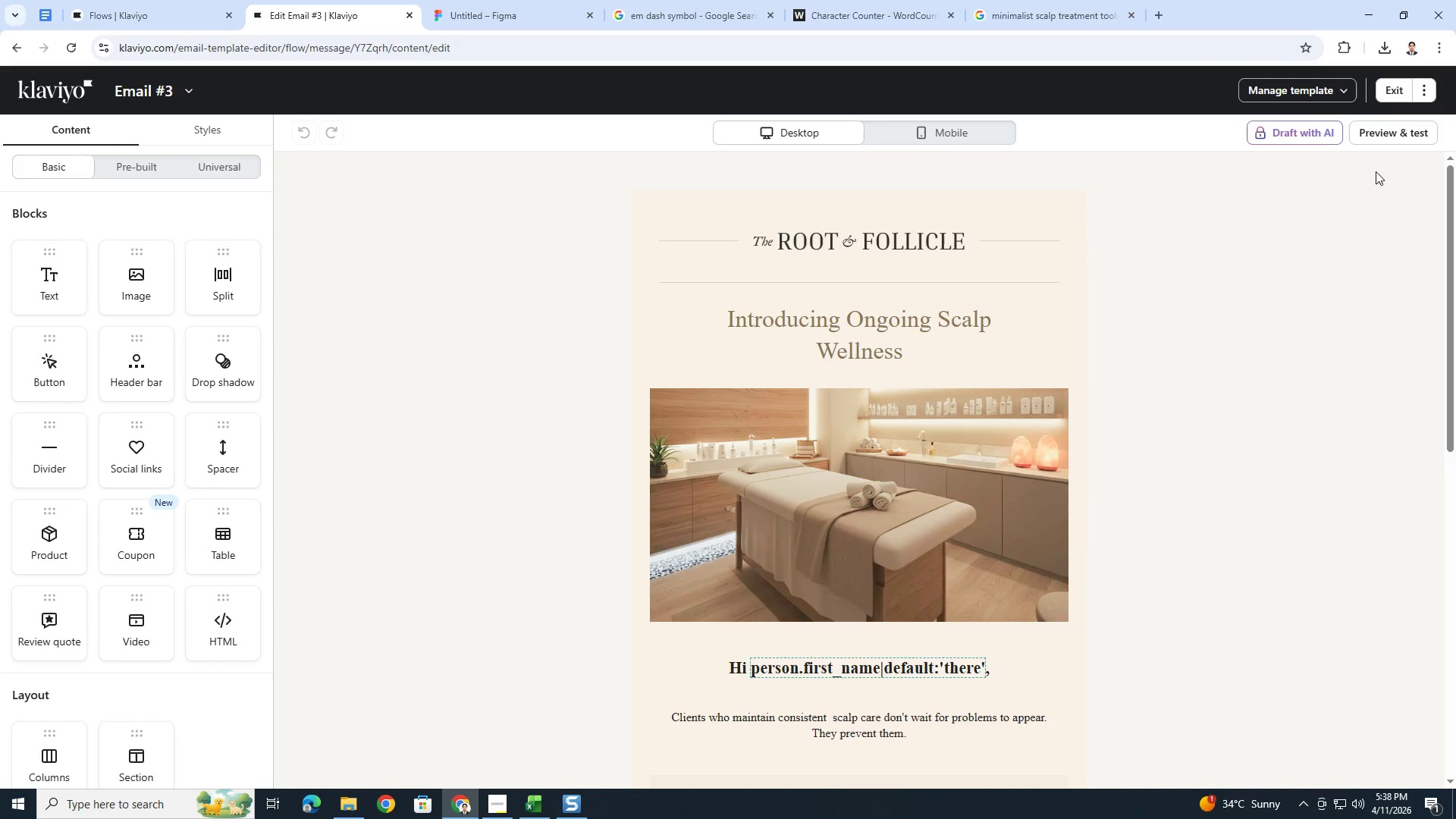 
left_click([1383, 89])
 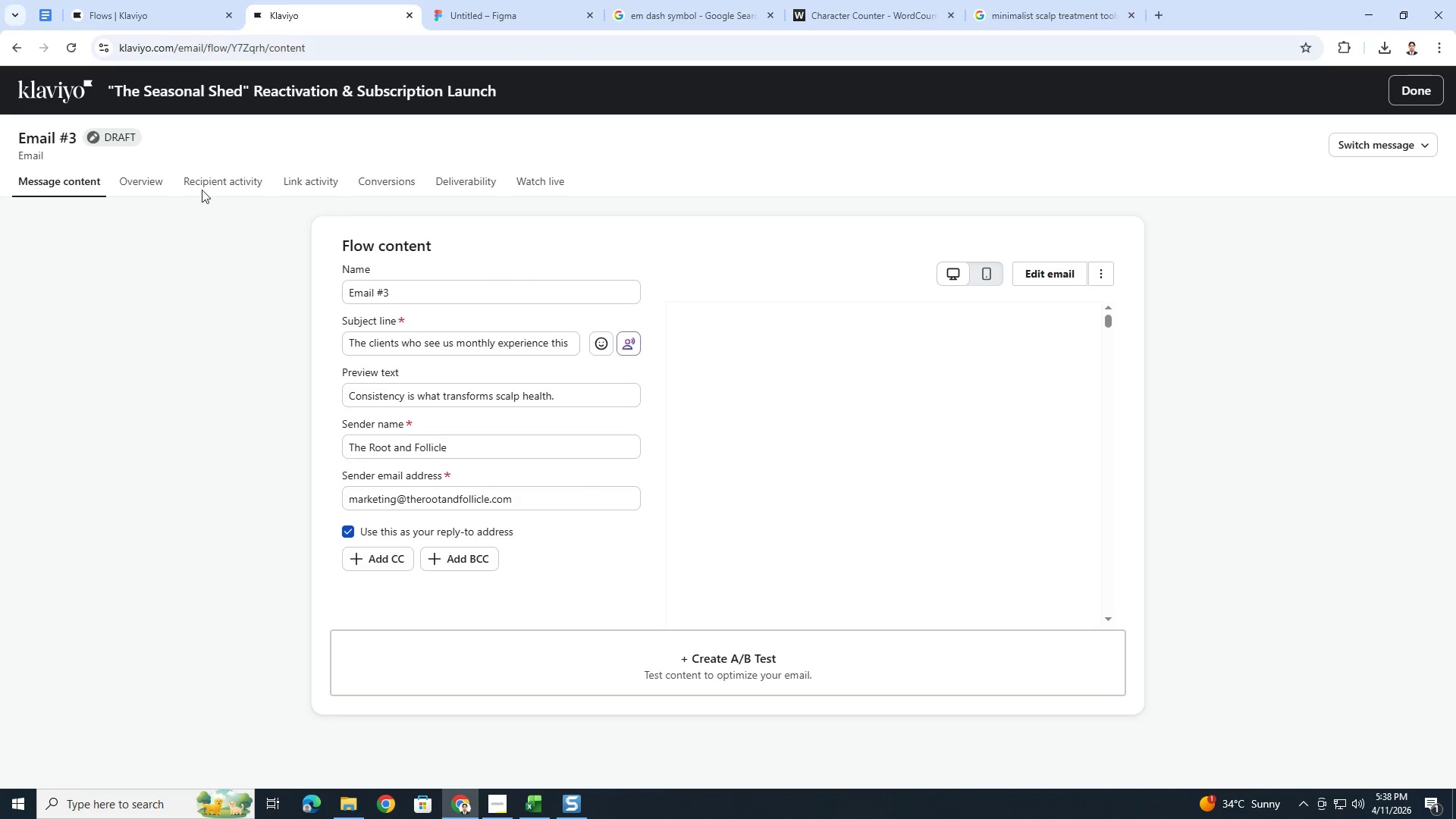 
left_click([1406, 139])
 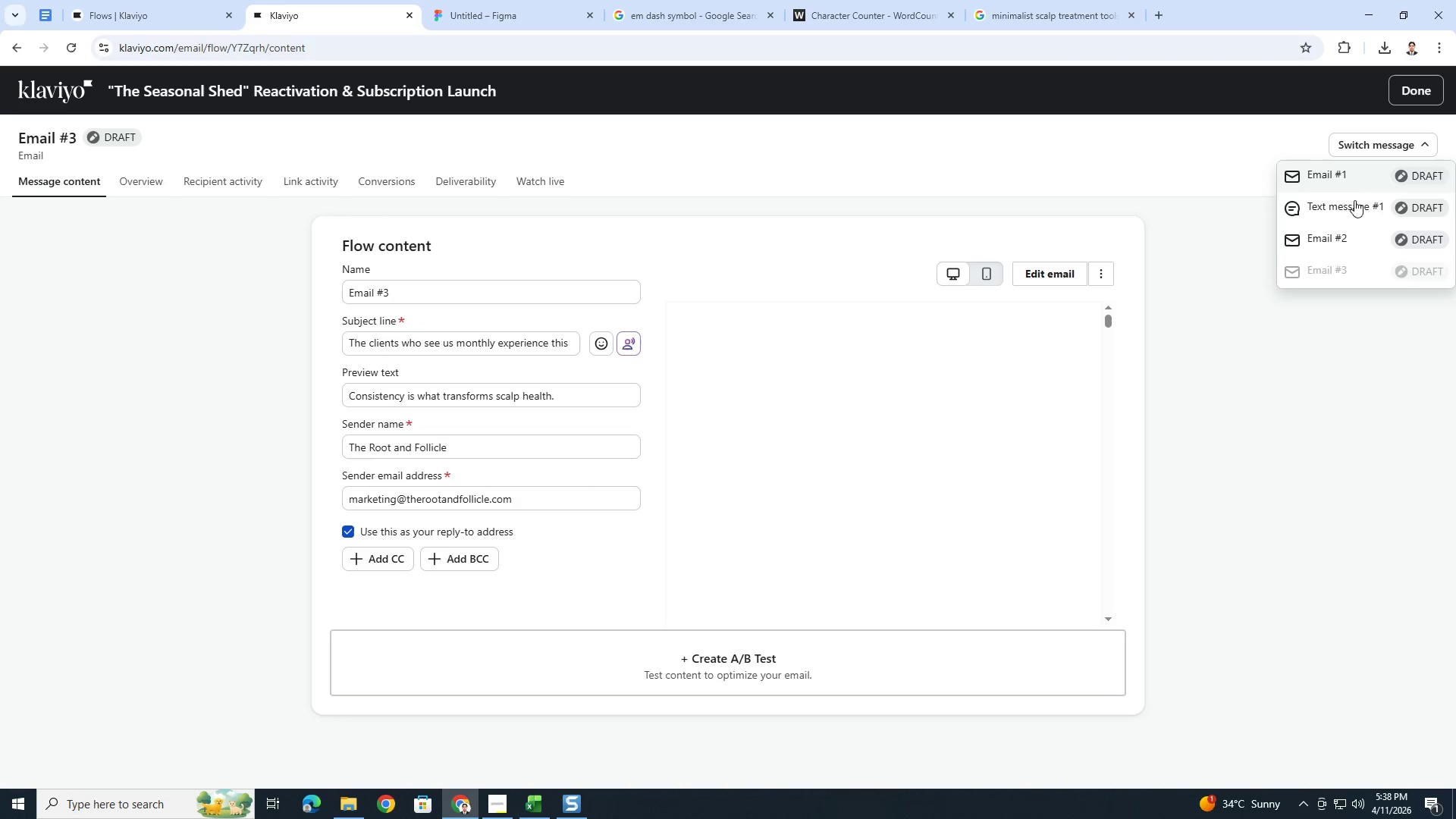 
left_click([1352, 202])
 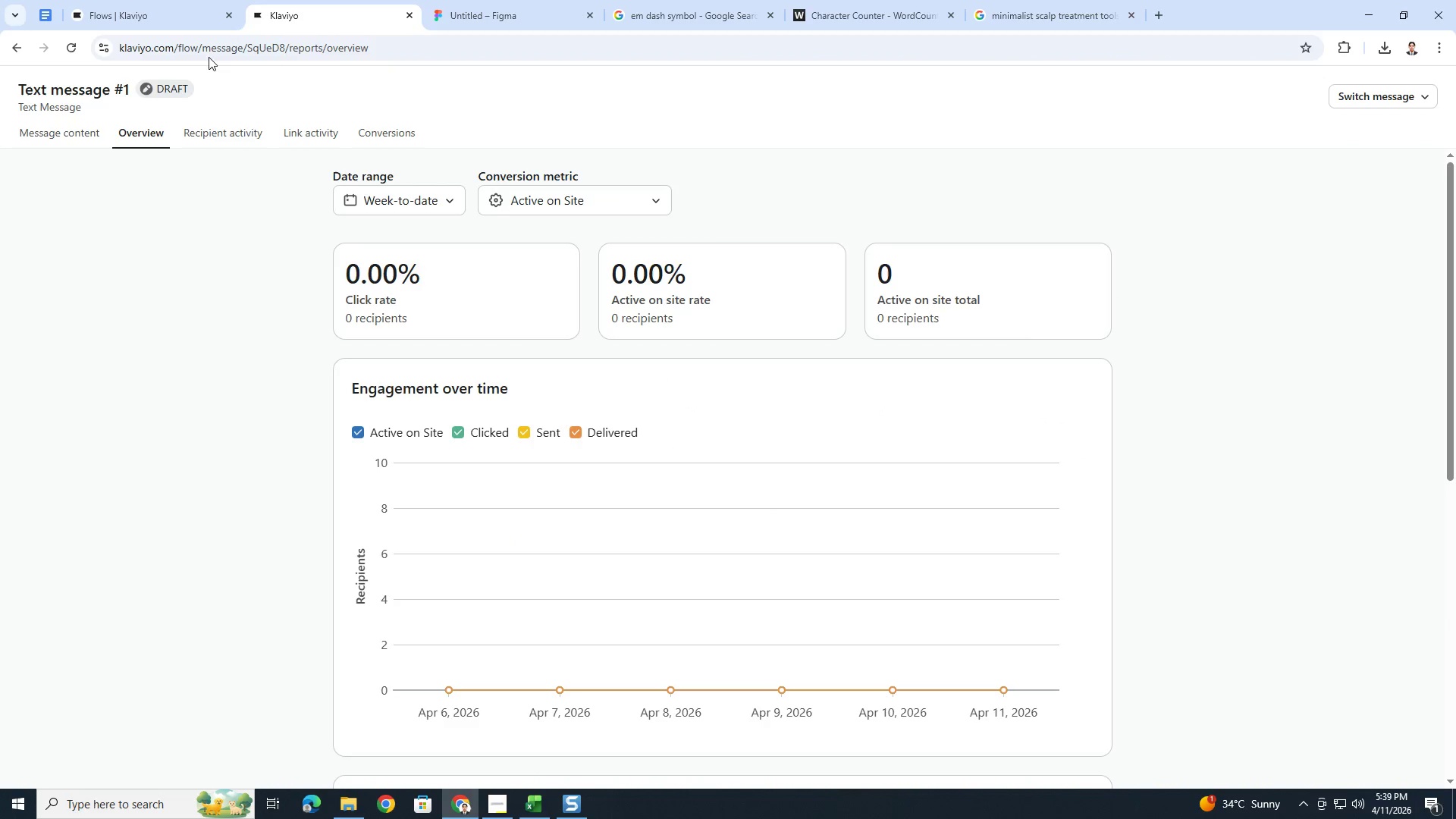 
left_click([14, 46])
 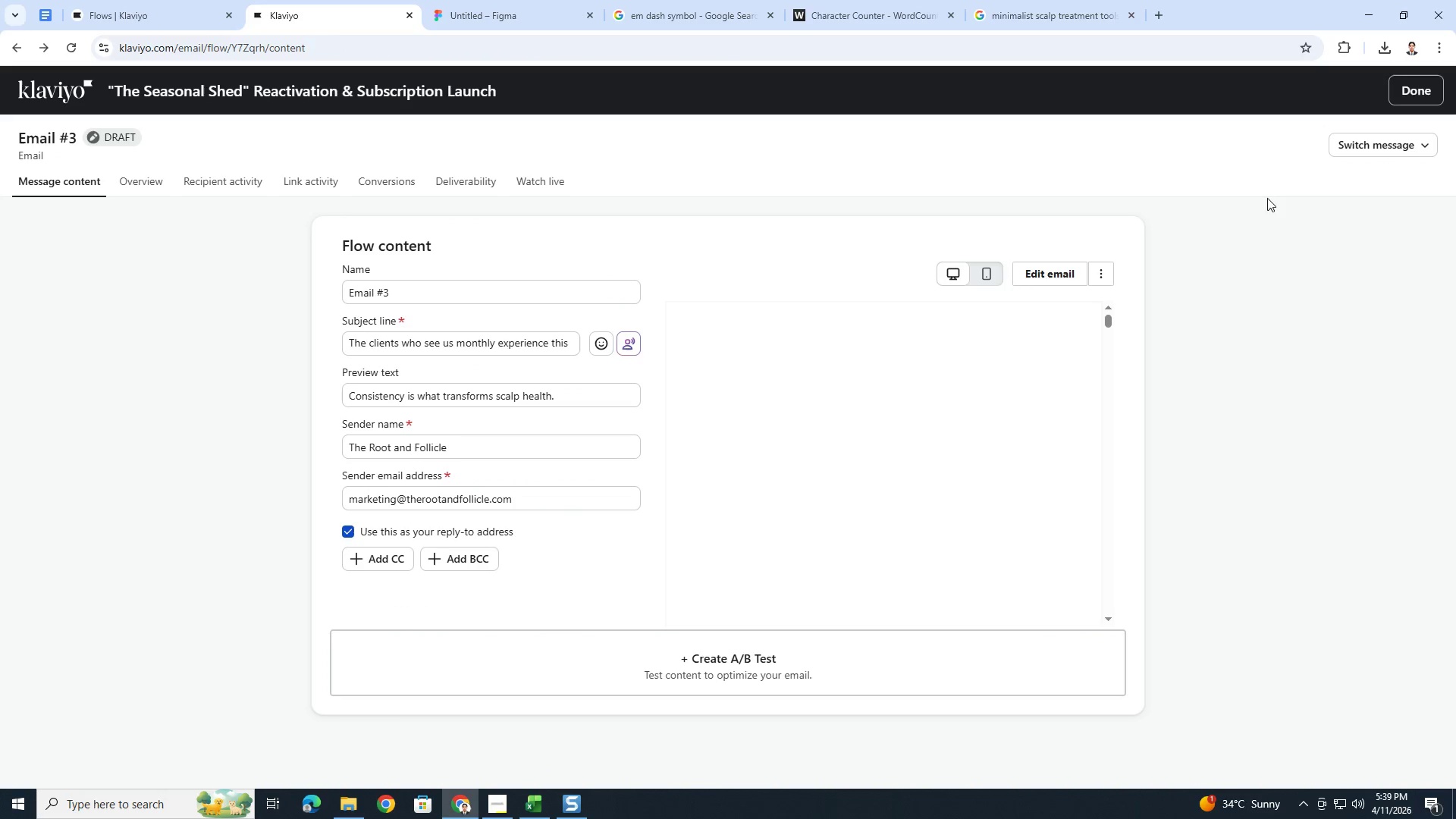 
left_click([1432, 149])
 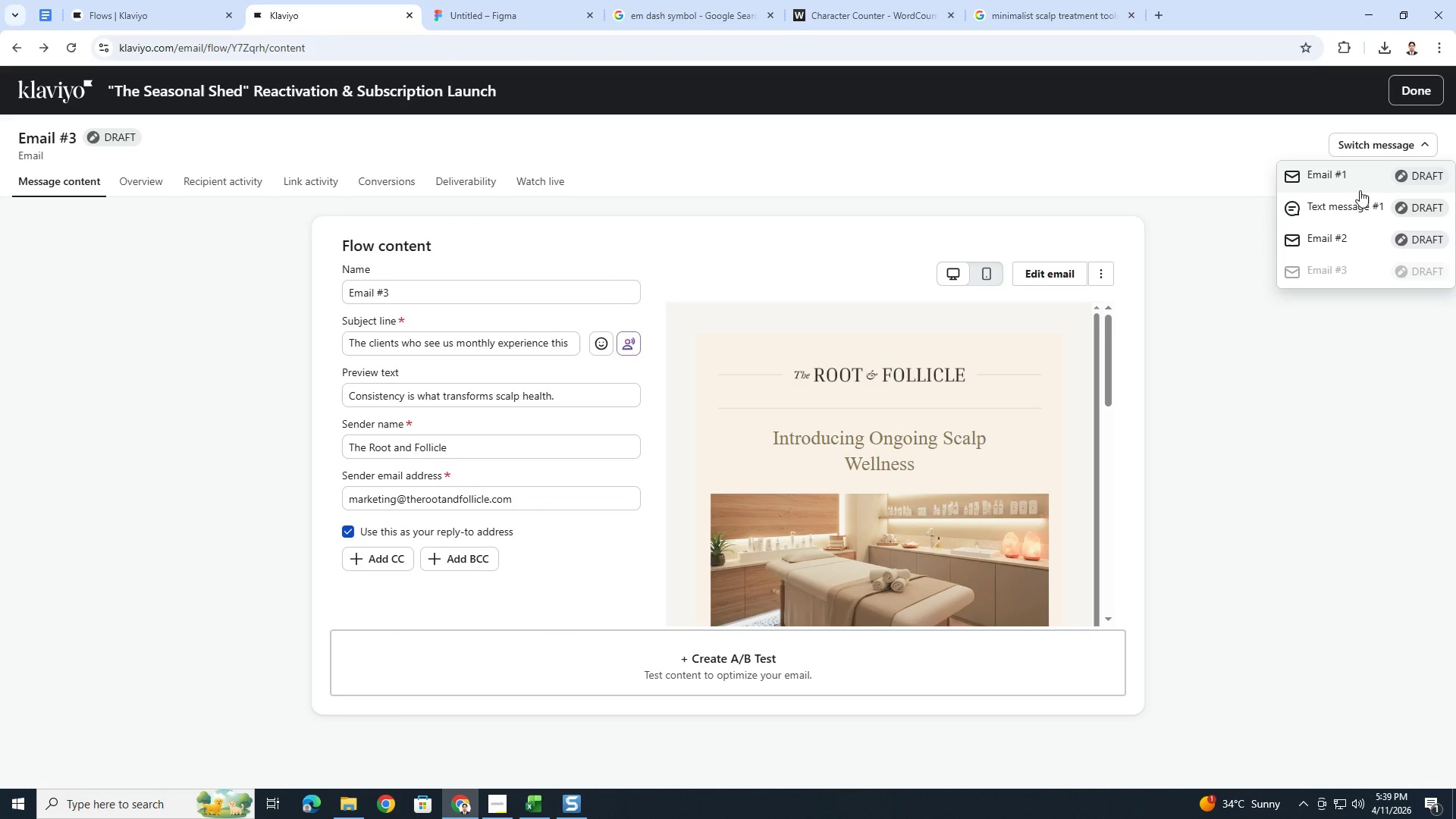 
left_click([1347, 204])
 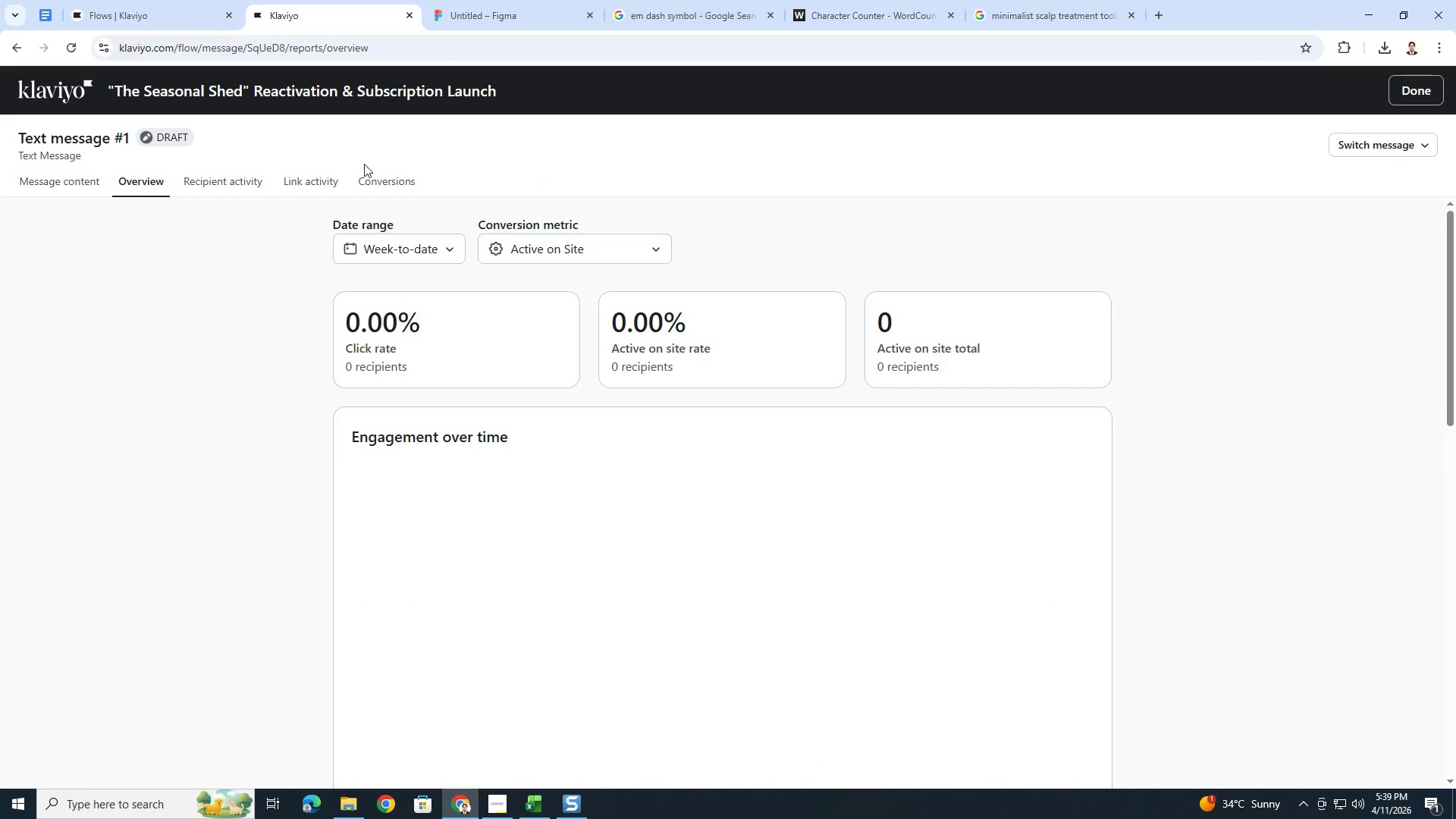 
left_click([84, 192])
 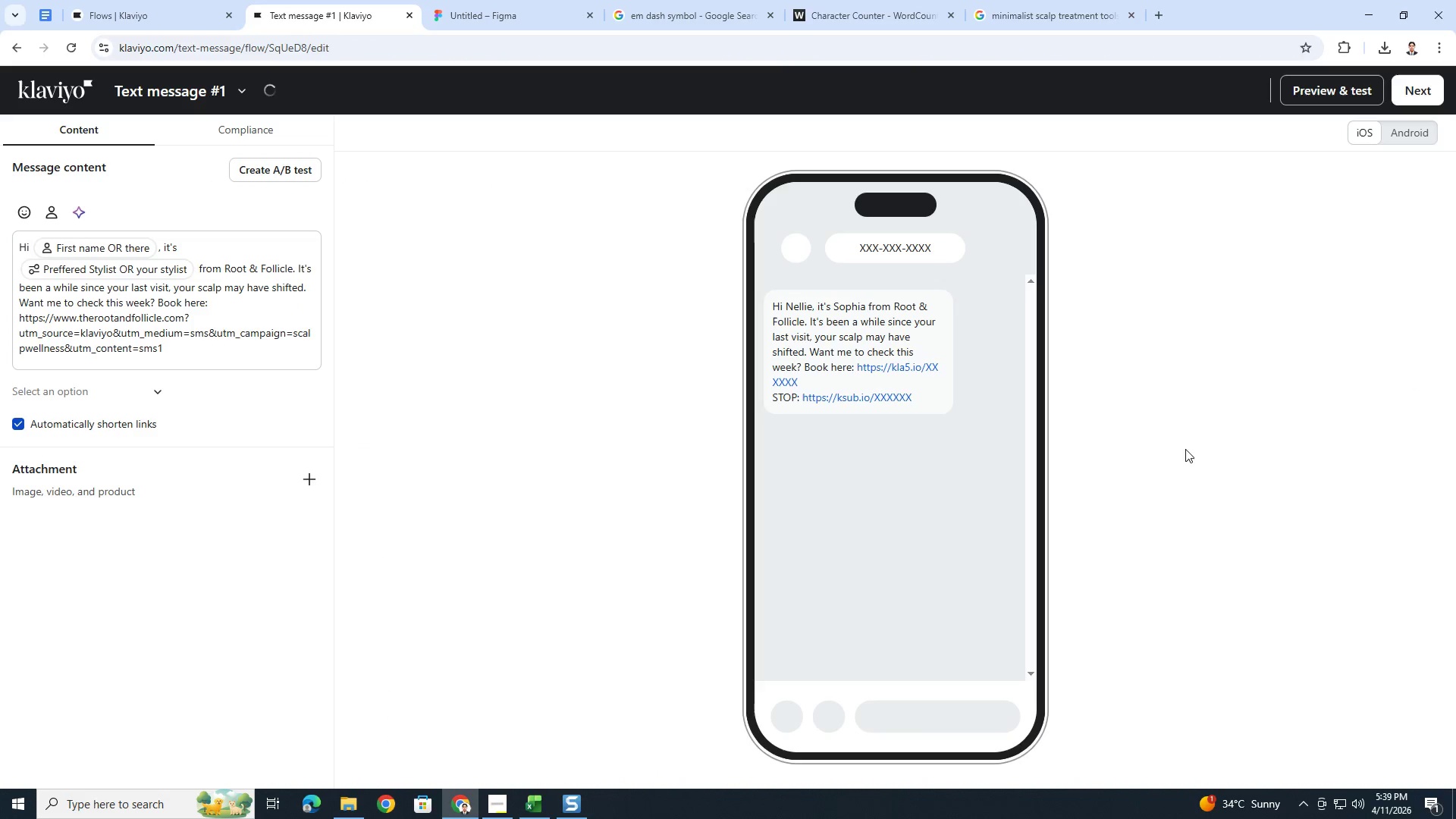 
wait(5.75)
 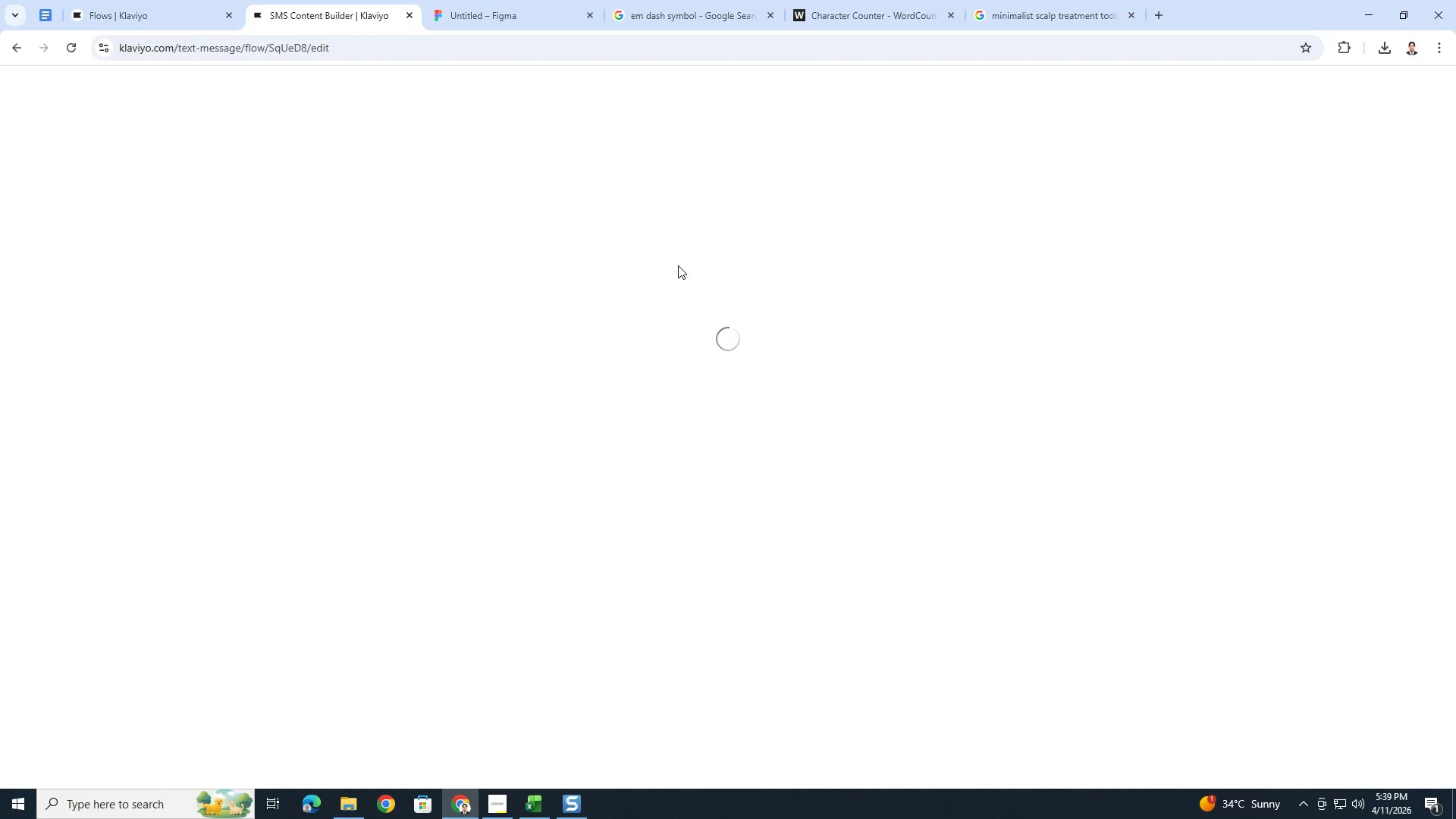 
scroll: coordinate [1185, 449], scroll_direction: down, amount: 1.0
 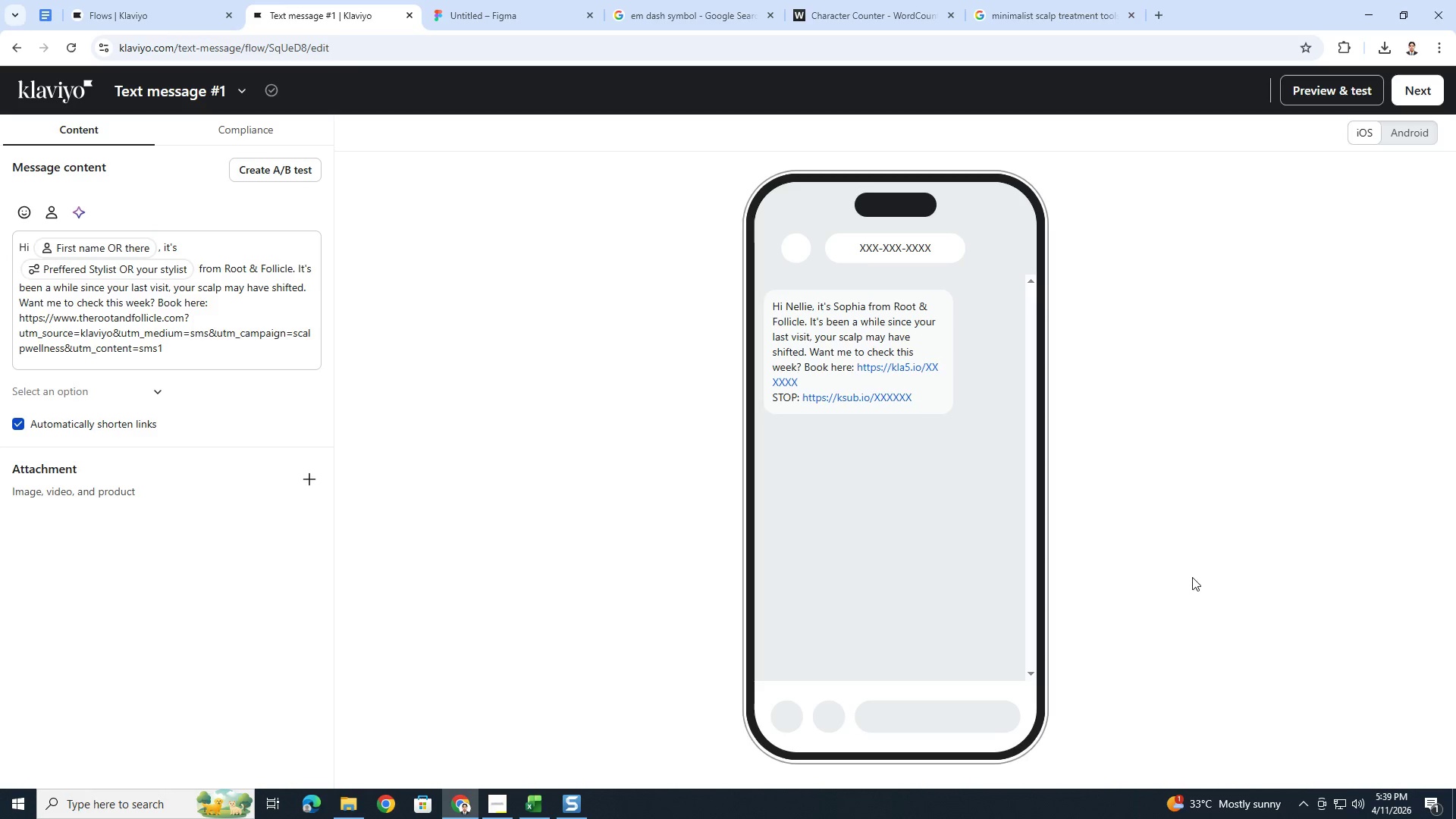 
key(PrintScreen)
 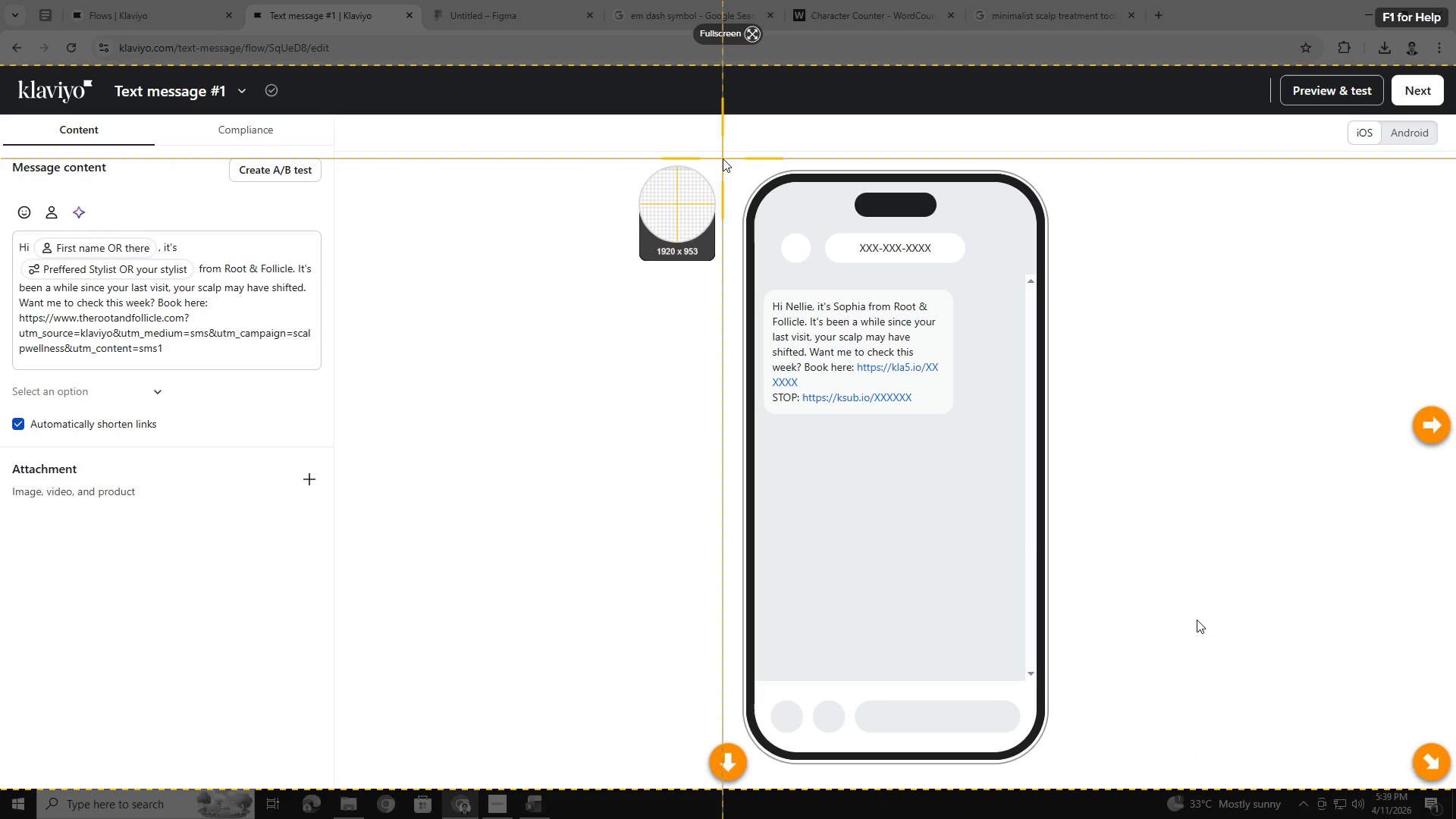 
left_click_drag(start_coordinate=[723, 158], to_coordinate=[1059, 770])
 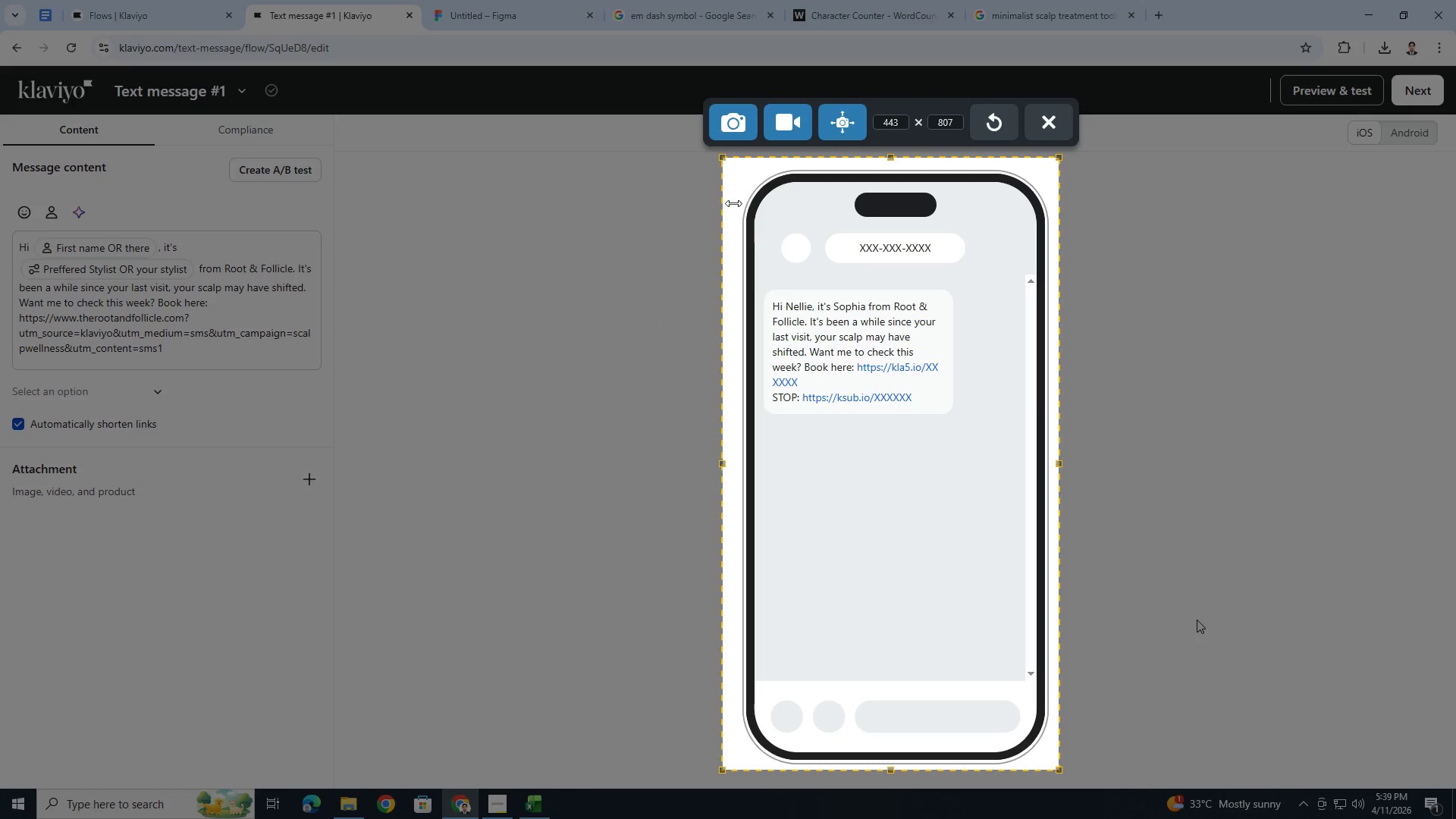 
left_click([742, 129])
 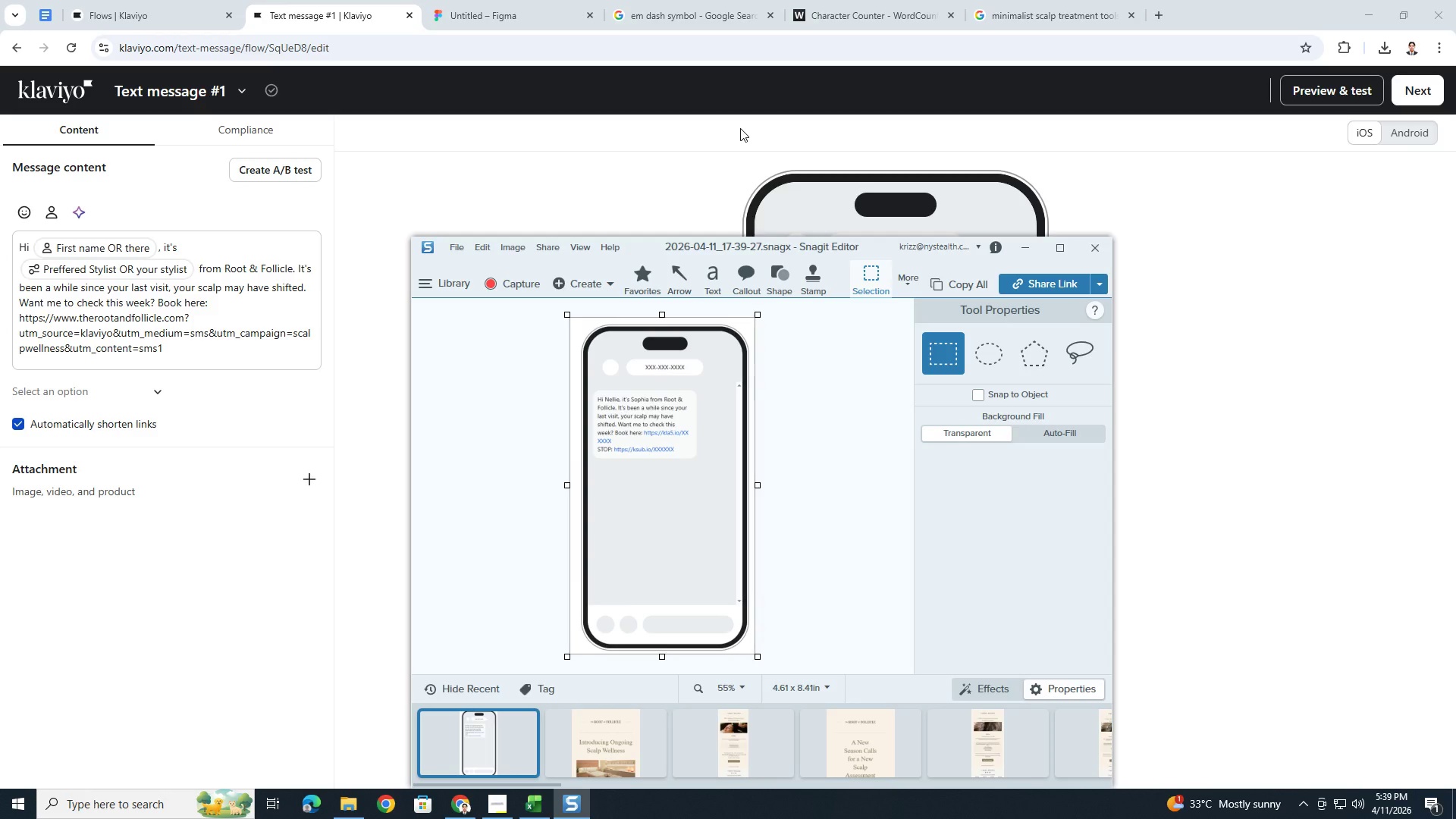 
key(Control+C)
 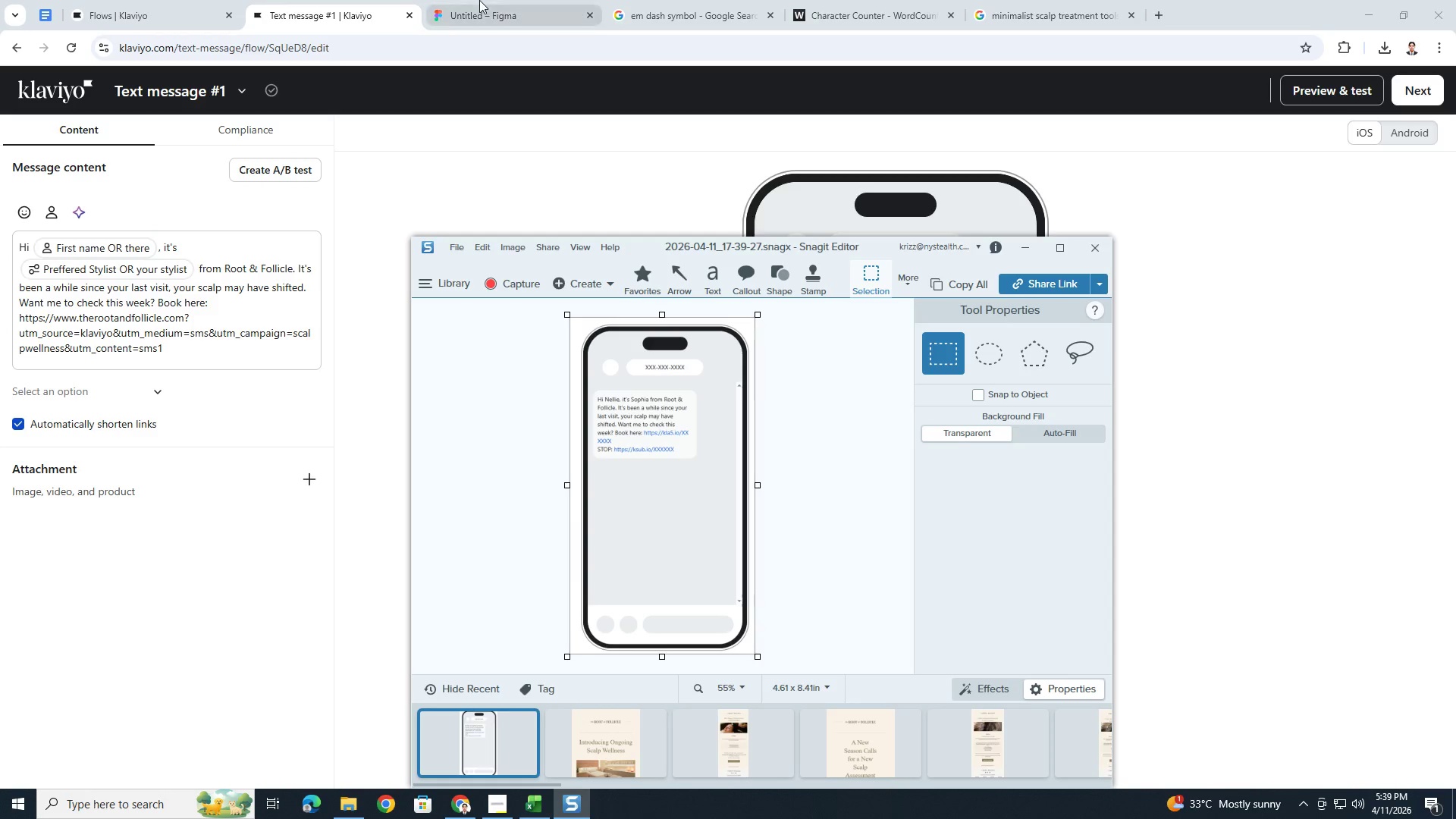 
left_click([479, 0])
 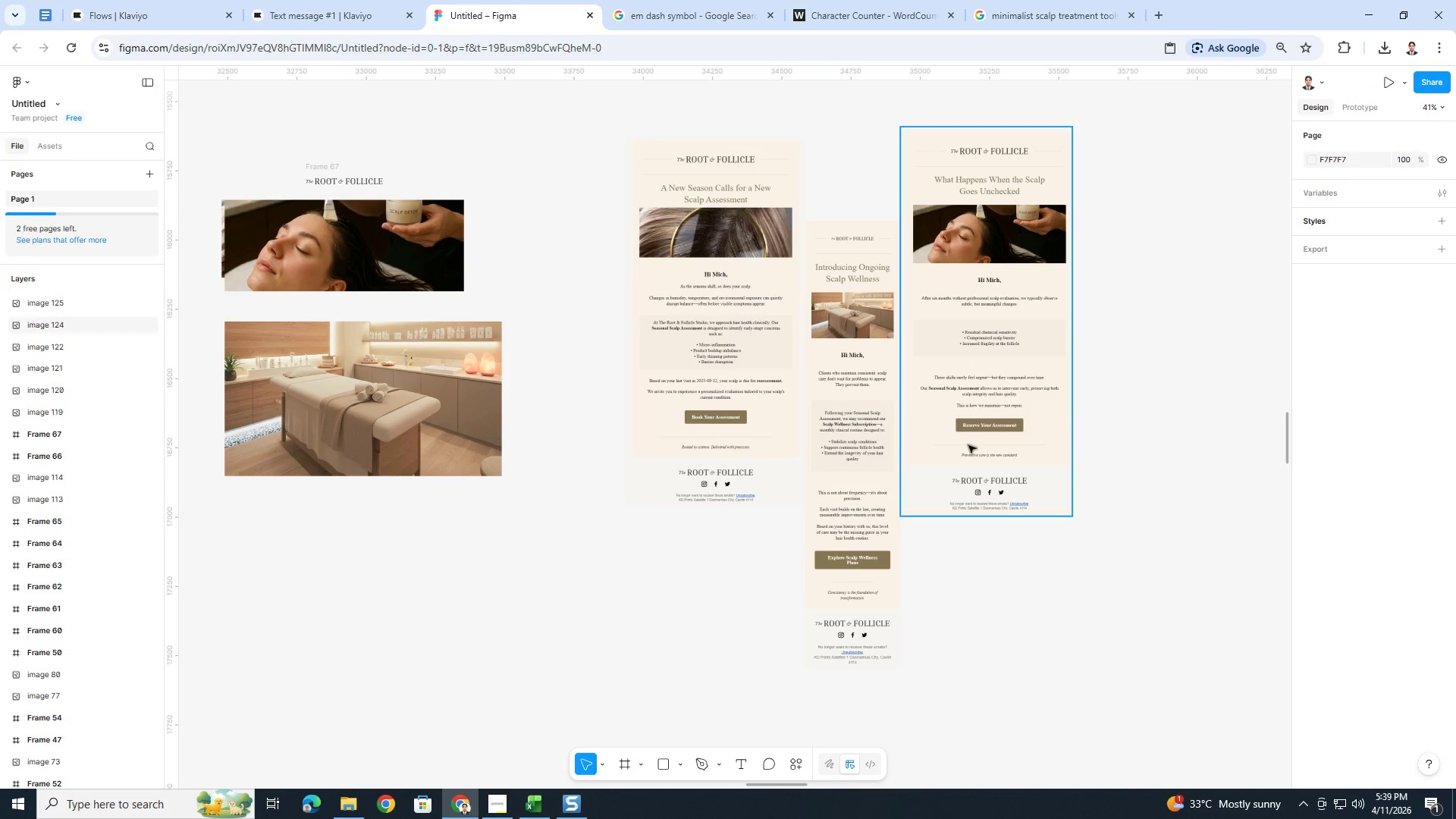 
key(Control+V)
 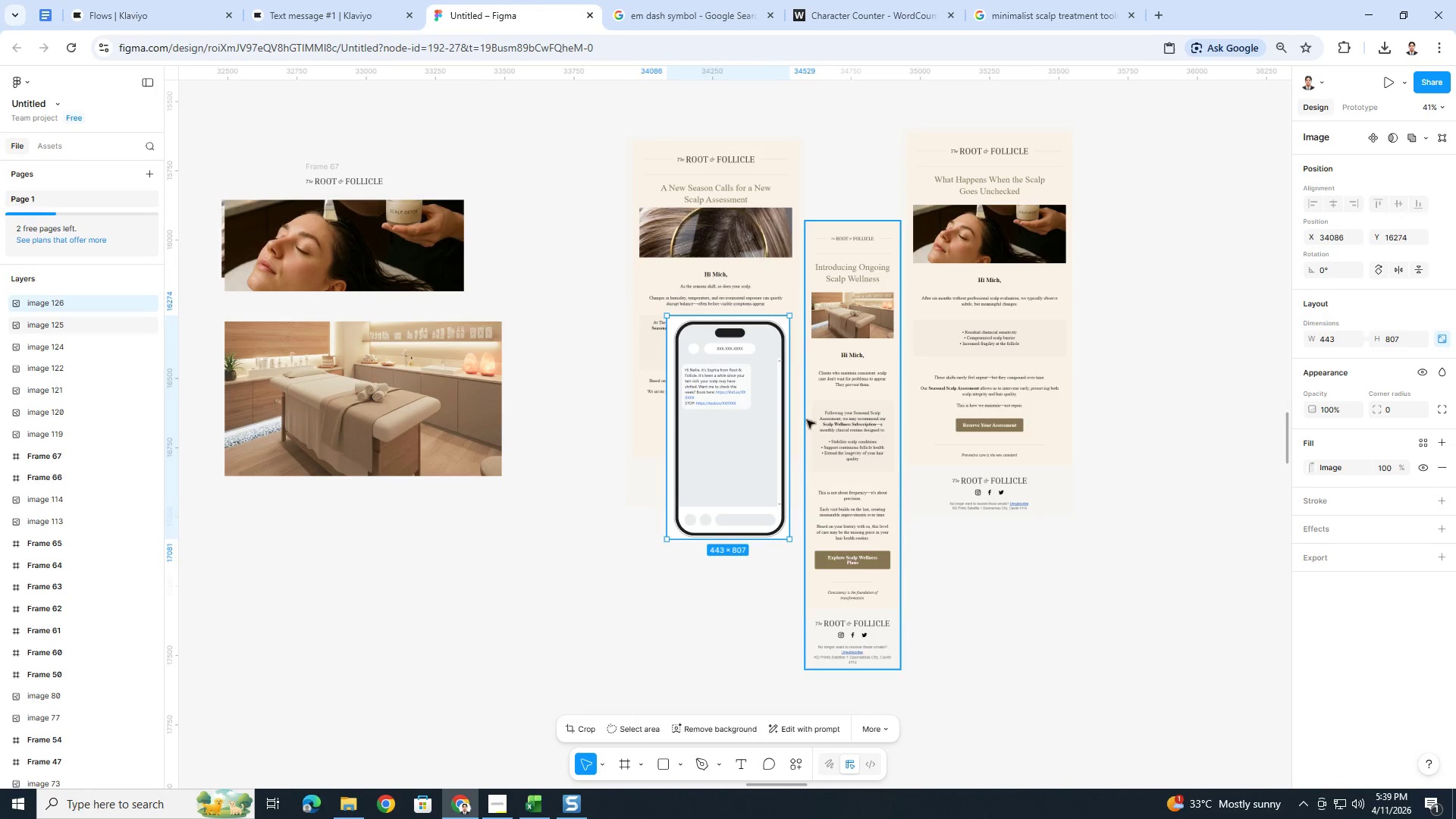 
left_click_drag(start_coordinate=[748, 416], to_coordinate=[883, 240])
 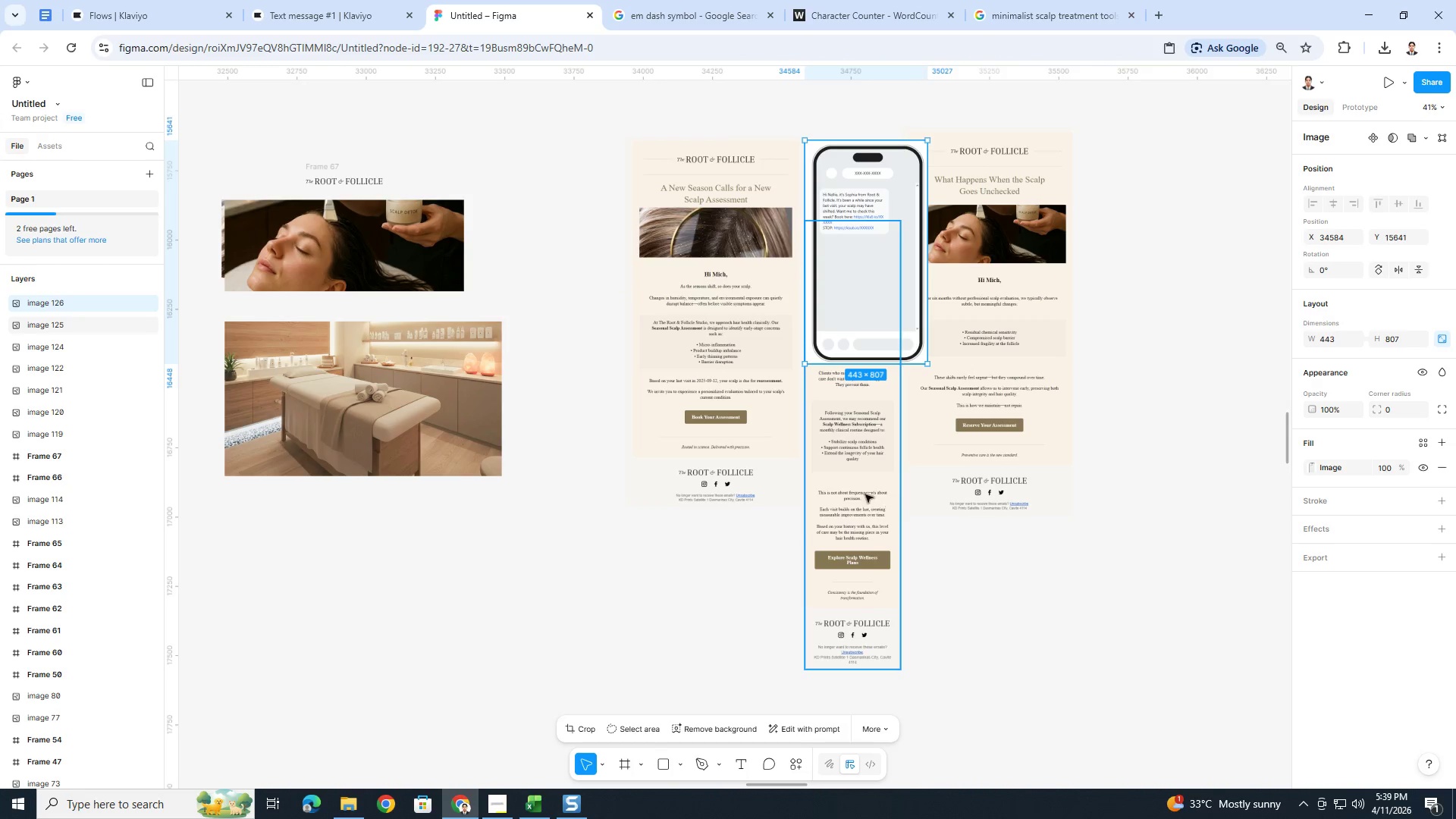 
left_click([852, 472])
 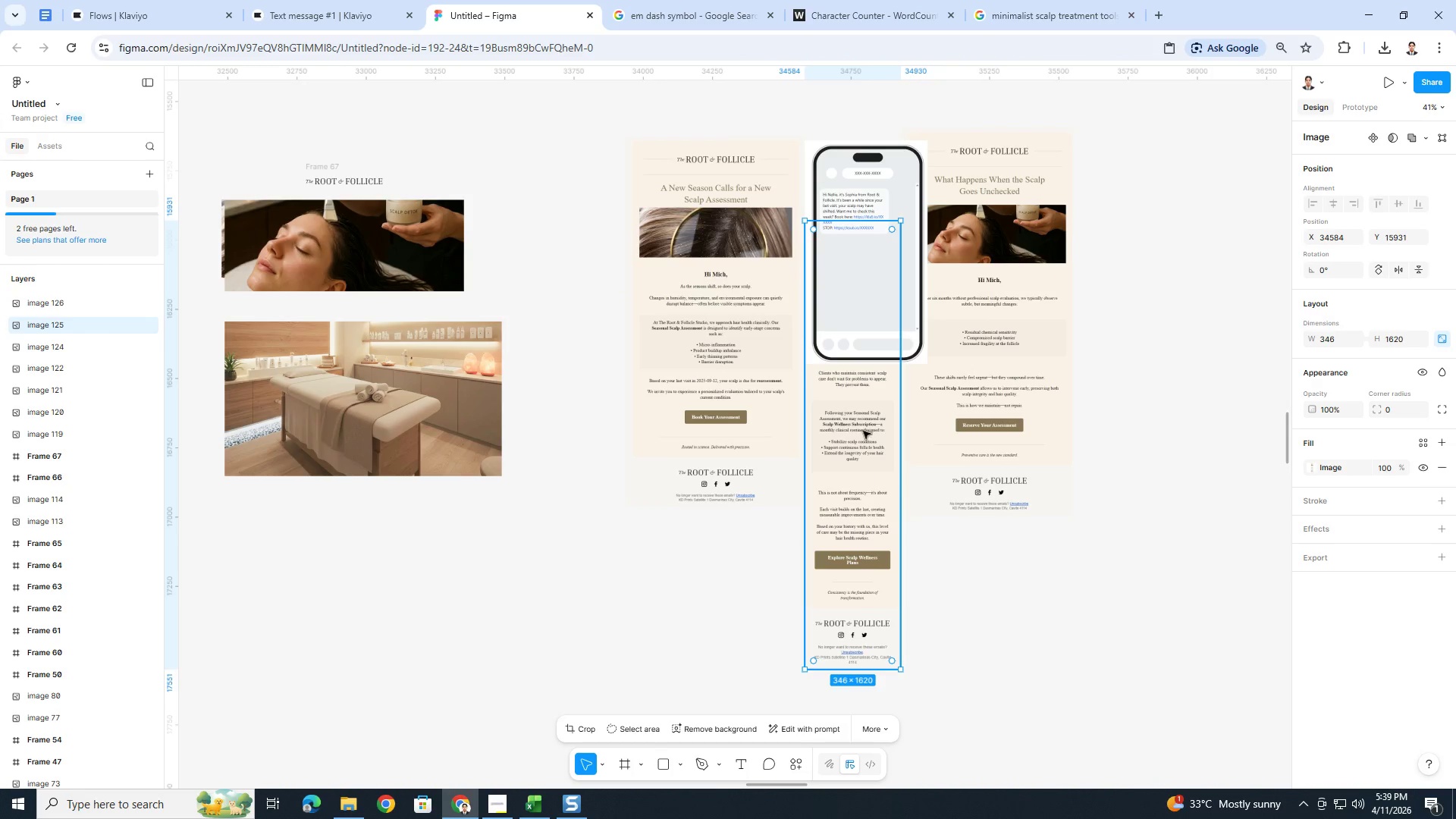 
left_click_drag(start_coordinate=[862, 427], to_coordinate=[1135, 317])
 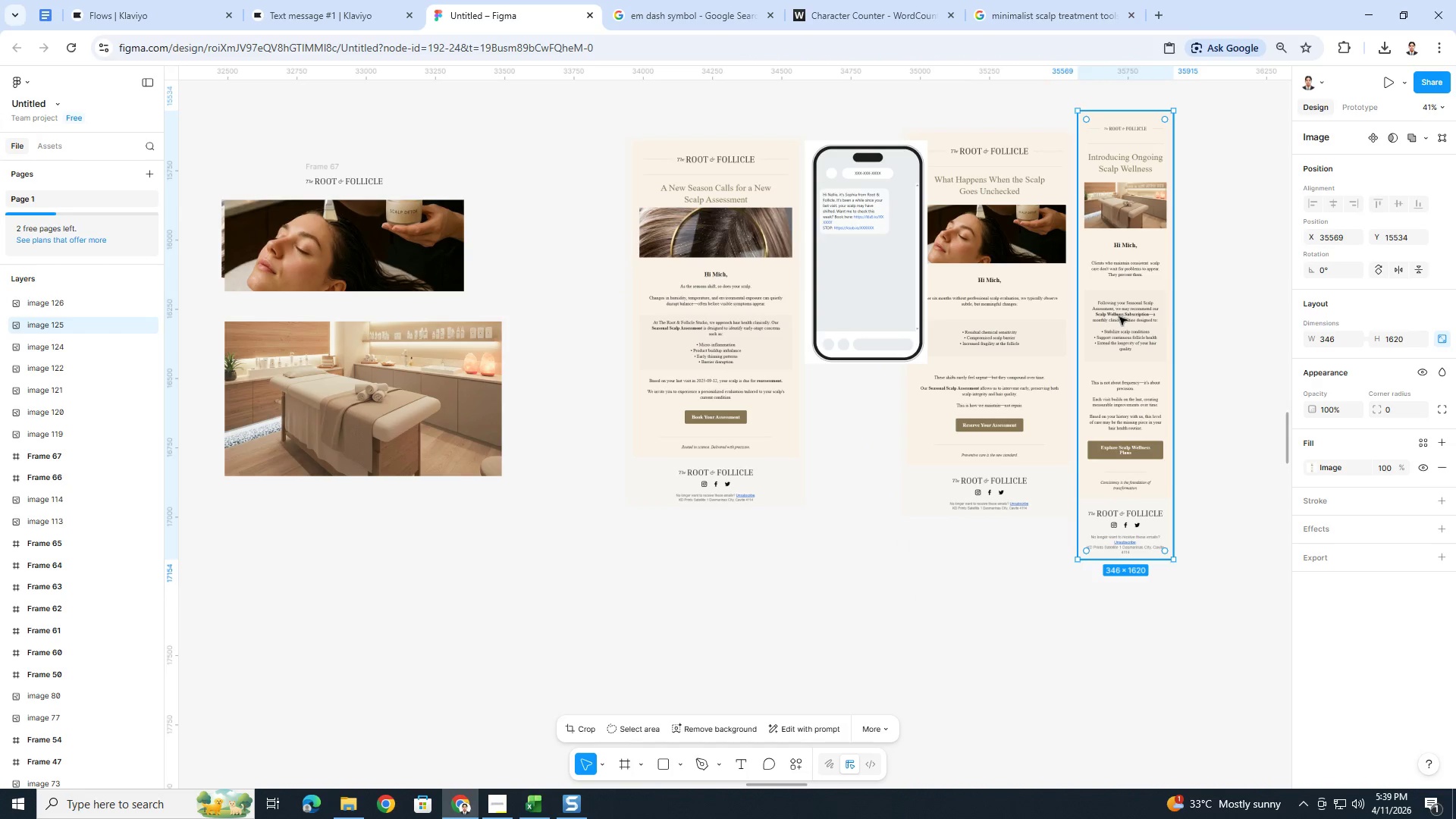 
left_click_drag(start_coordinate=[1126, 310], to_coordinate=[855, 567])
 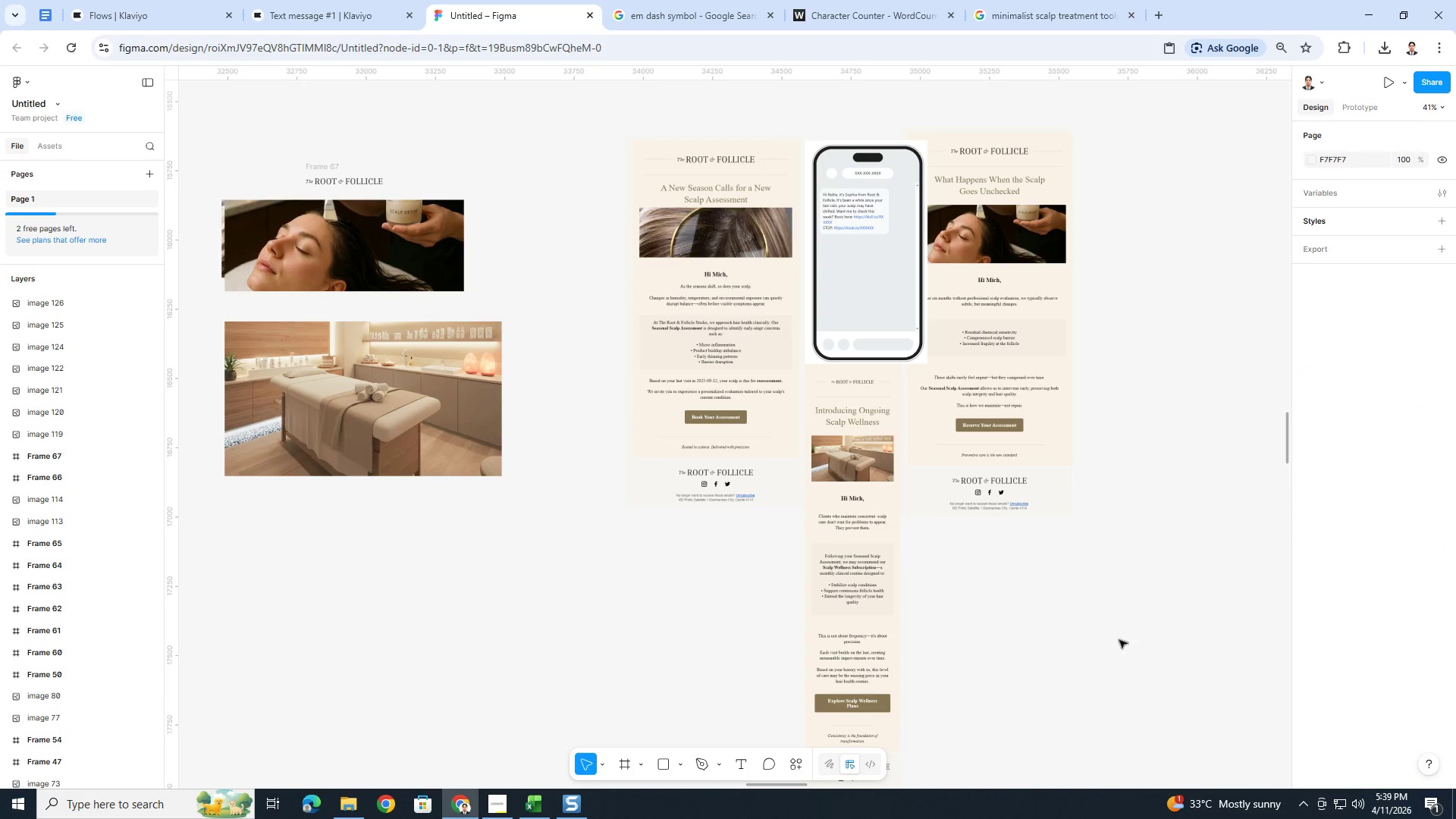 
hold_key(key=ControlLeft, duration=0.84)
scroll: coordinate [1095, 659], scroll_direction: down, amount: 1.0
 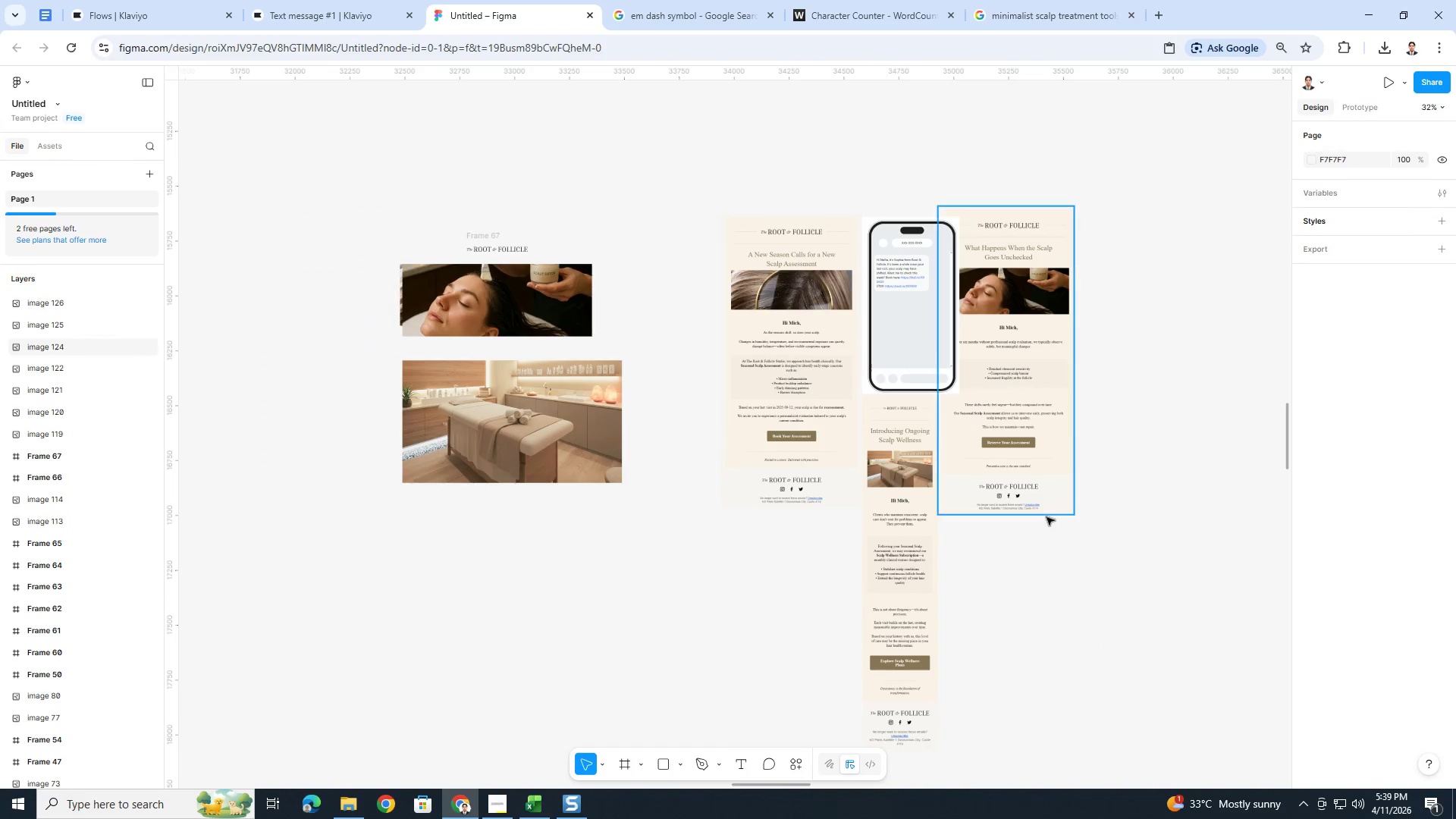 
key(Control+Z)
 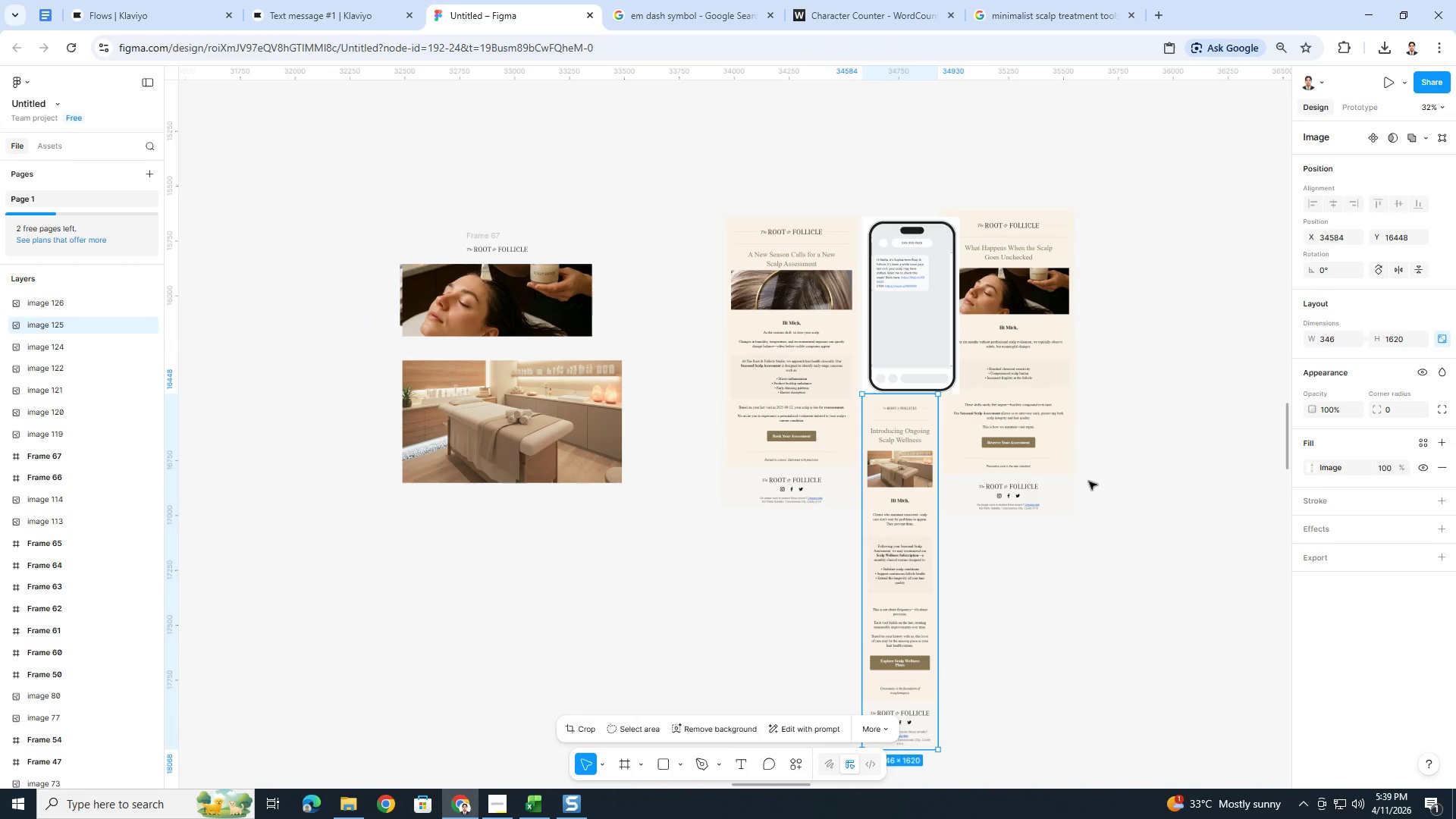 
key(Control+Z)
 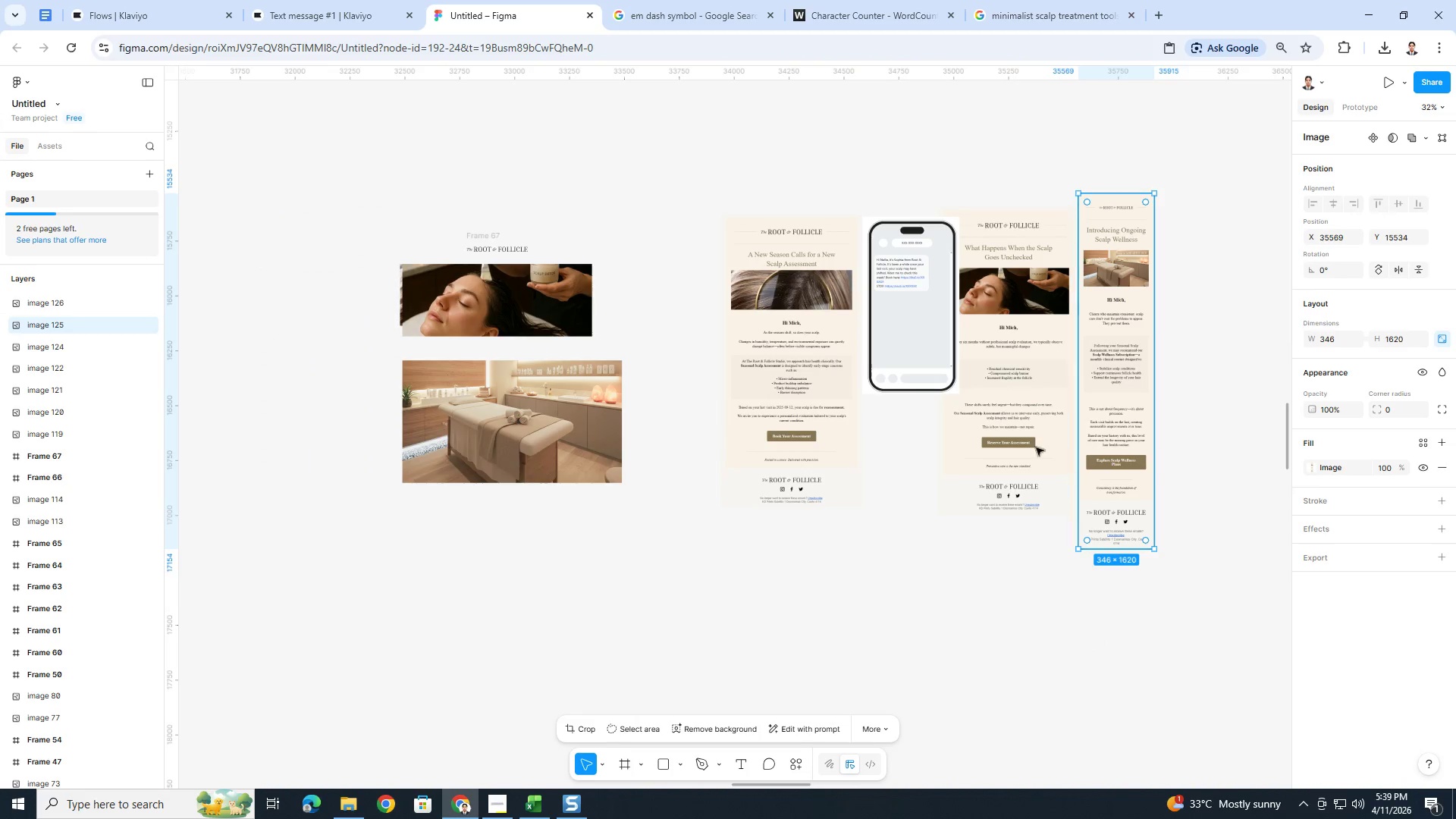 
key(Control+Z)
 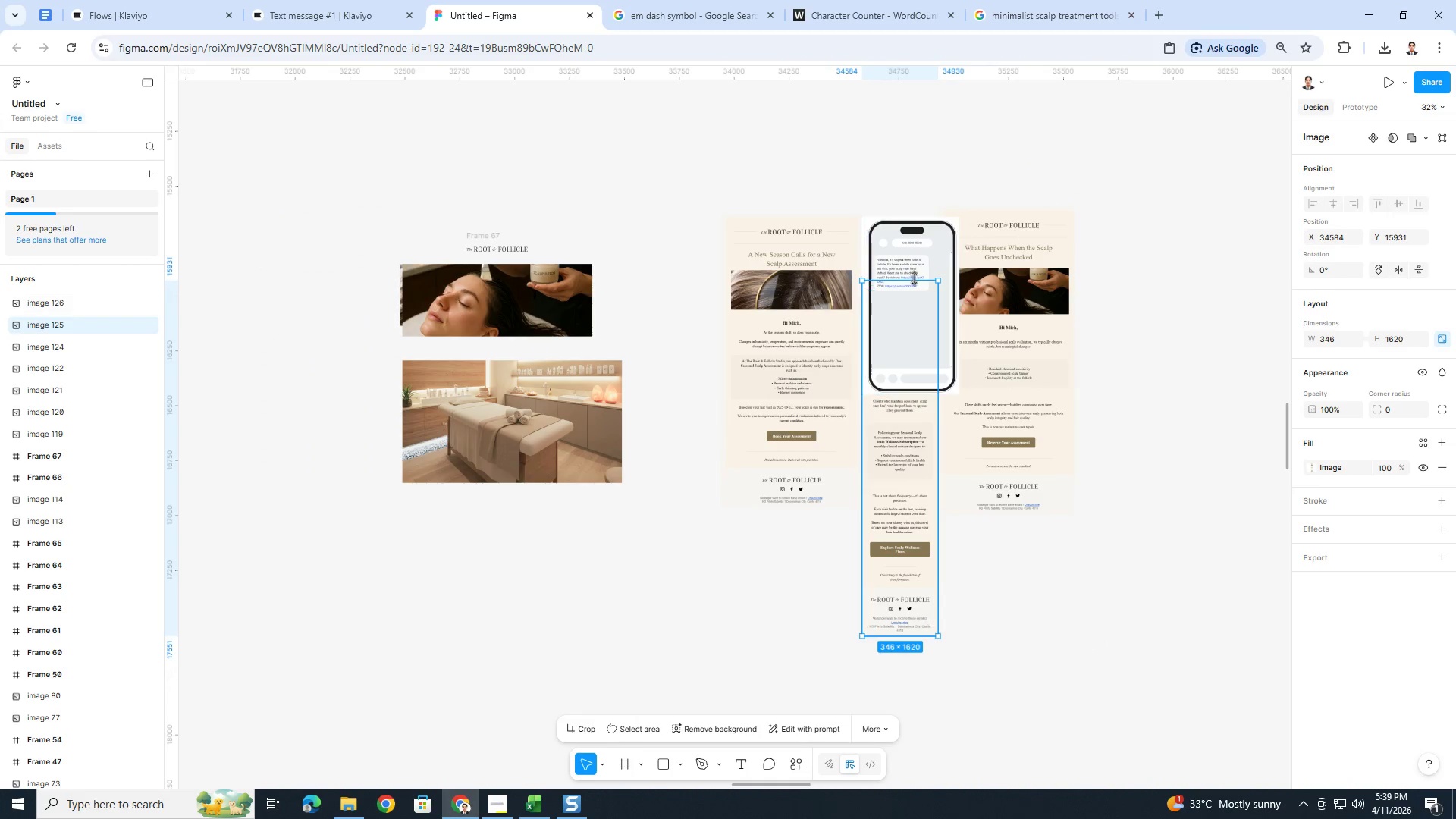 
left_click_drag(start_coordinate=[915, 275], to_coordinate=[921, 274])
 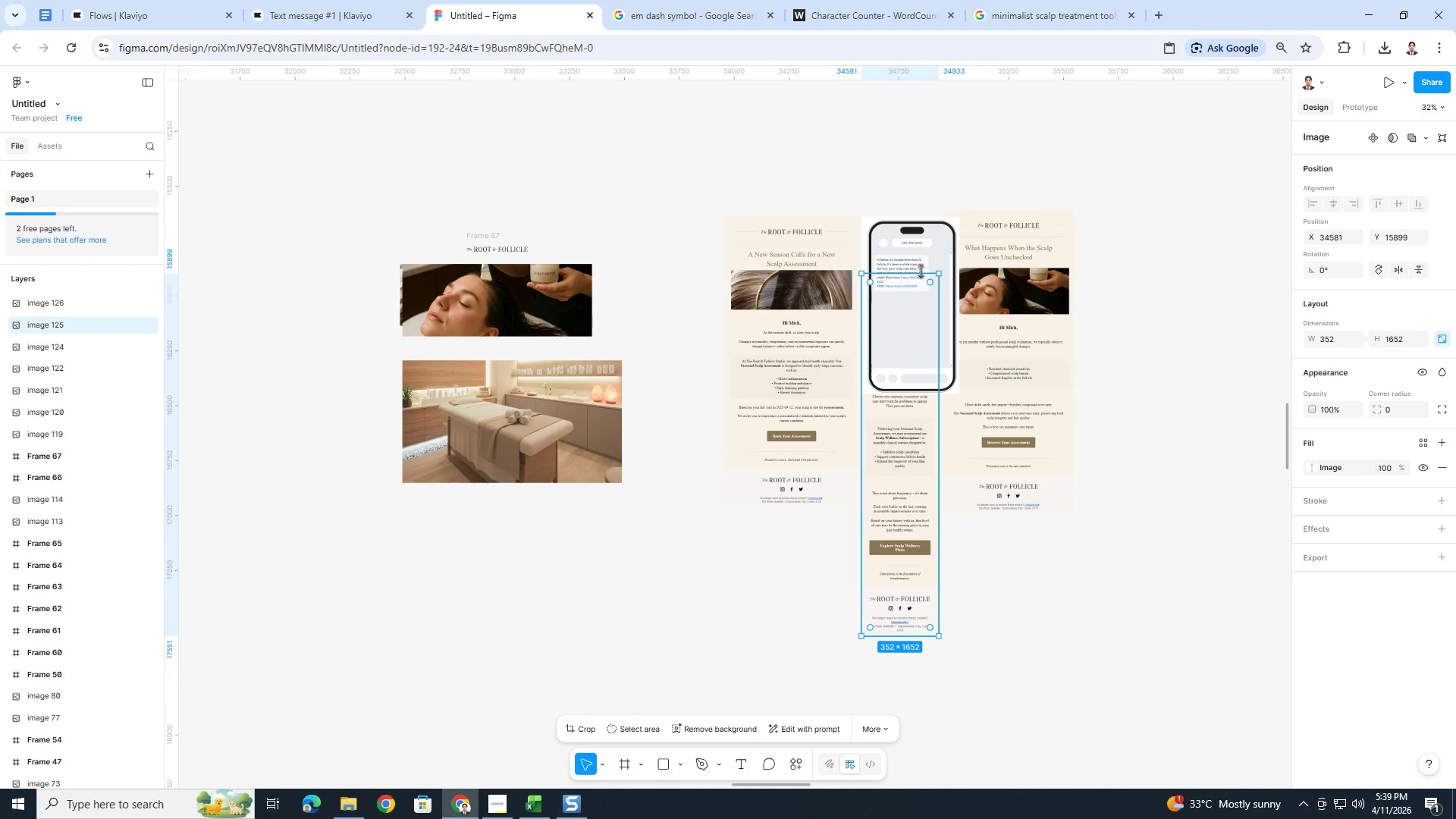 
key(Control+Z)
 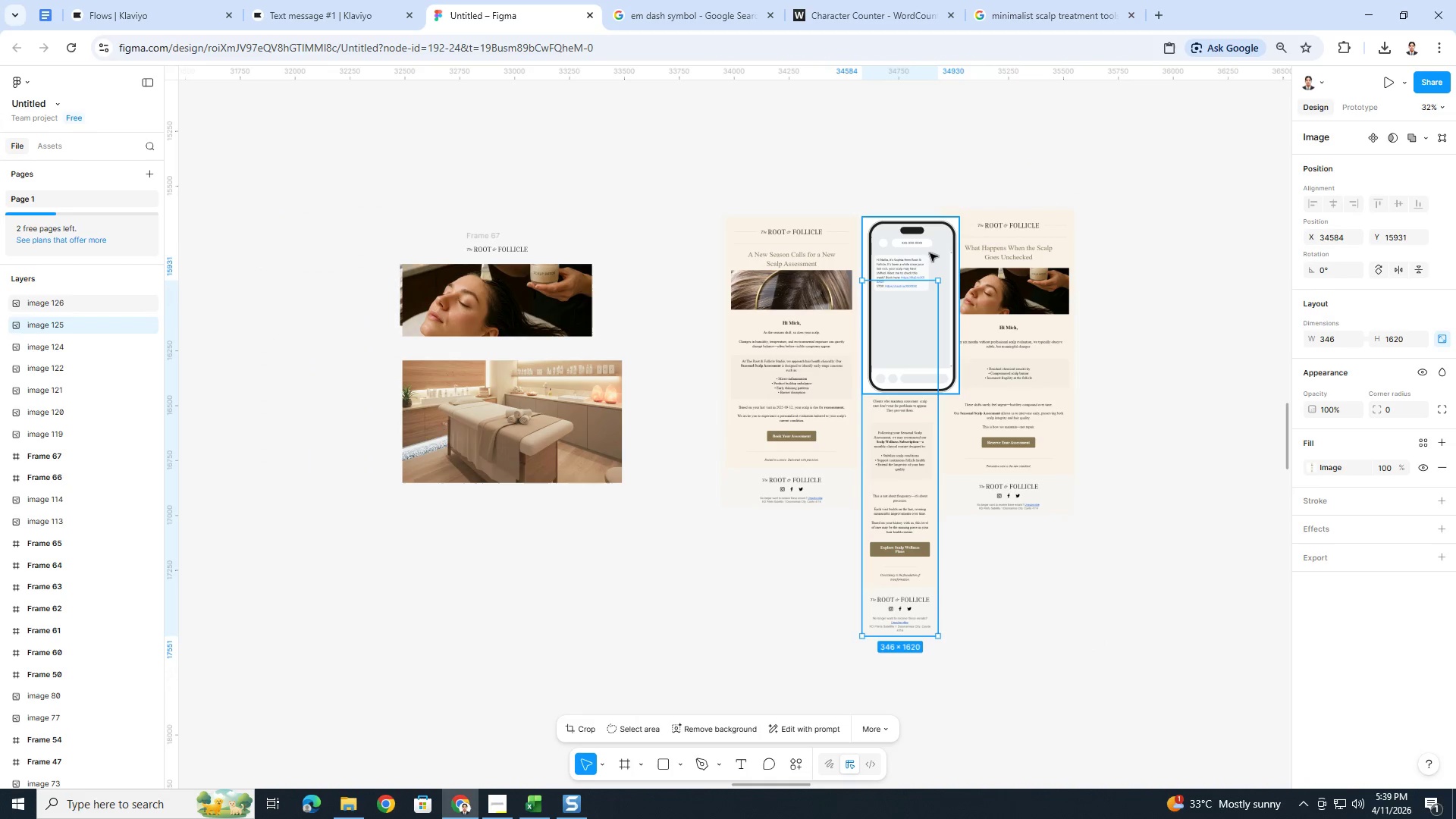 
left_click_drag(start_coordinate=[930, 253], to_coordinate=[1172, 418])
 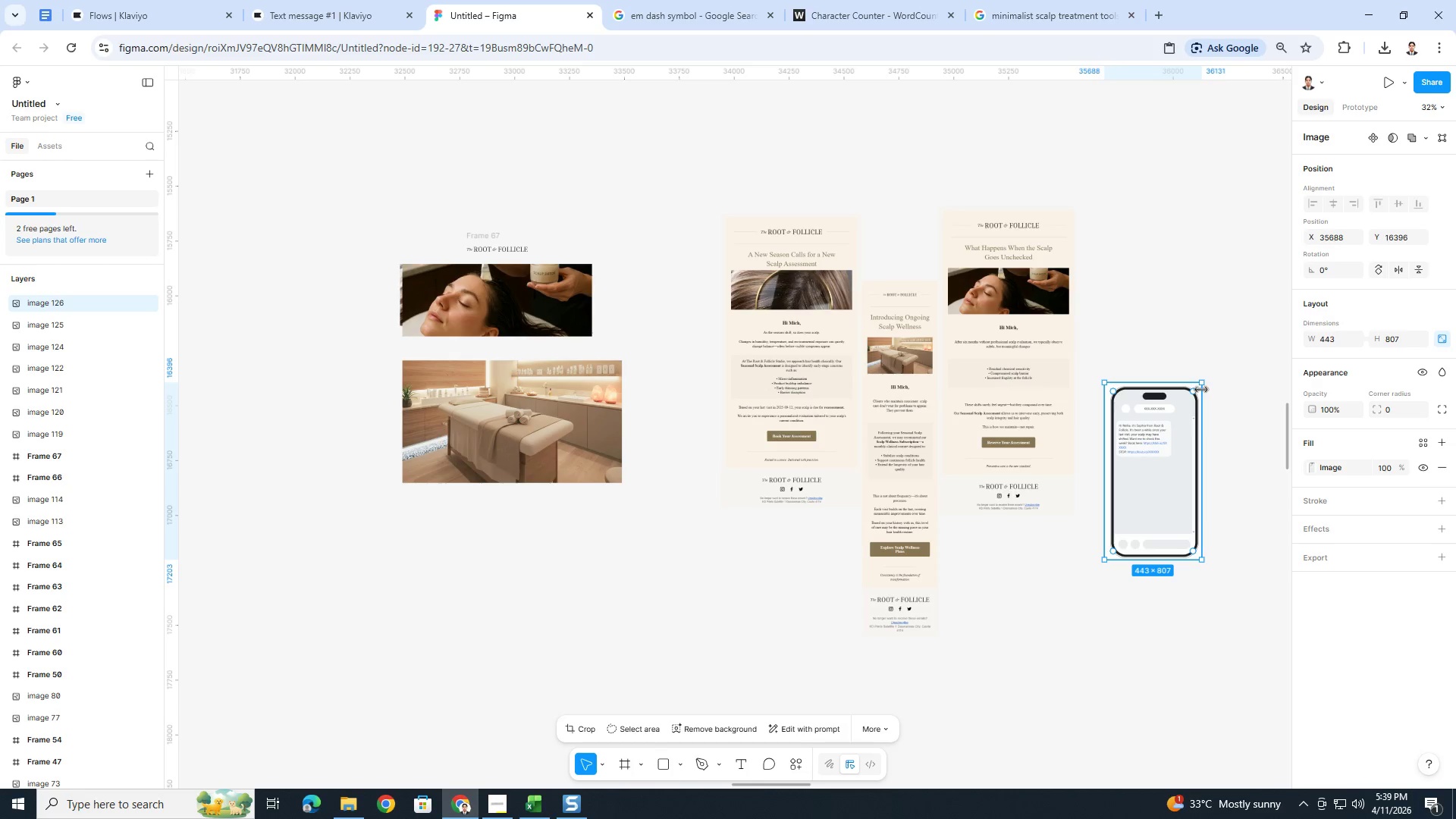 
left_click_drag(start_coordinate=[1202, 383], to_coordinate=[1164, 479])
 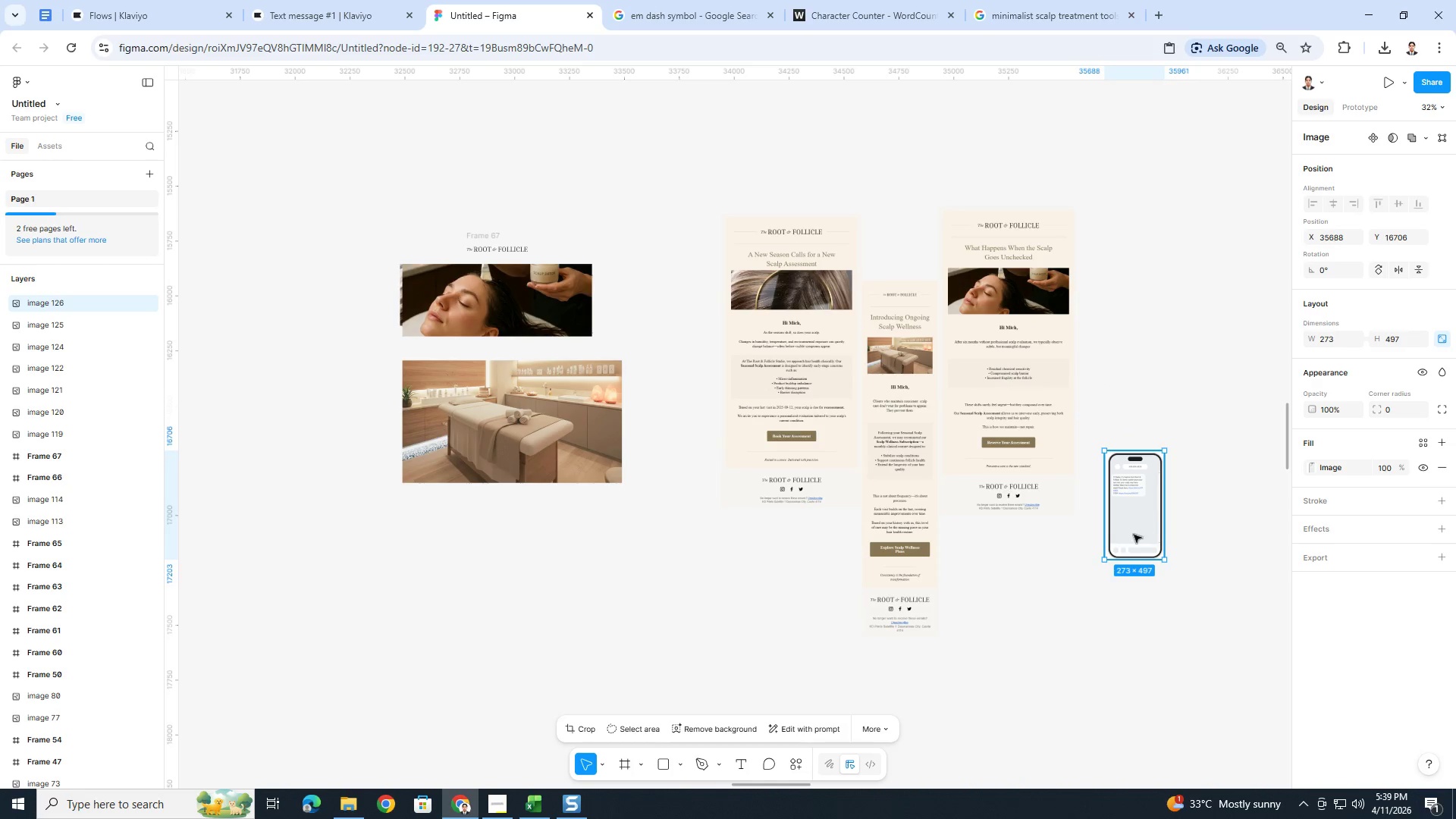 
left_click_drag(start_coordinate=[1134, 535], to_coordinate=[902, 299])
 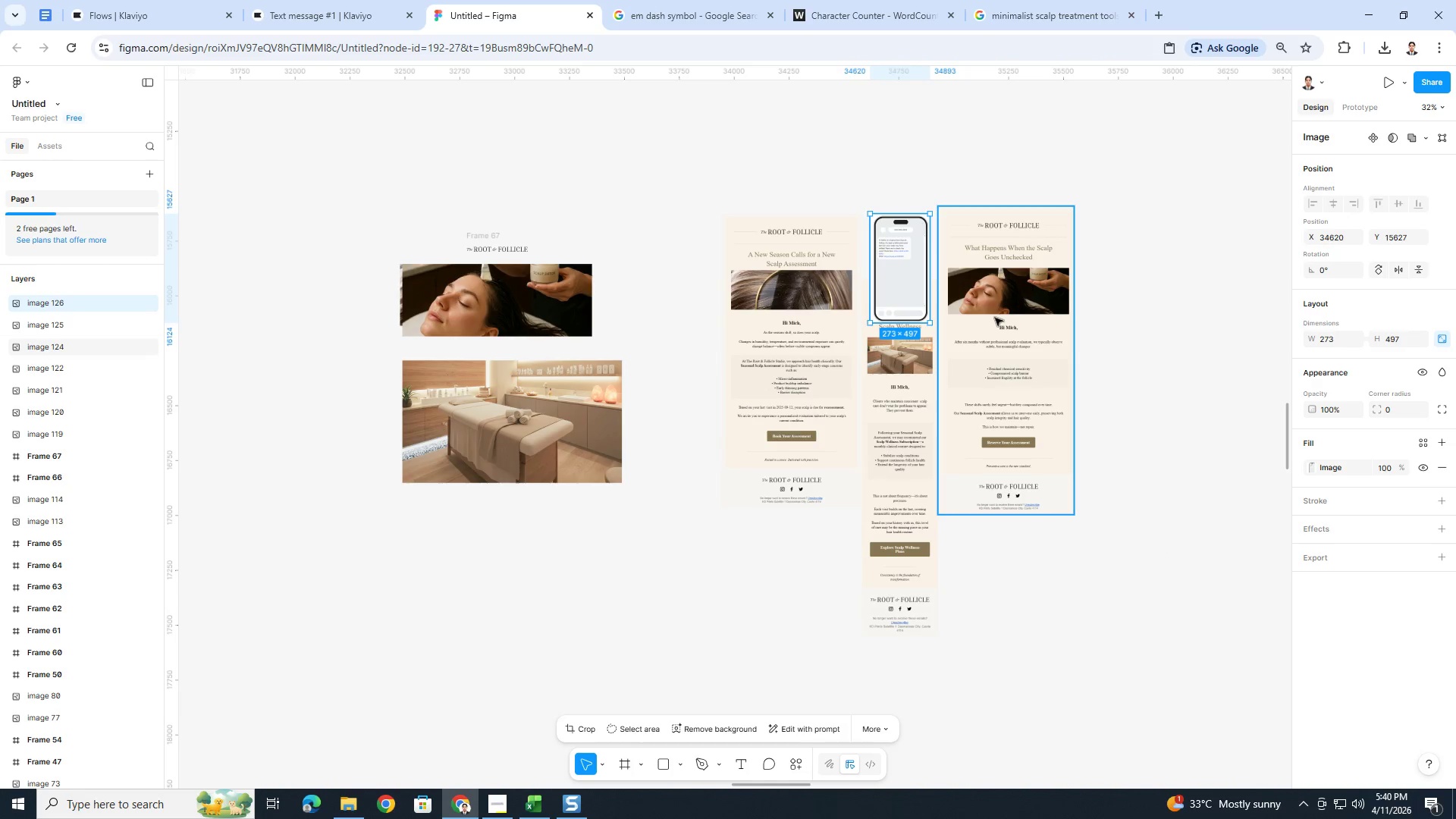 
left_click_drag(start_coordinate=[995, 318], to_coordinate=[999, 413])
 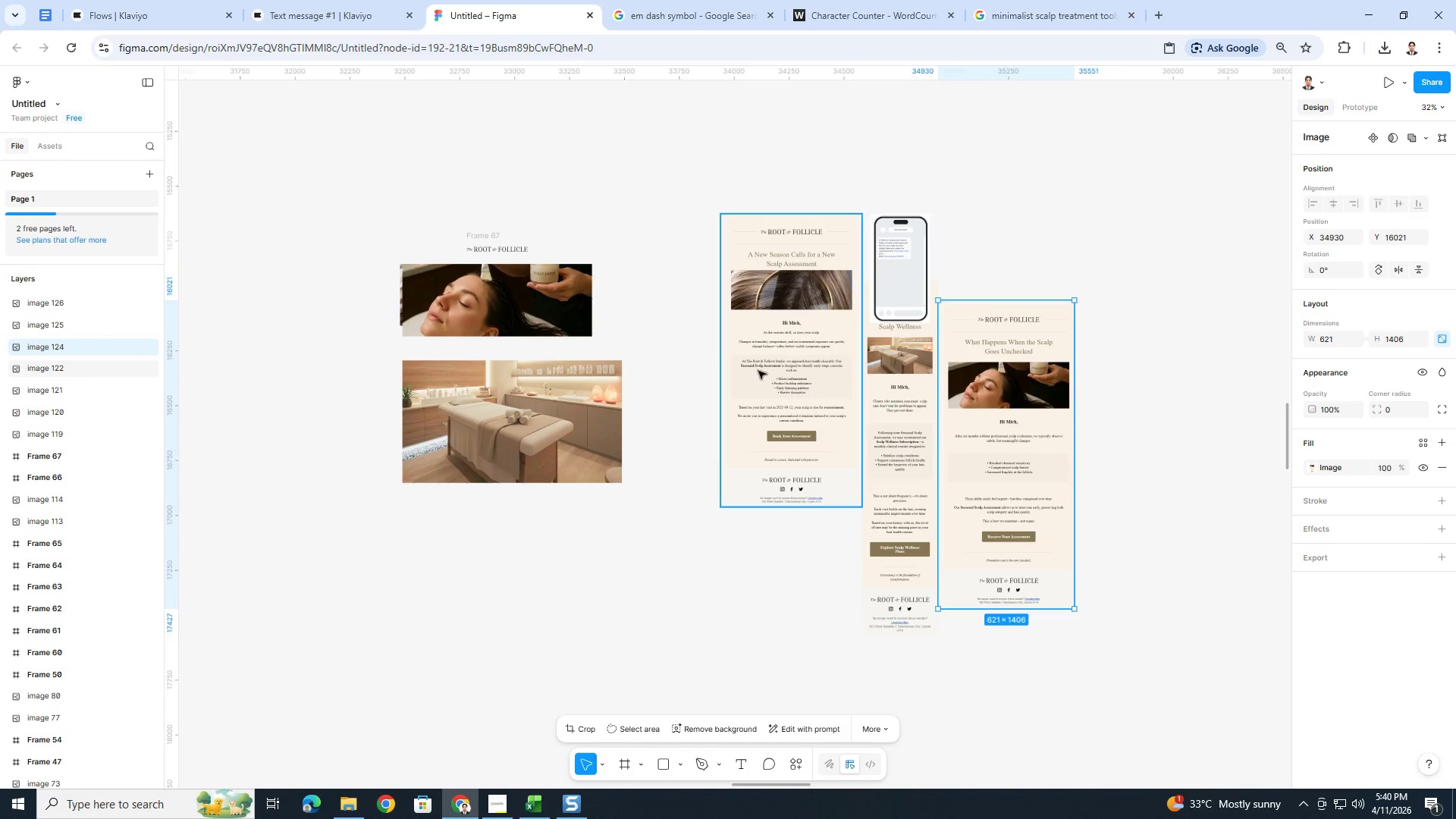 
left_click_drag(start_coordinate=[768, 344], to_coordinate=[768, 421])
 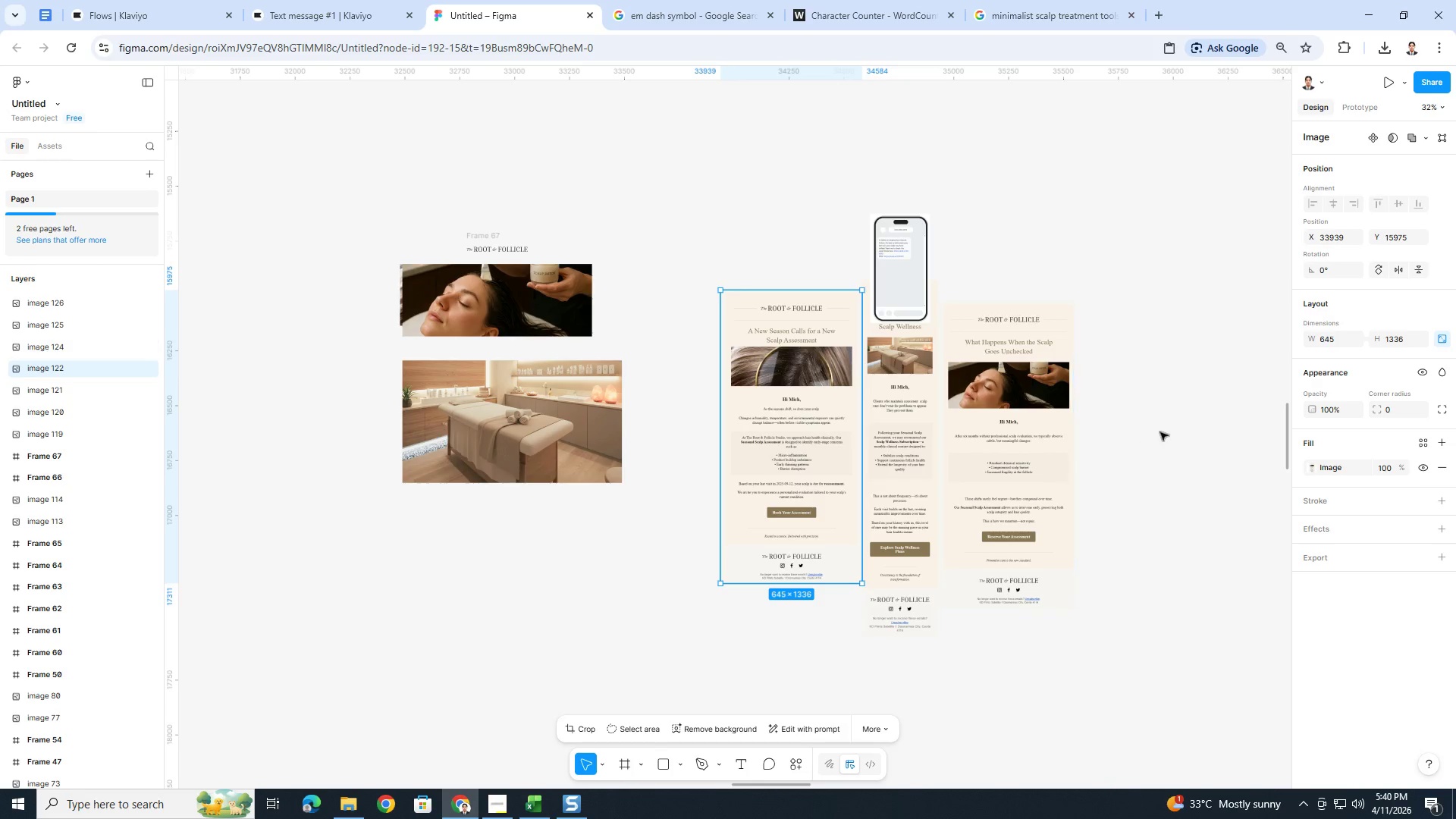 
left_click([1165, 428])
 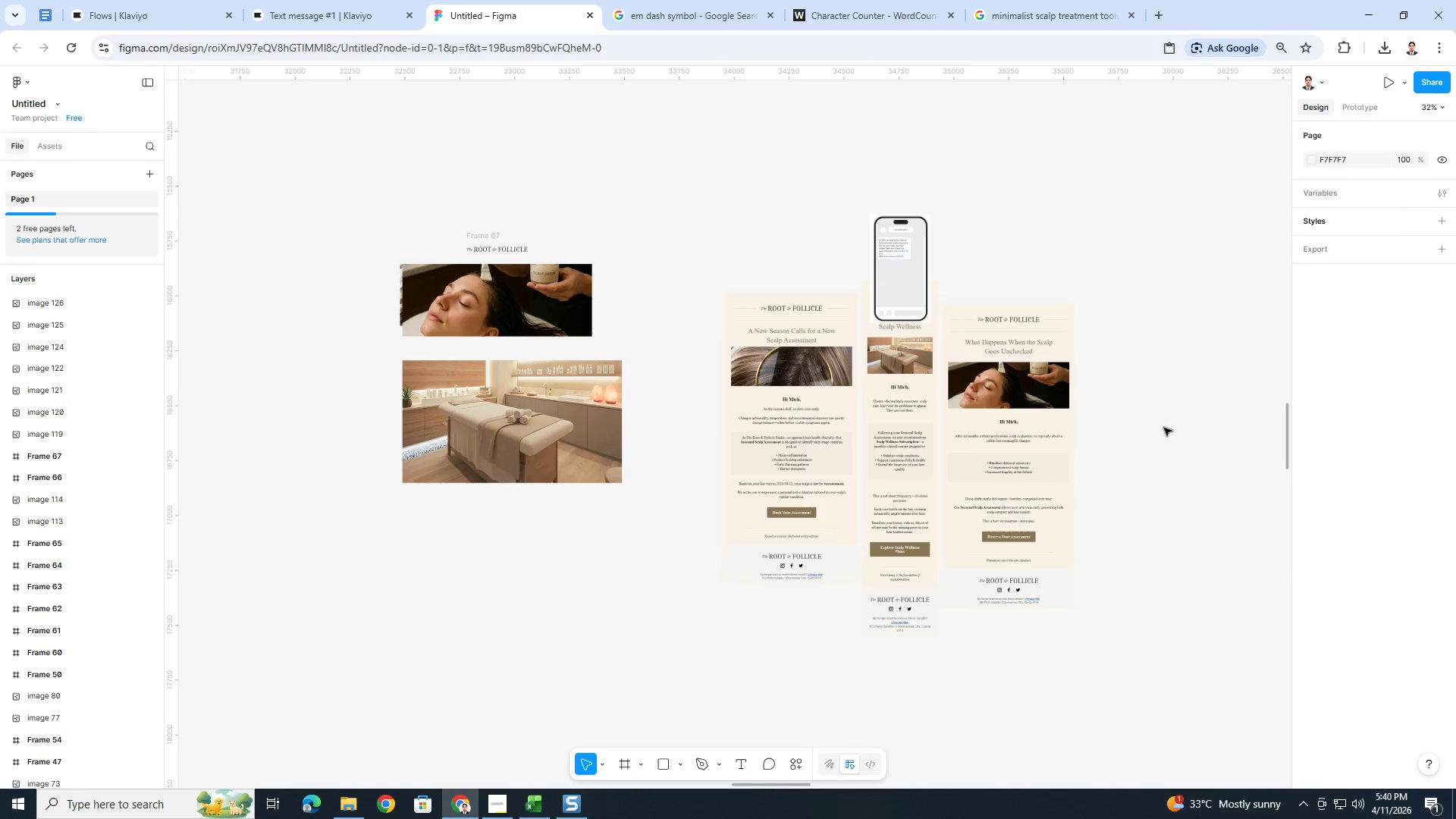 
hold_key(key=ControlLeft, duration=0.41)
scroll: coordinate [1155, 493], scroll_direction: up, amount: 2.0
 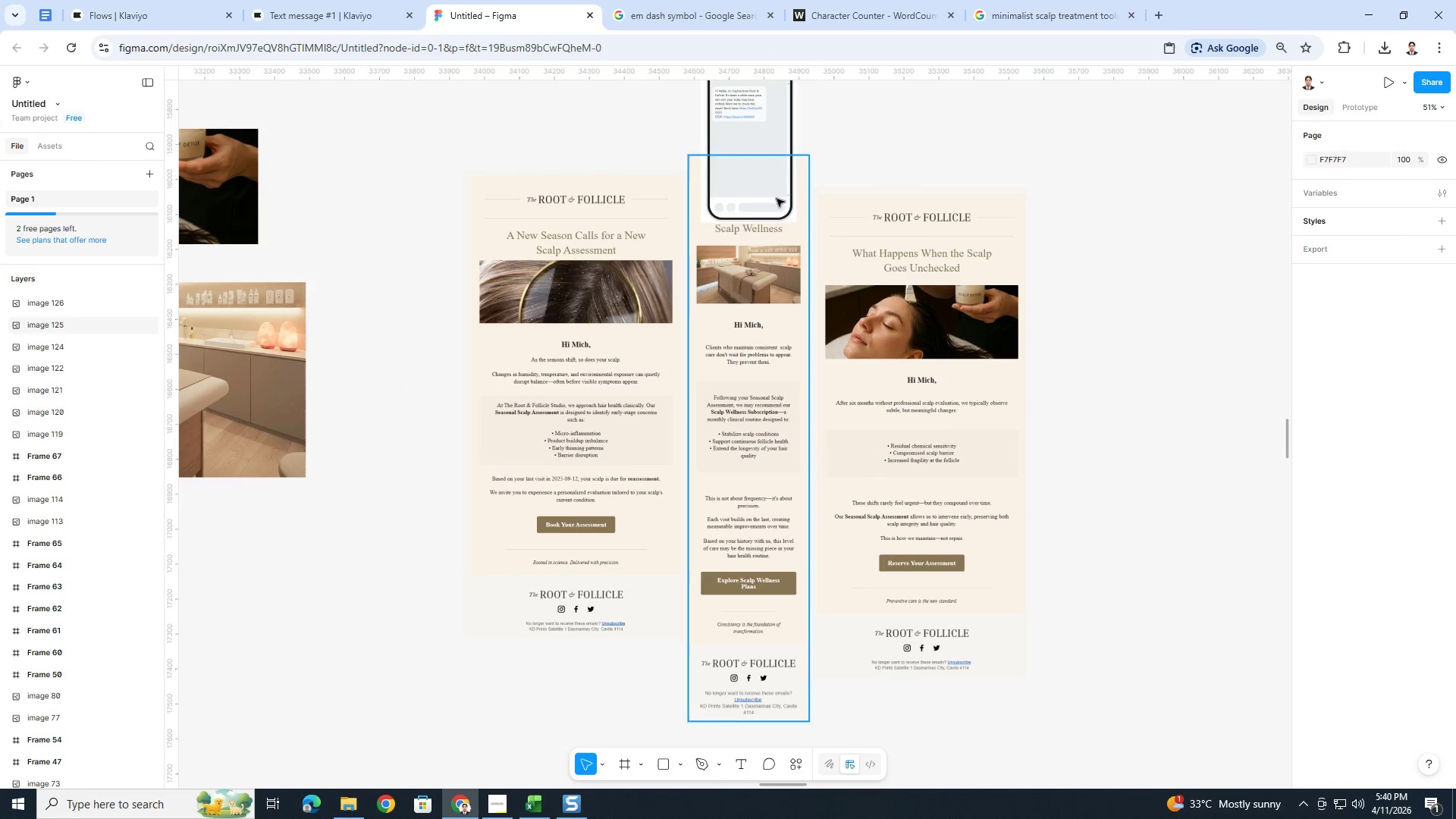 
left_click_drag(start_coordinate=[771, 141], to_coordinate=[1131, 361])
 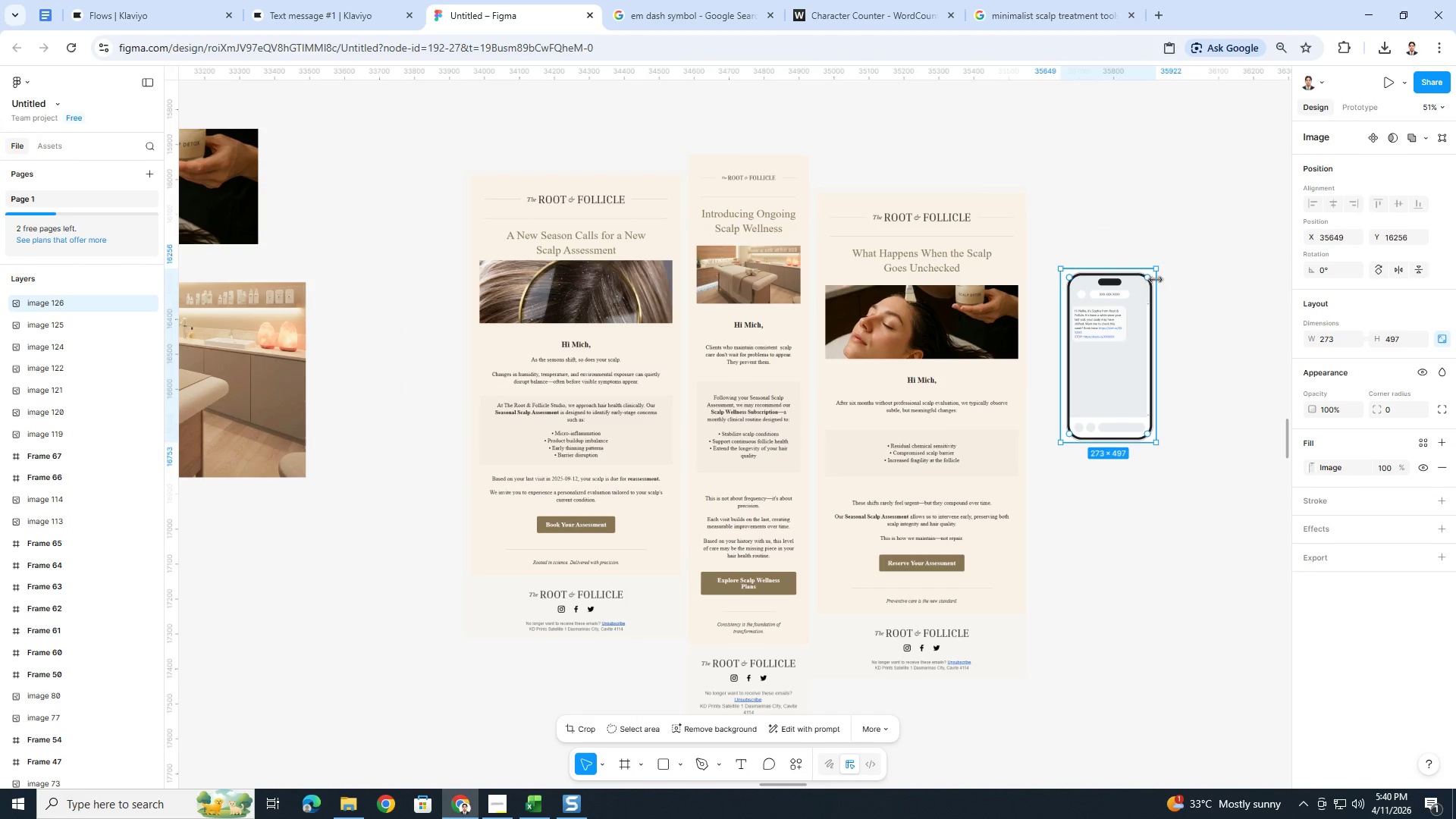 
hold_key(key=ControlLeft, duration=0.58)
 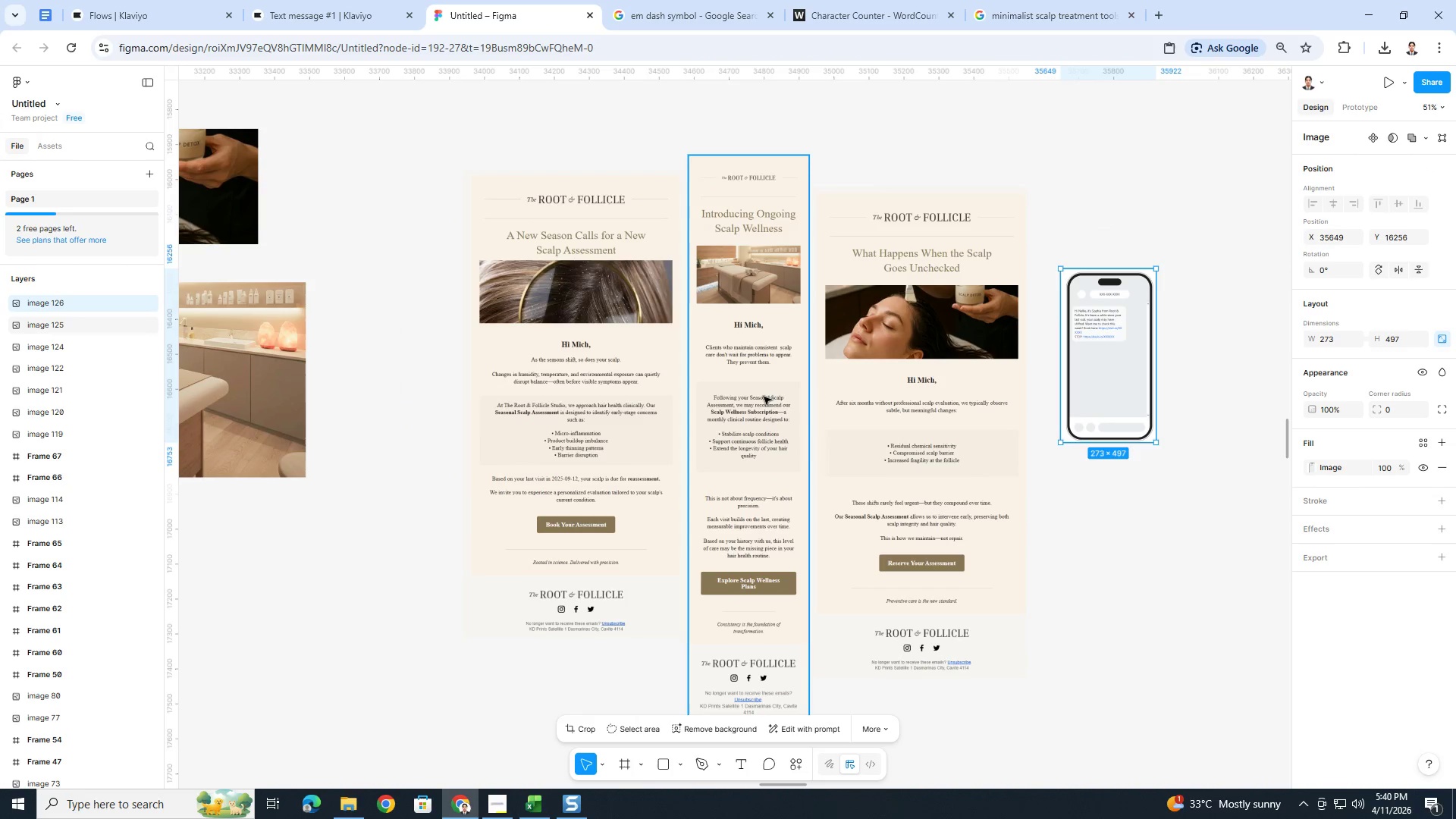 
hold_key(key=ControlLeft, duration=3.36)
left_click_drag(start_coordinate=[764, 397], to_coordinate=[764, 380])
 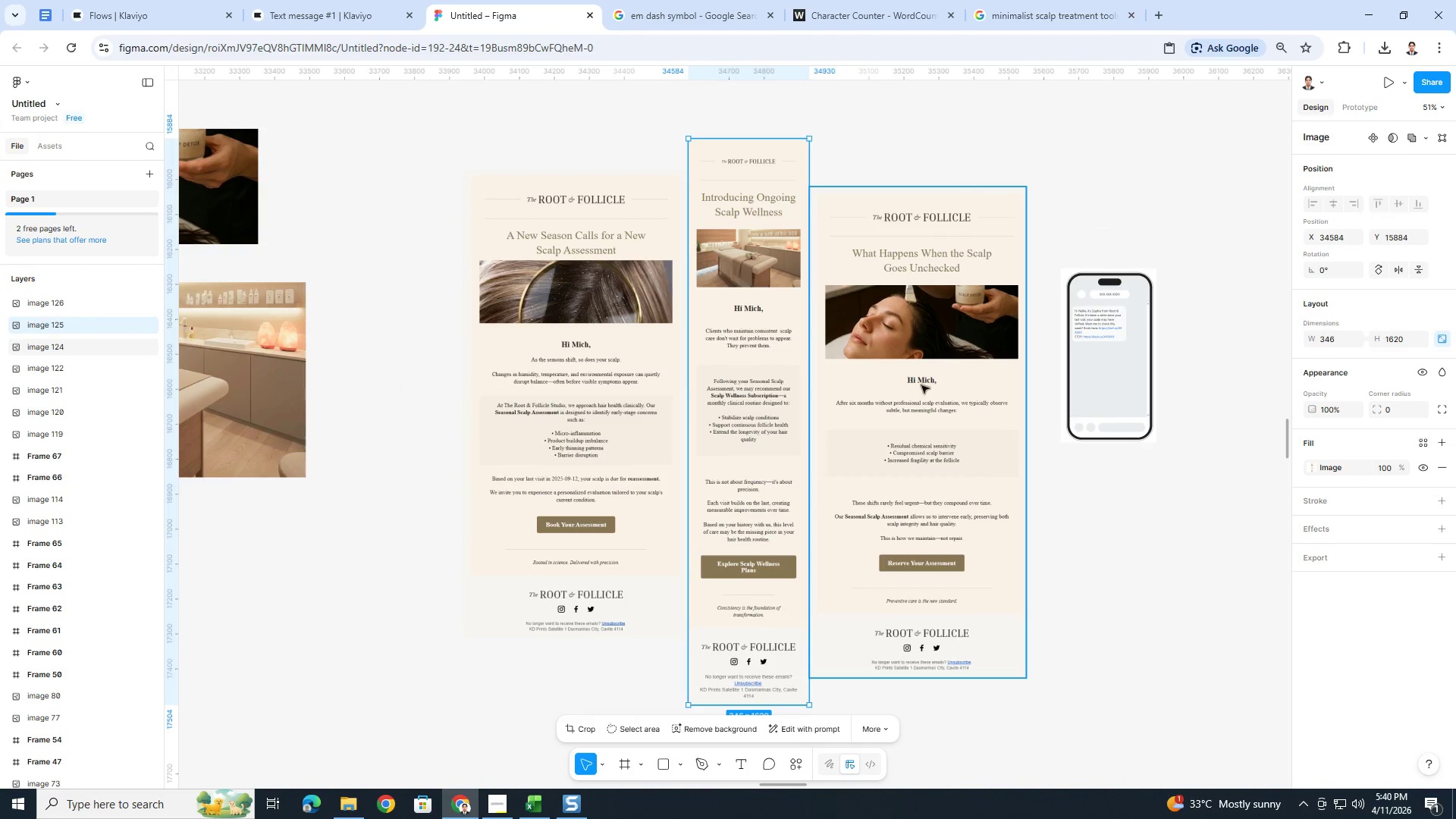 
left_click_drag(start_coordinate=[921, 385], to_coordinate=[922, 378])